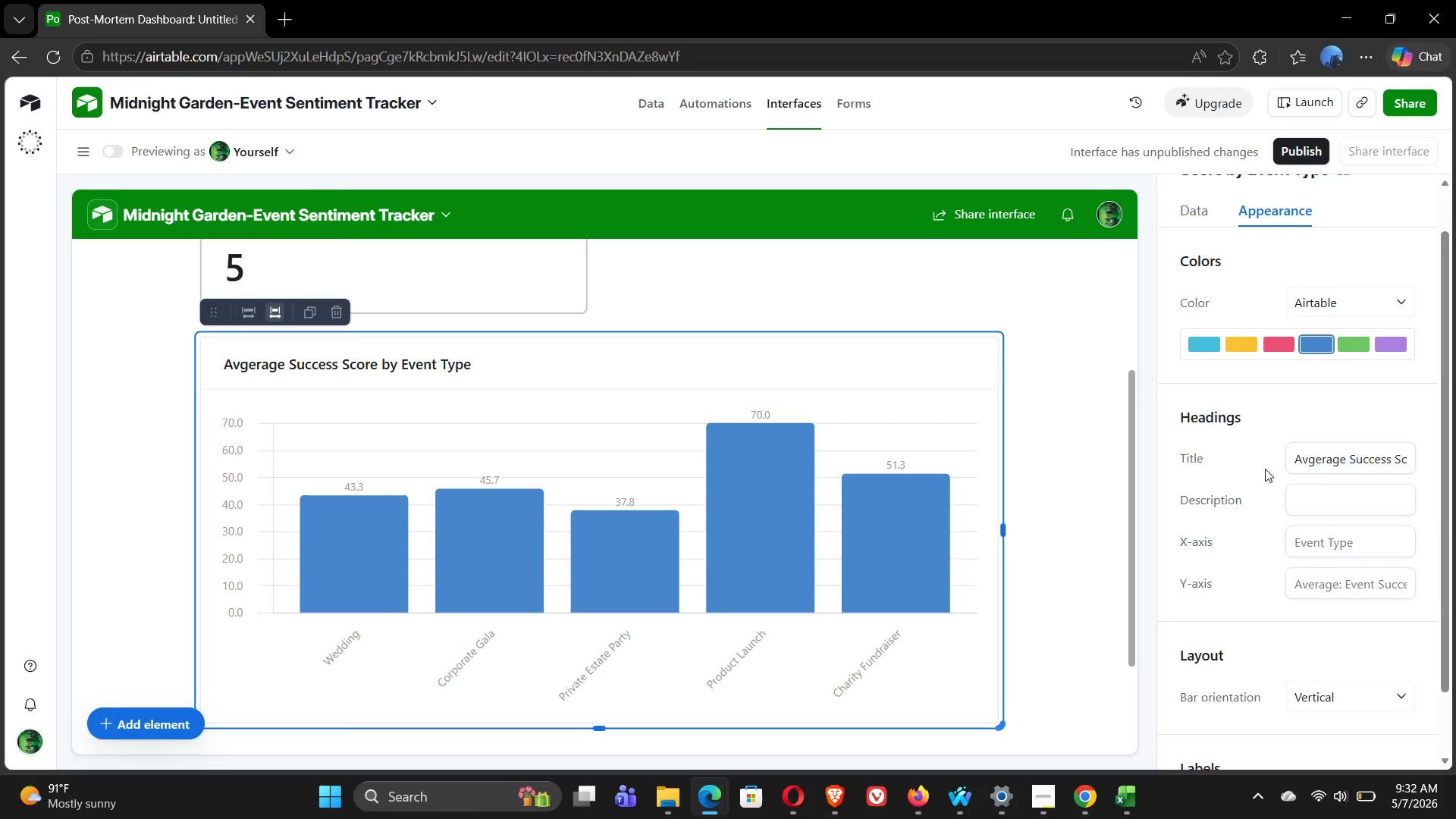 
left_click([1359, 609])
 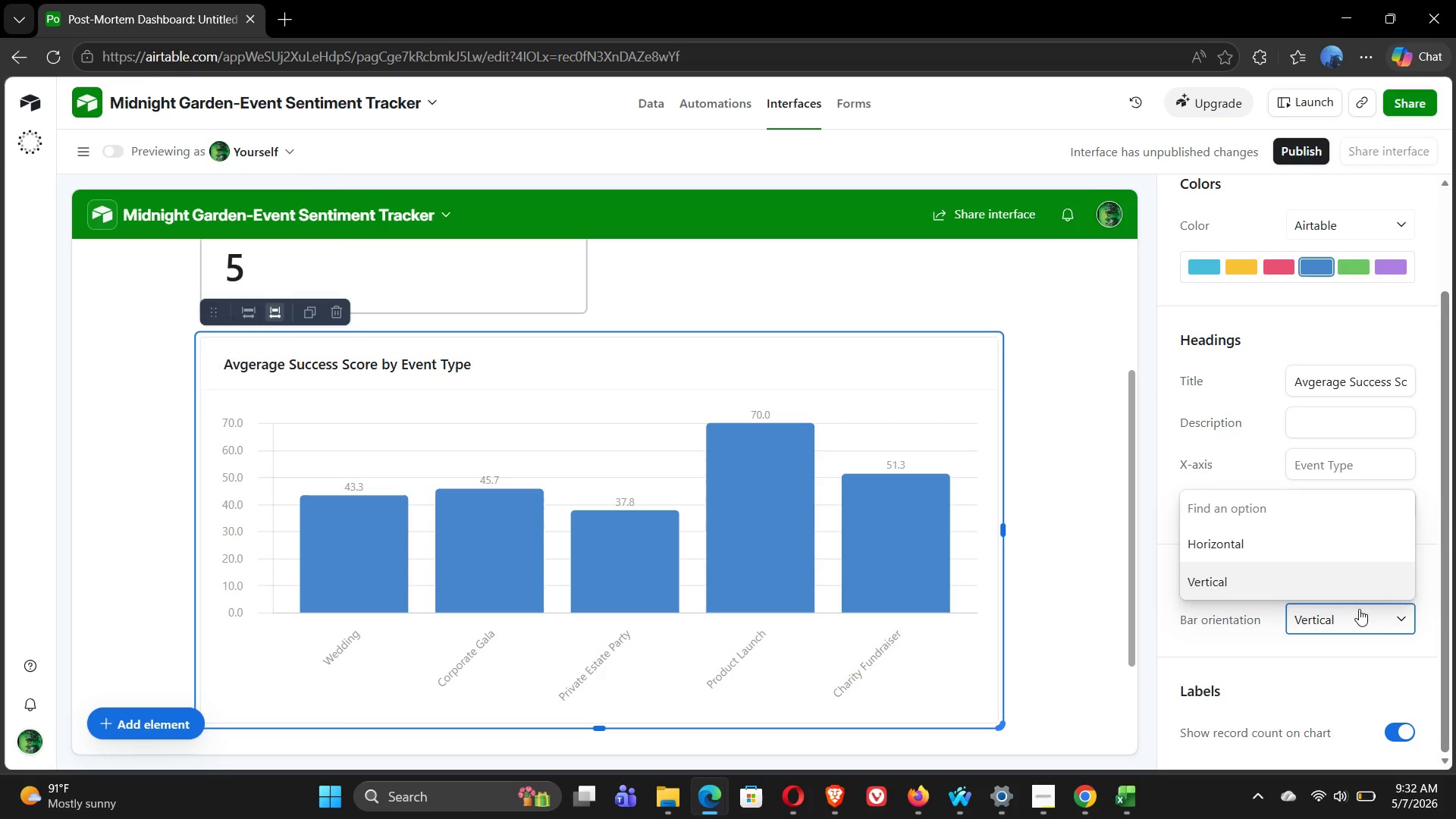 
left_click([1359, 609])
 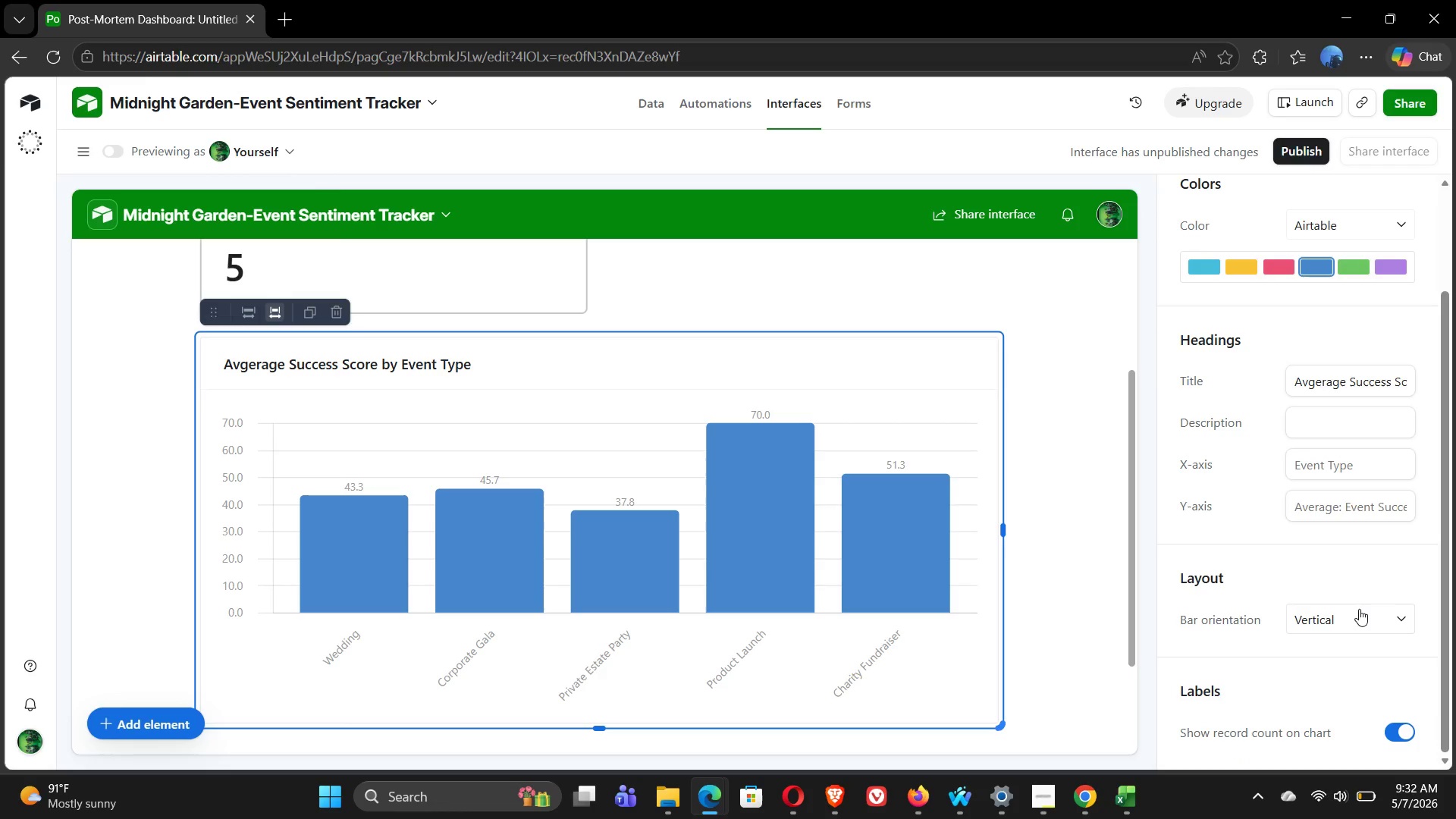 
left_click([1359, 609])
 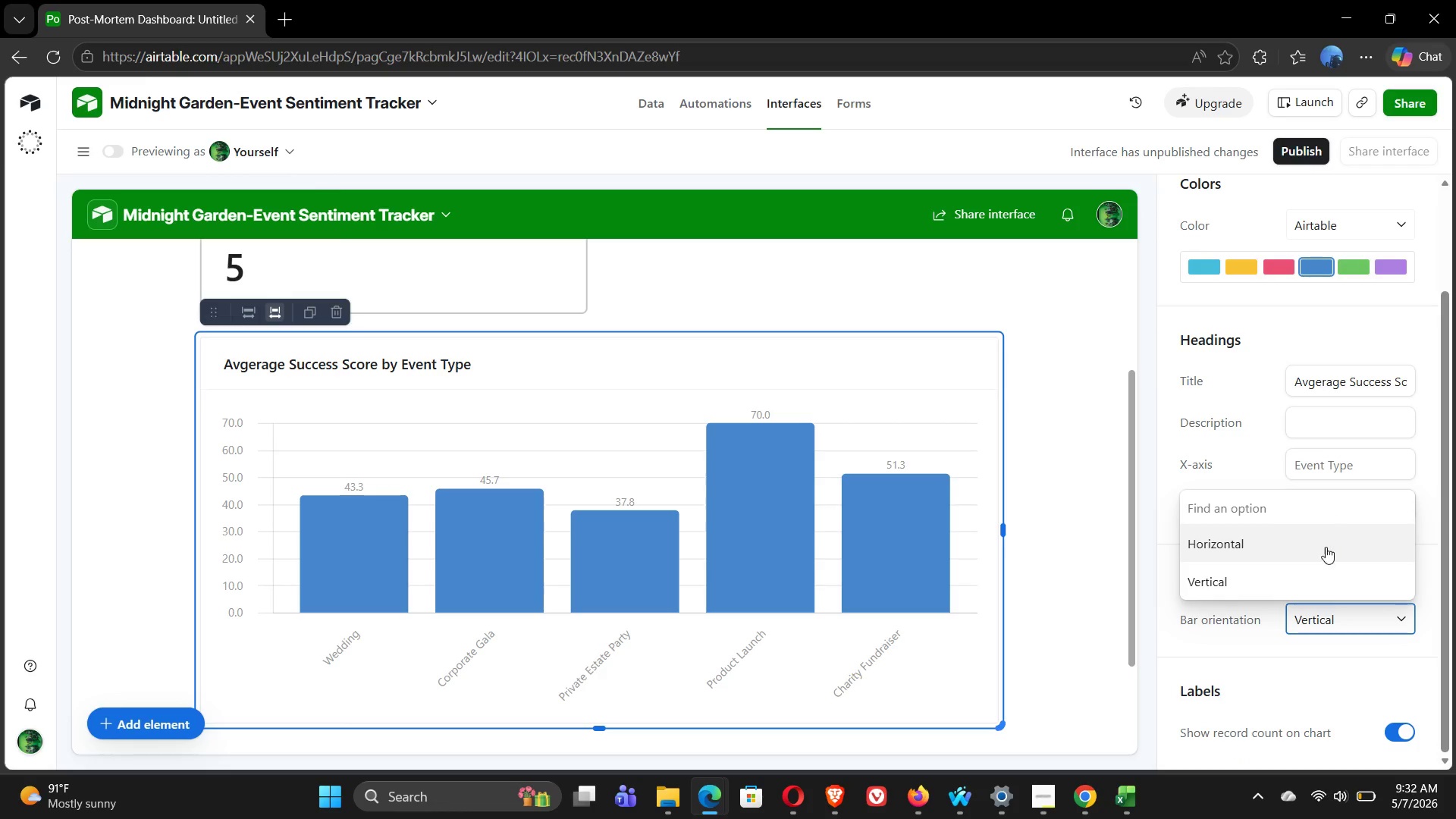 
left_click([1326, 551])
 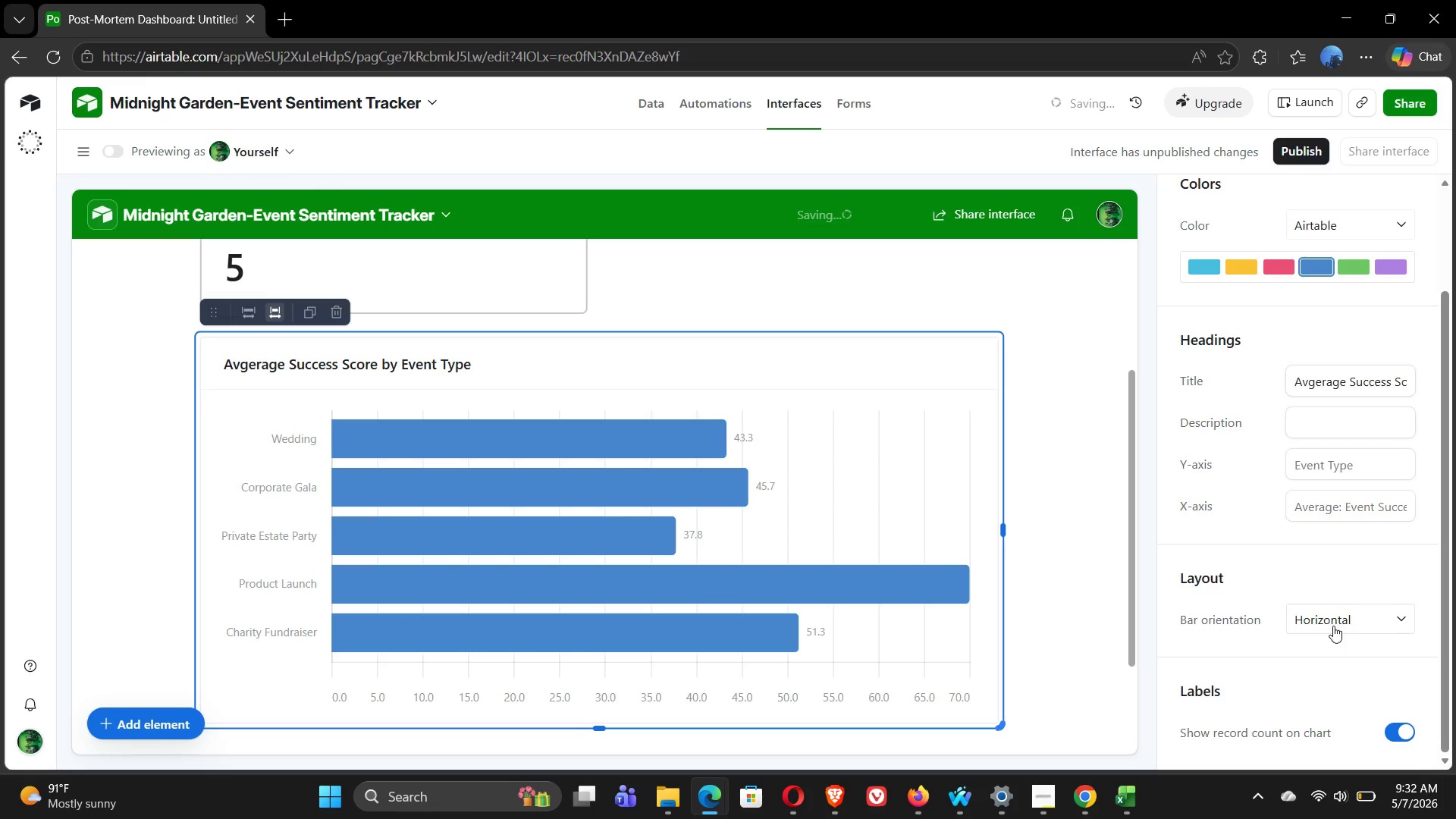 
left_click([1331, 623])
 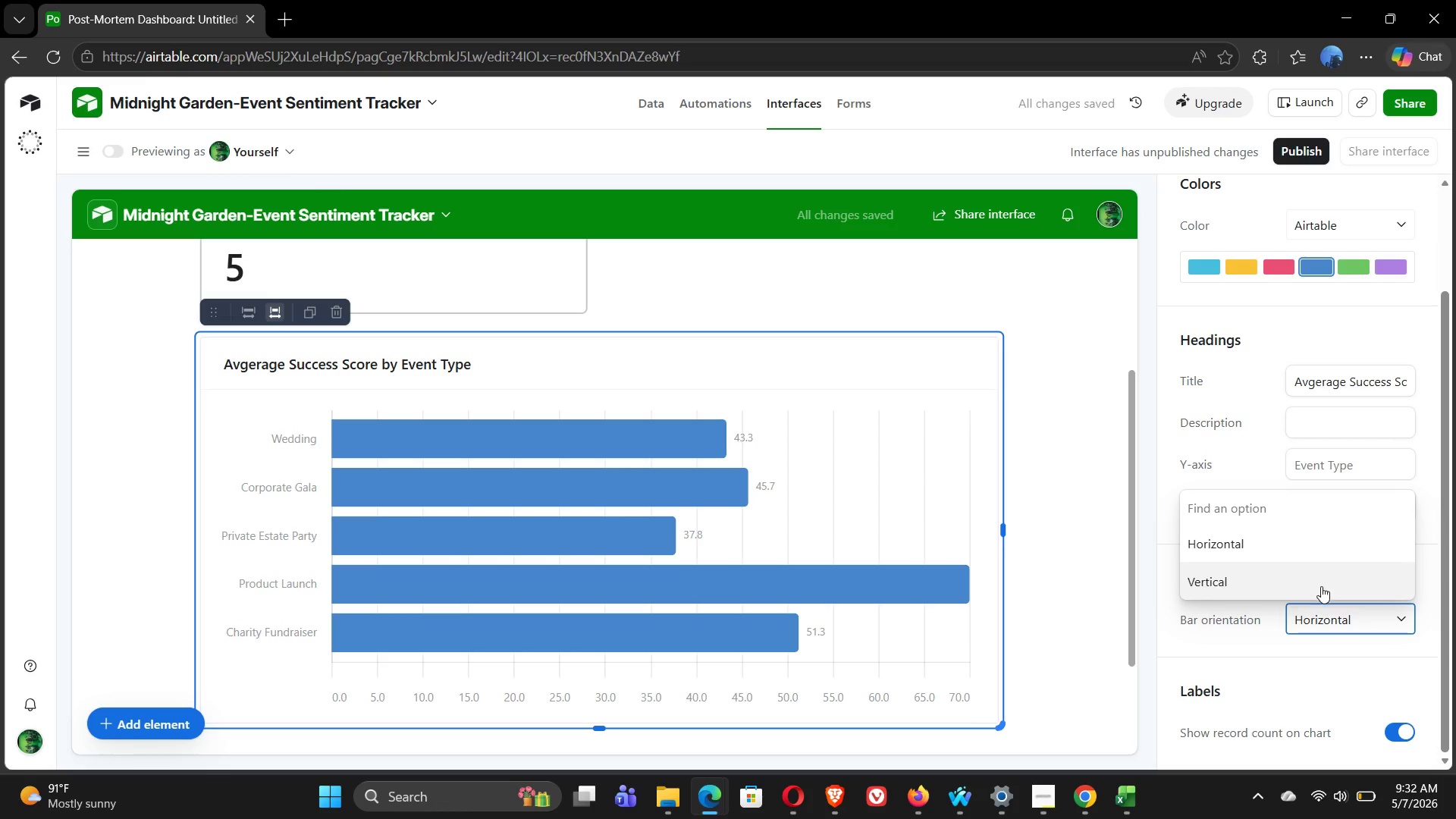 
left_click([1321, 588])
 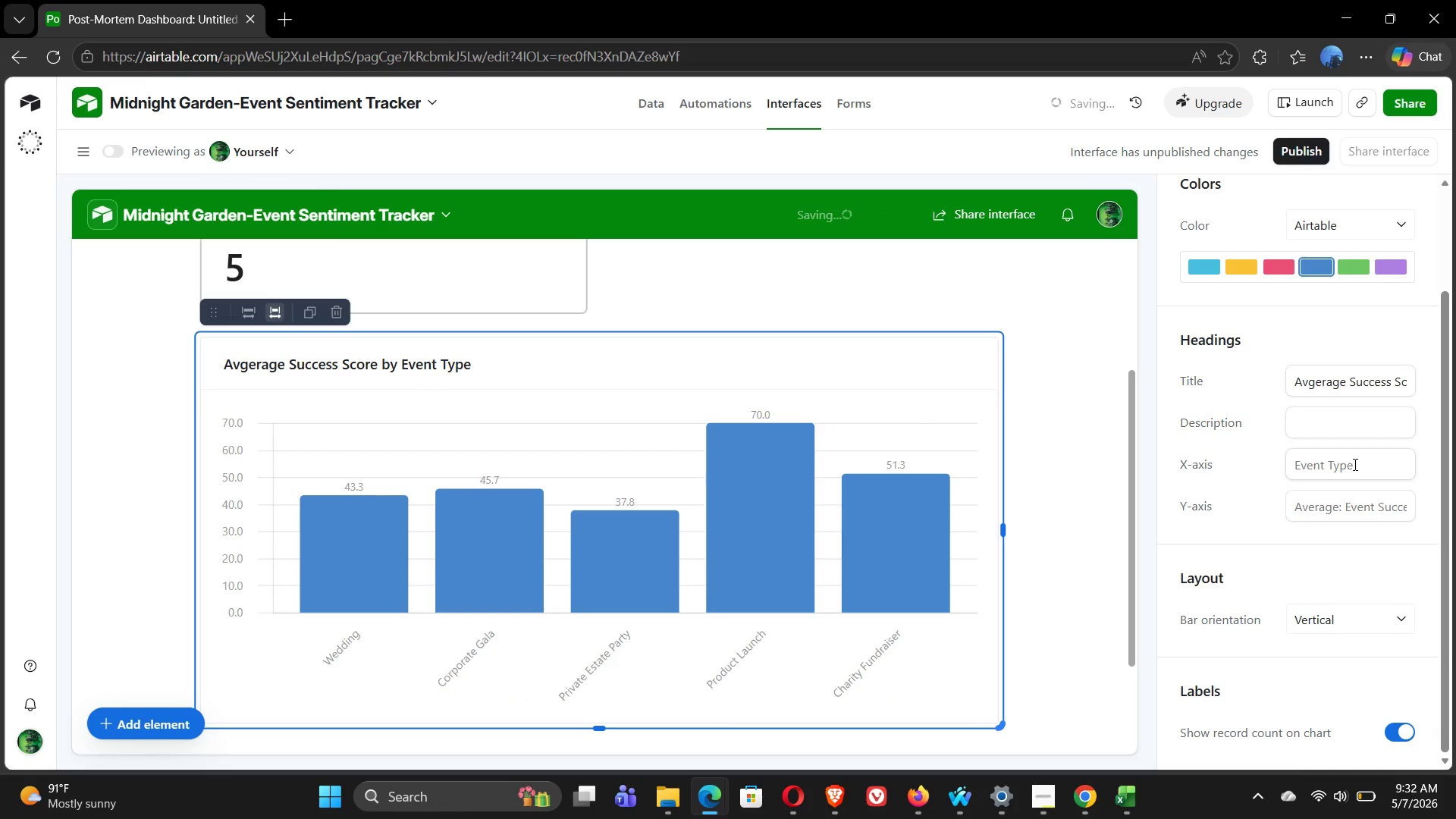 
left_click([1354, 464])
 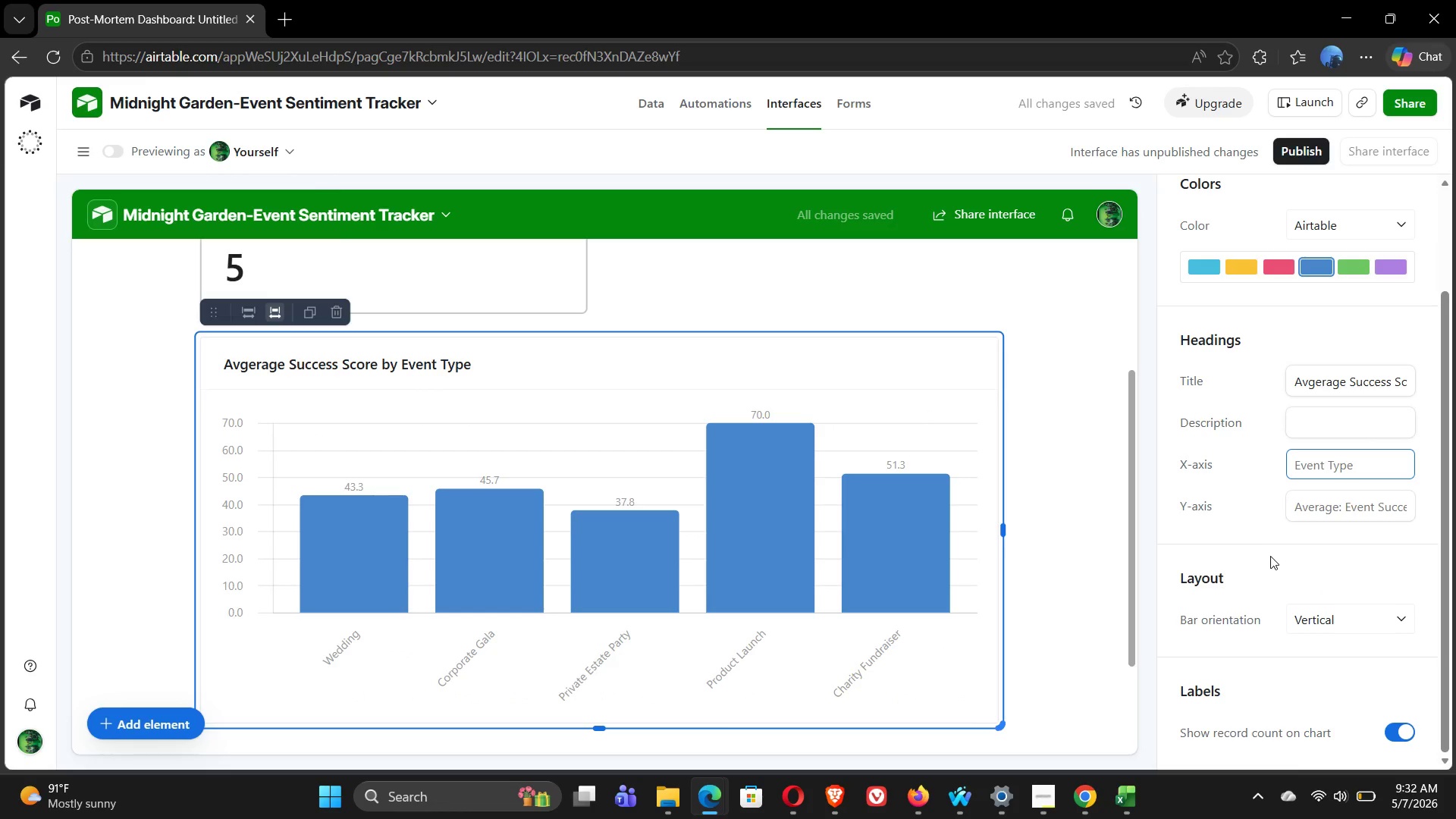 
left_click([1269, 556])
 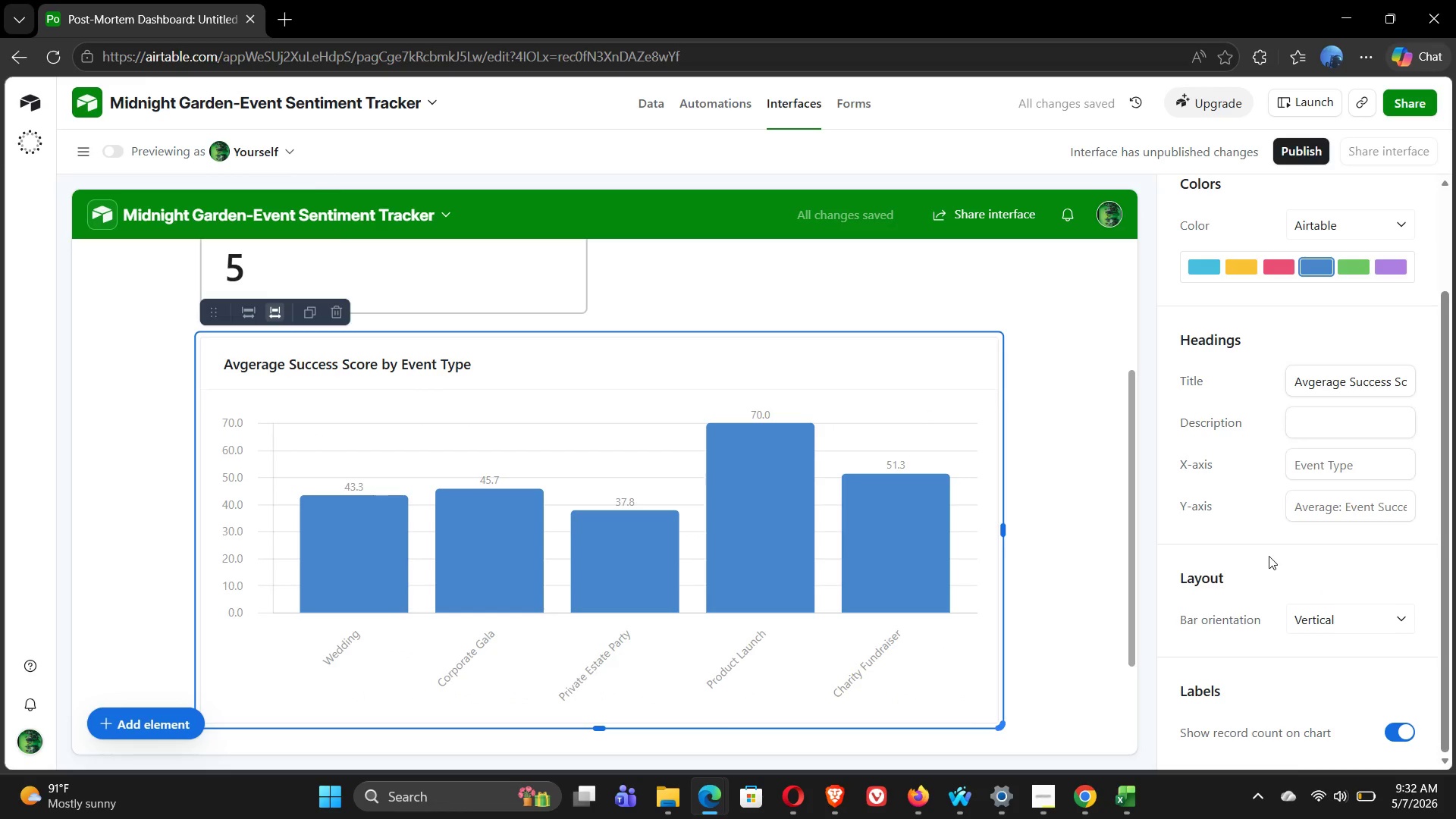 
left_click([1104, 497])
 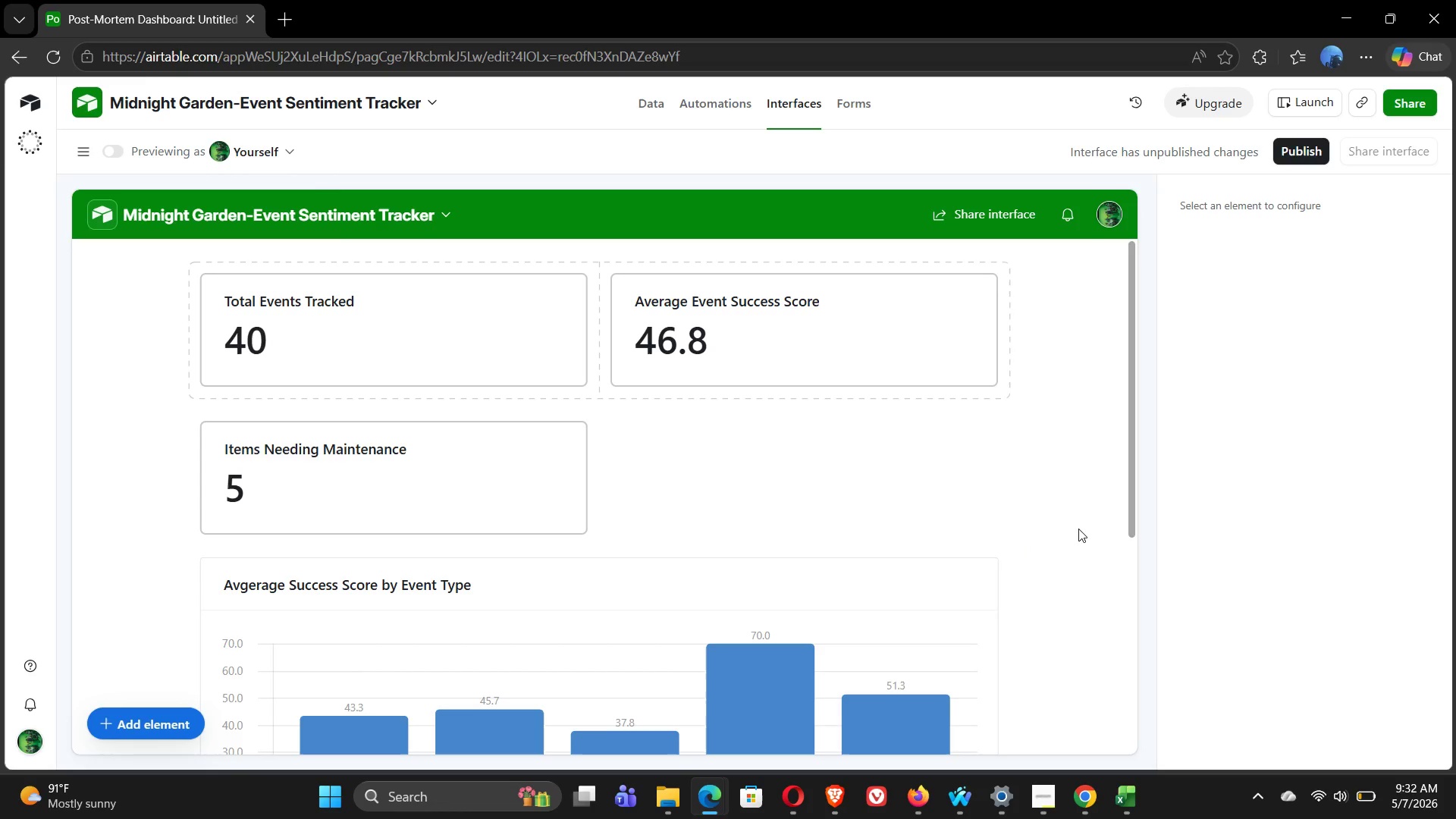 
wait(20.08)
 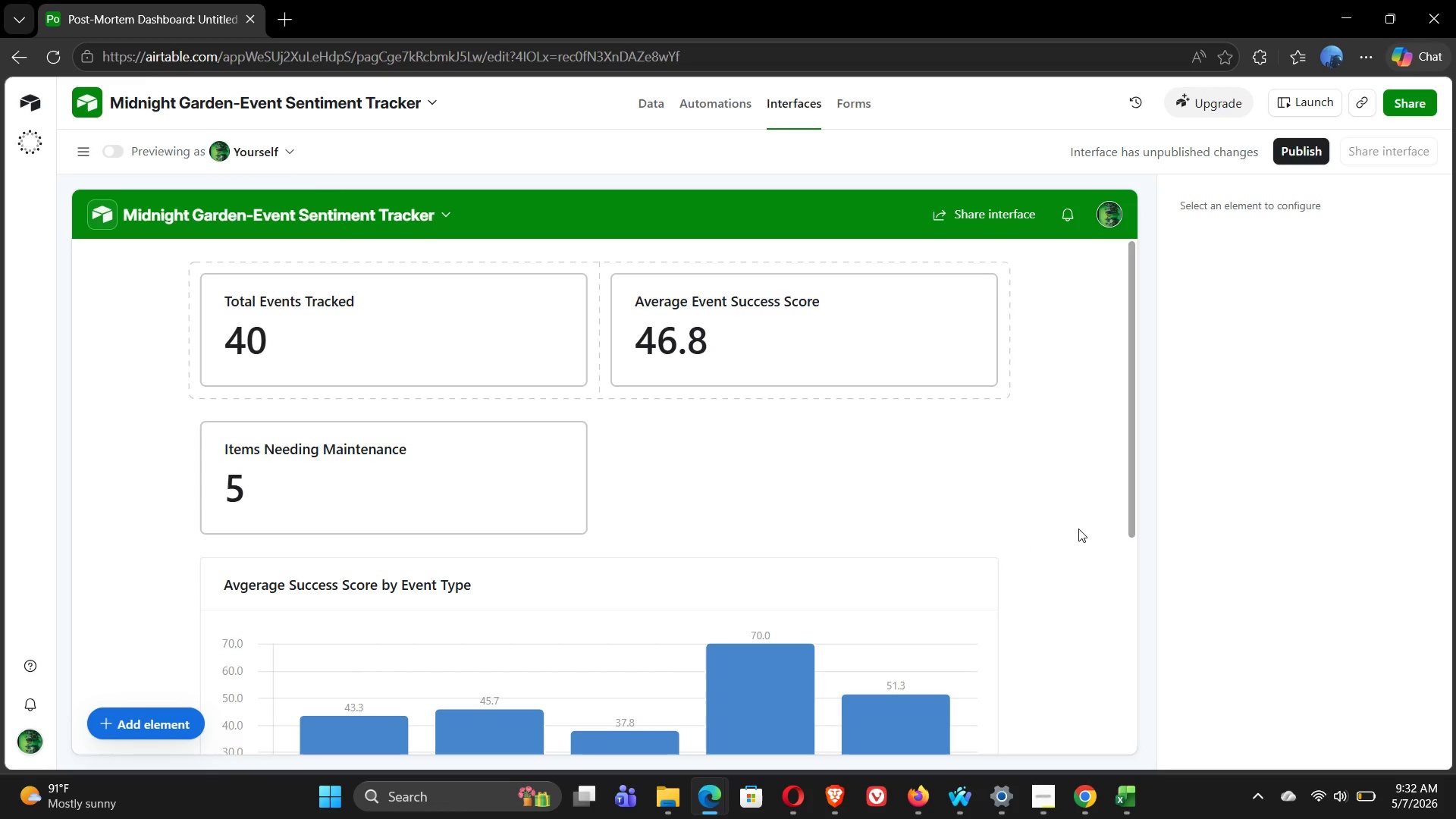 
left_click([164, 724])
 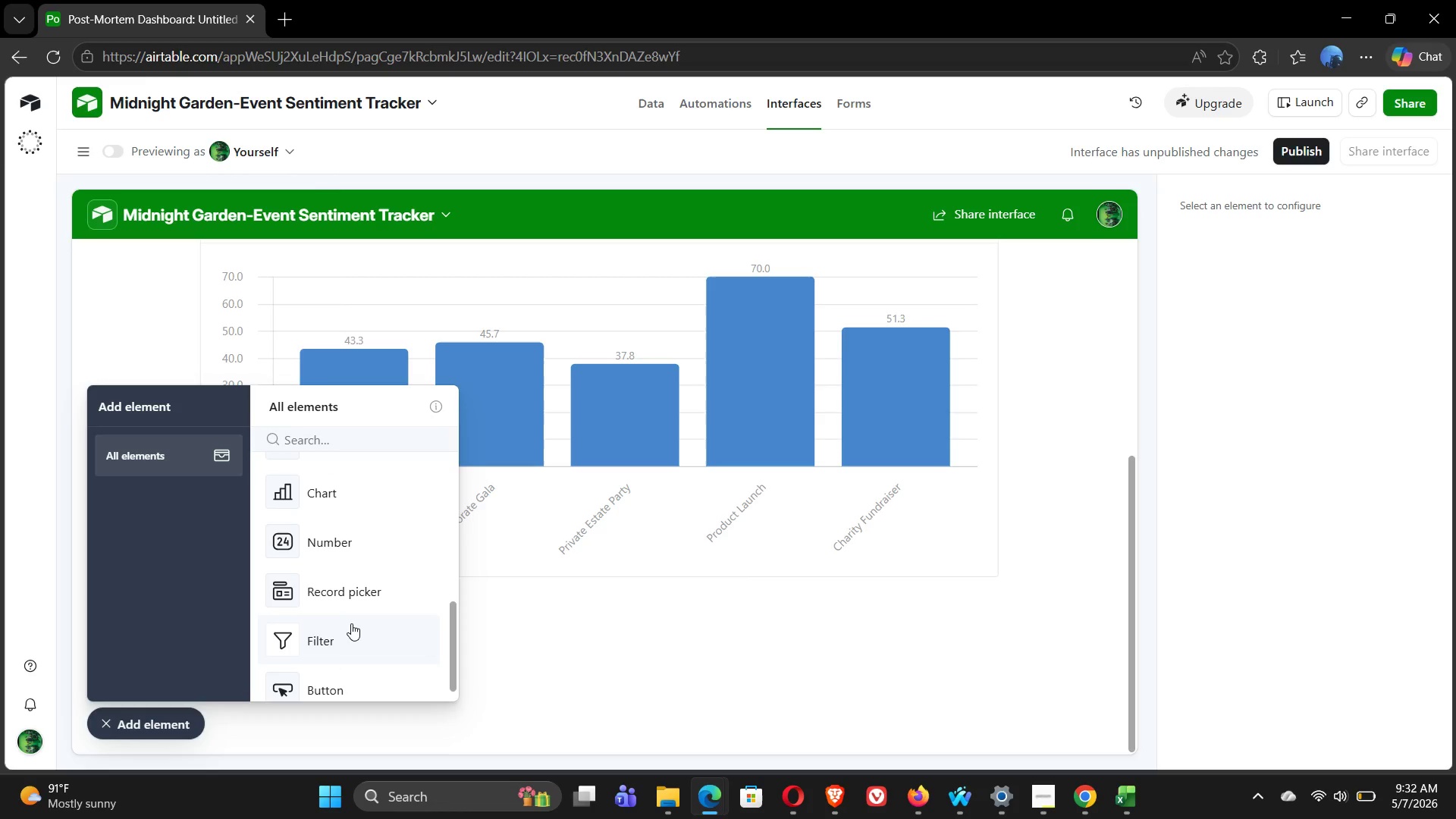 
wait(7.77)
 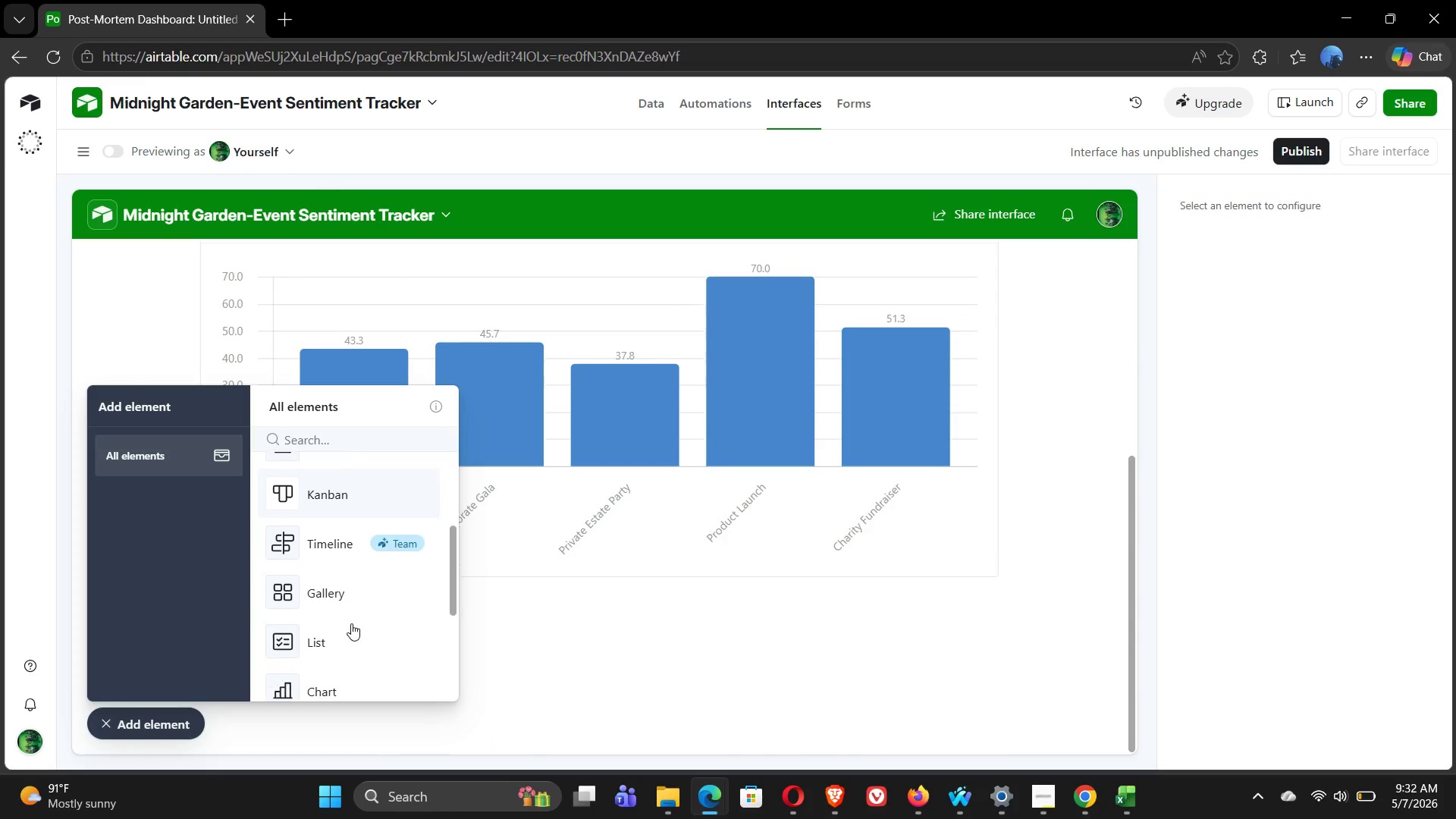 
left_click([340, 647])
 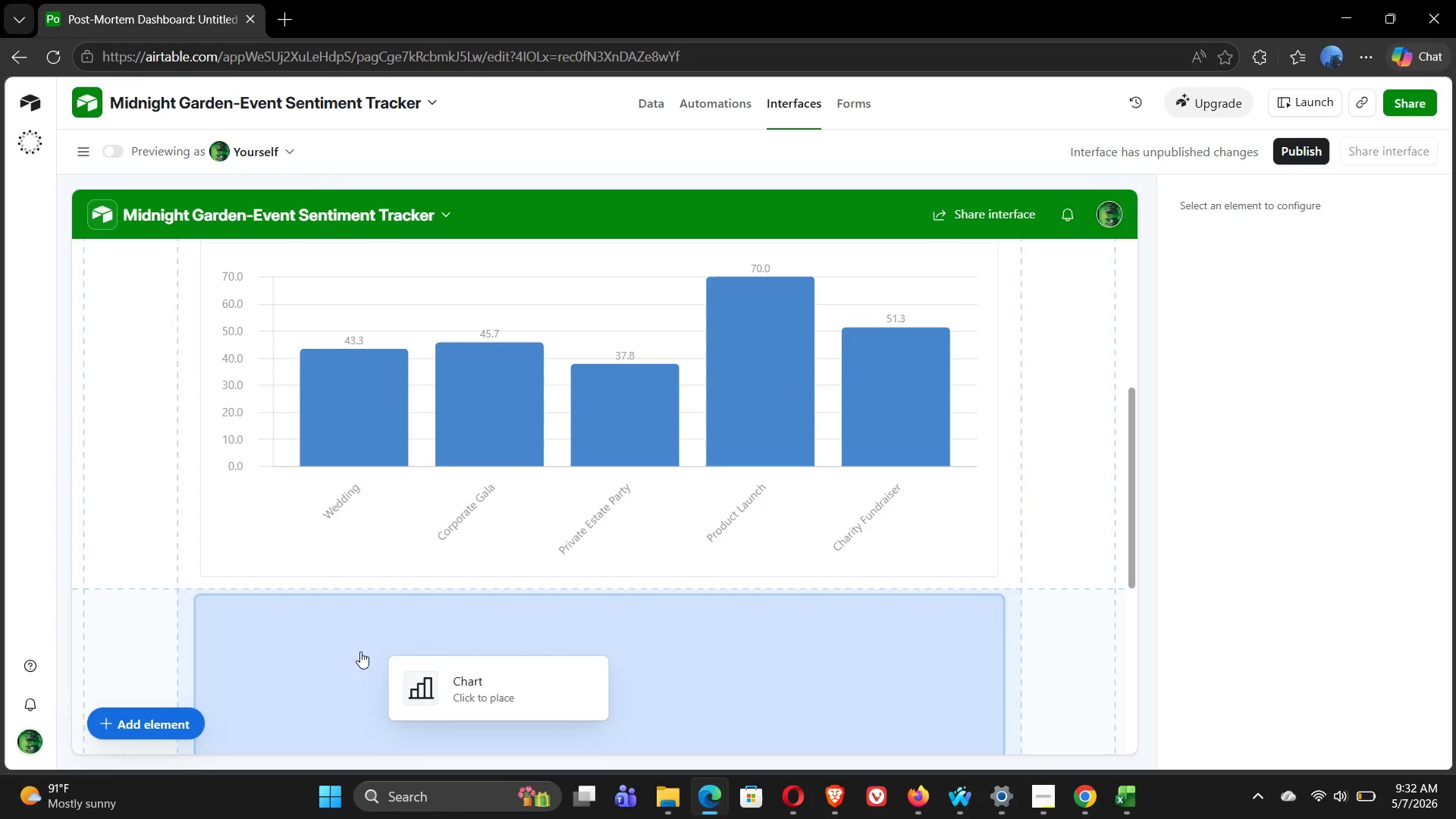 
left_click([348, 666])
 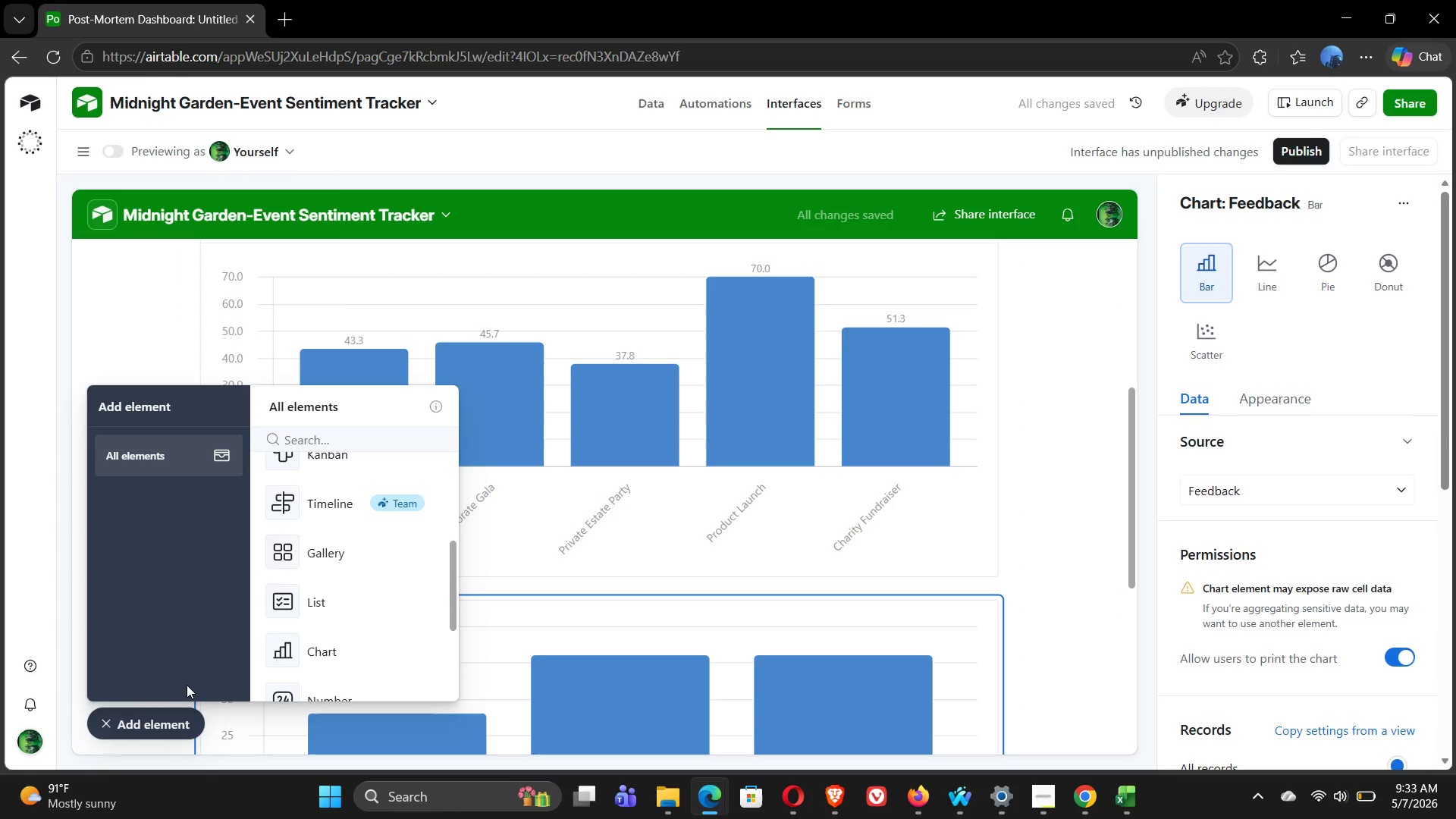 
left_click([86, 726])
 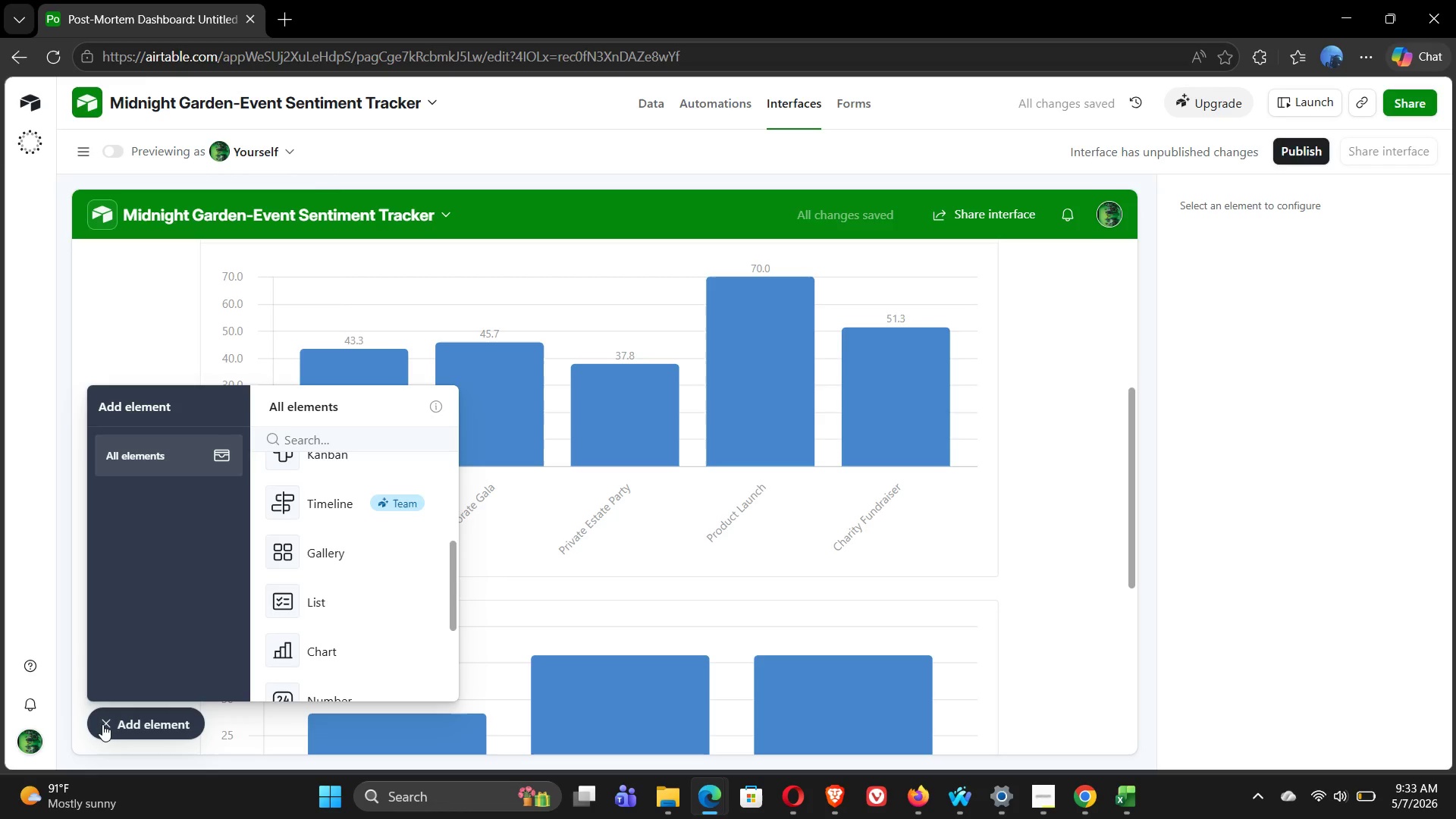 
left_click([106, 723])
 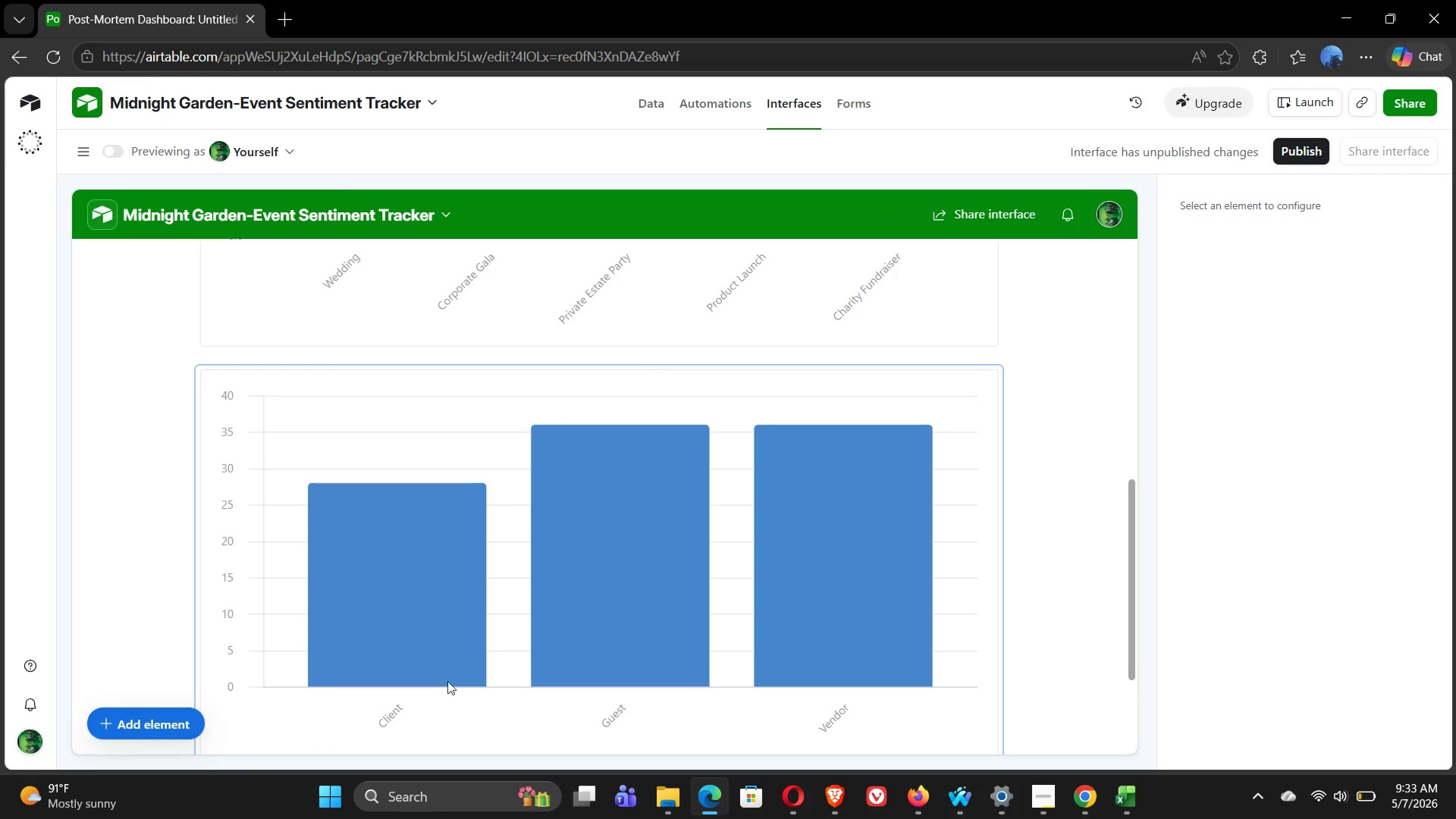 
left_click([469, 654])
 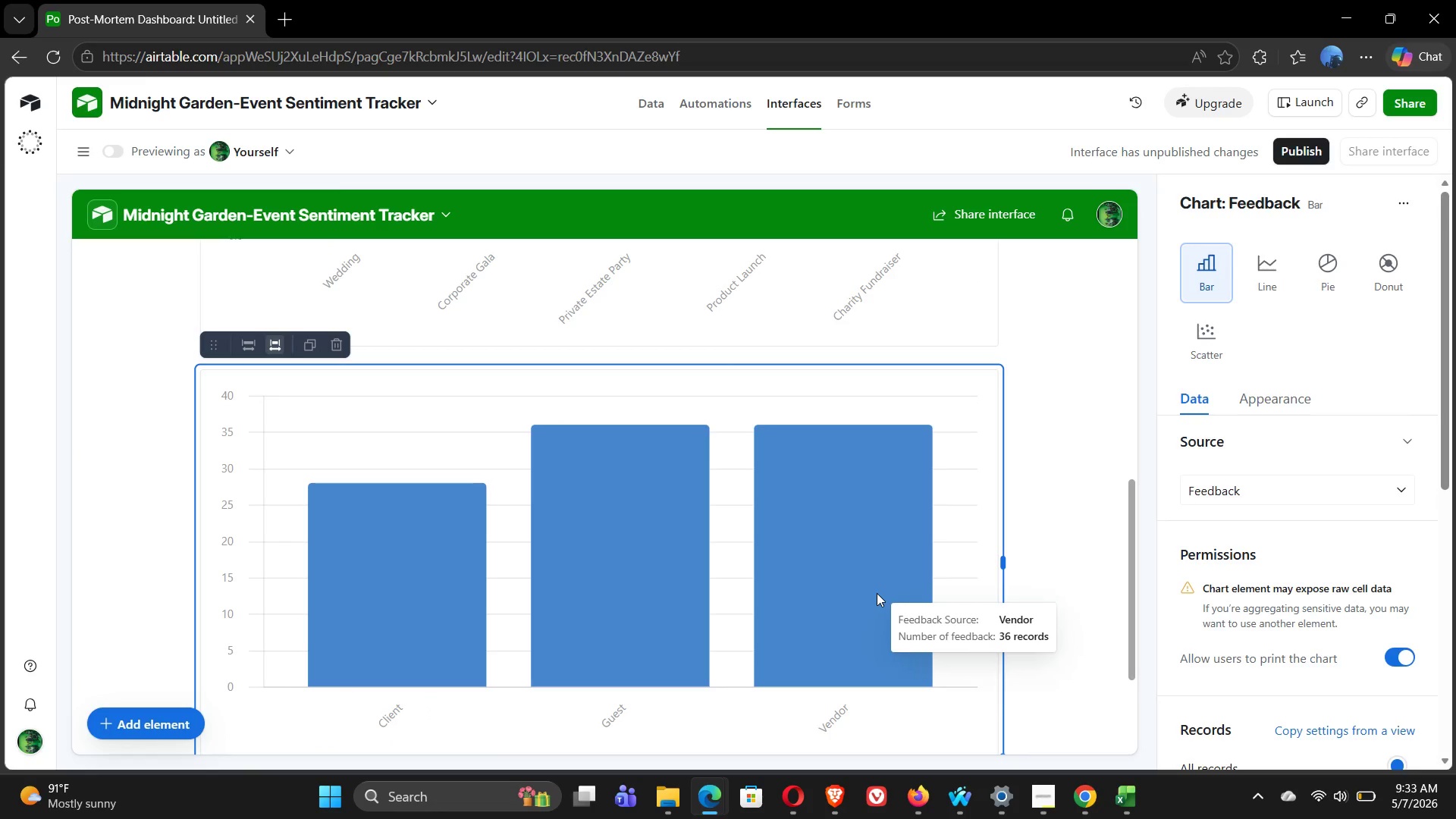 
left_click([872, 593])
 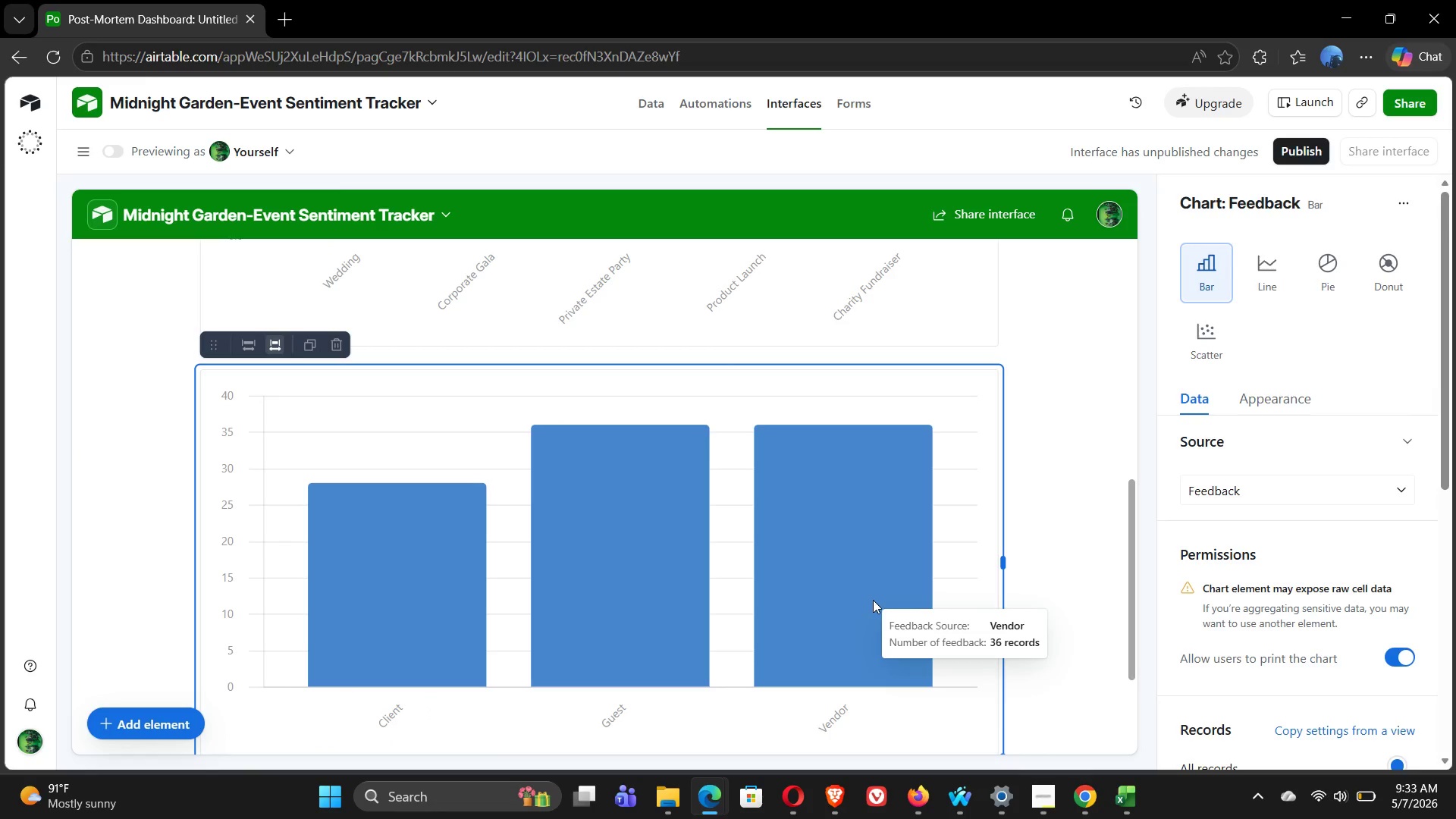 
right_click([874, 601])
 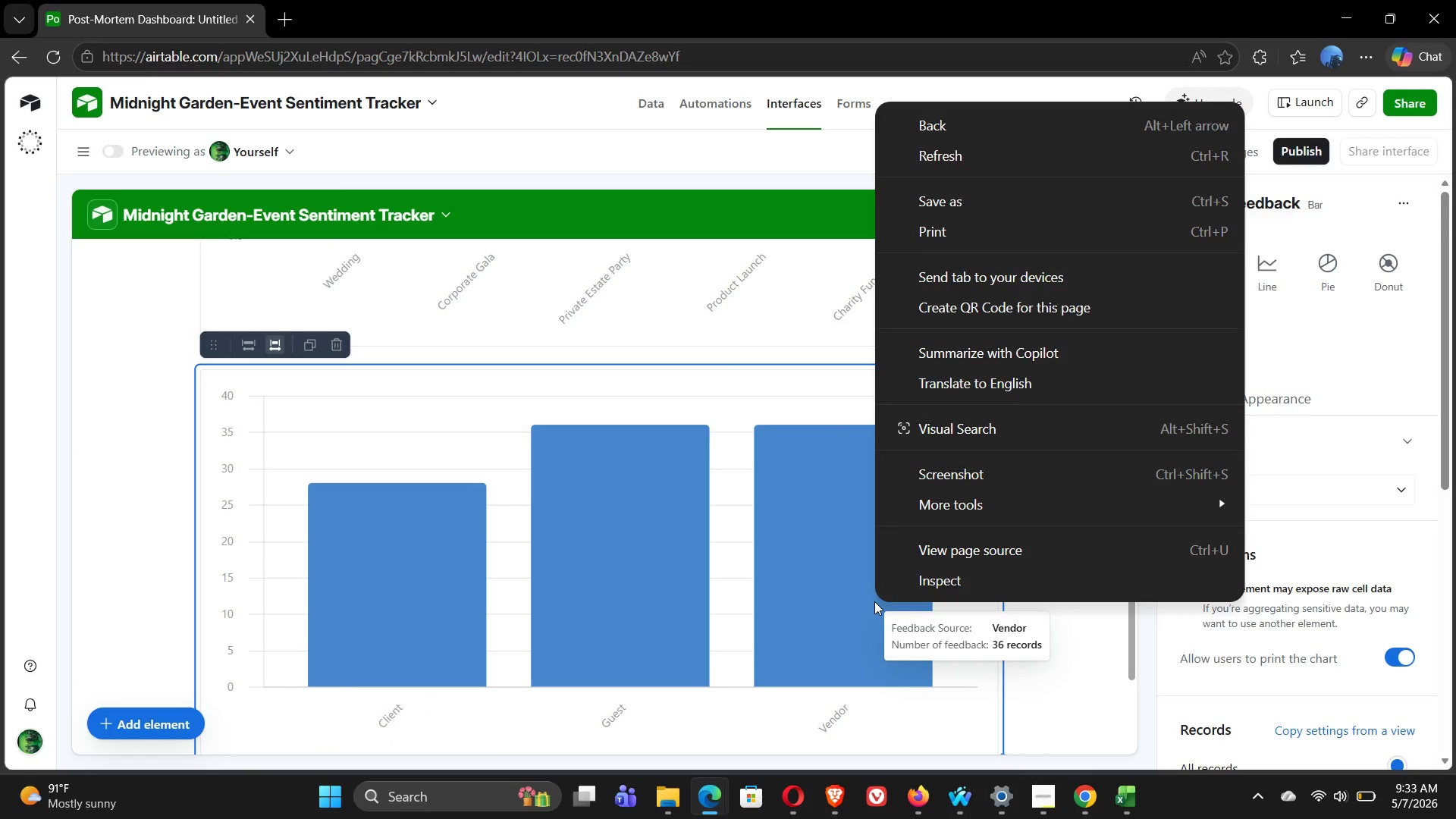 
left_click([874, 601])
 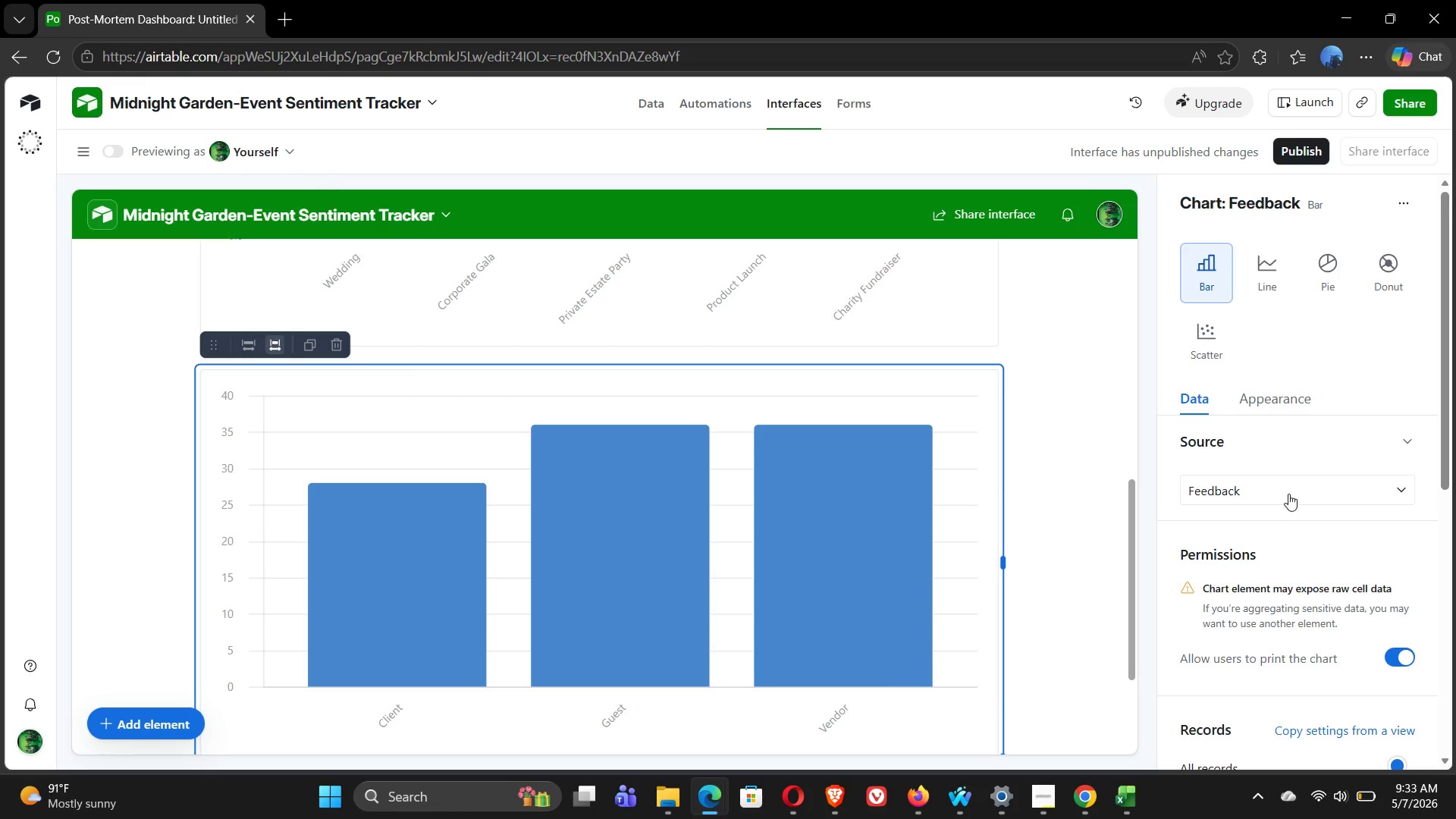 
left_click([1288, 481])
 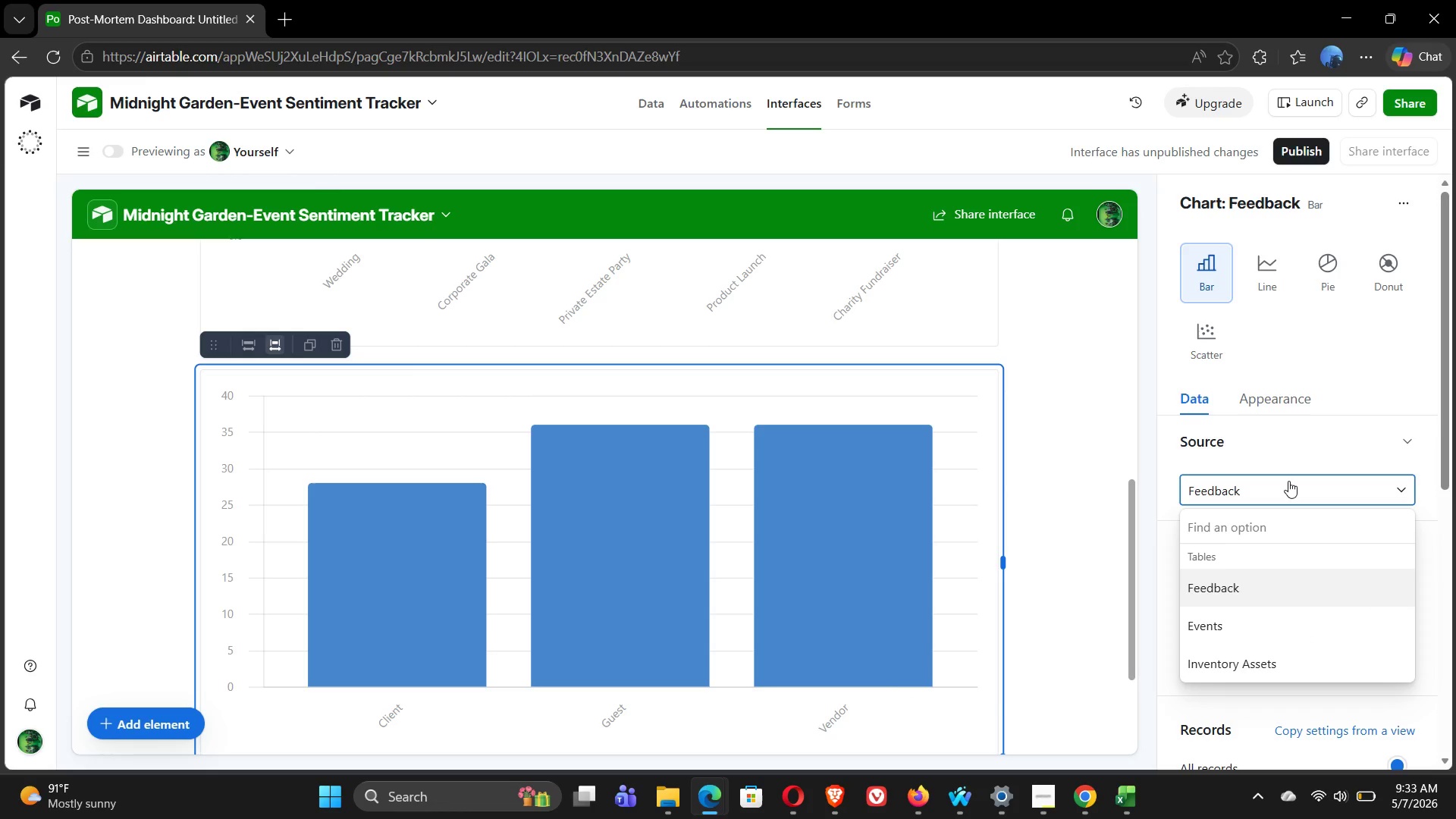 
left_click([1288, 481])
 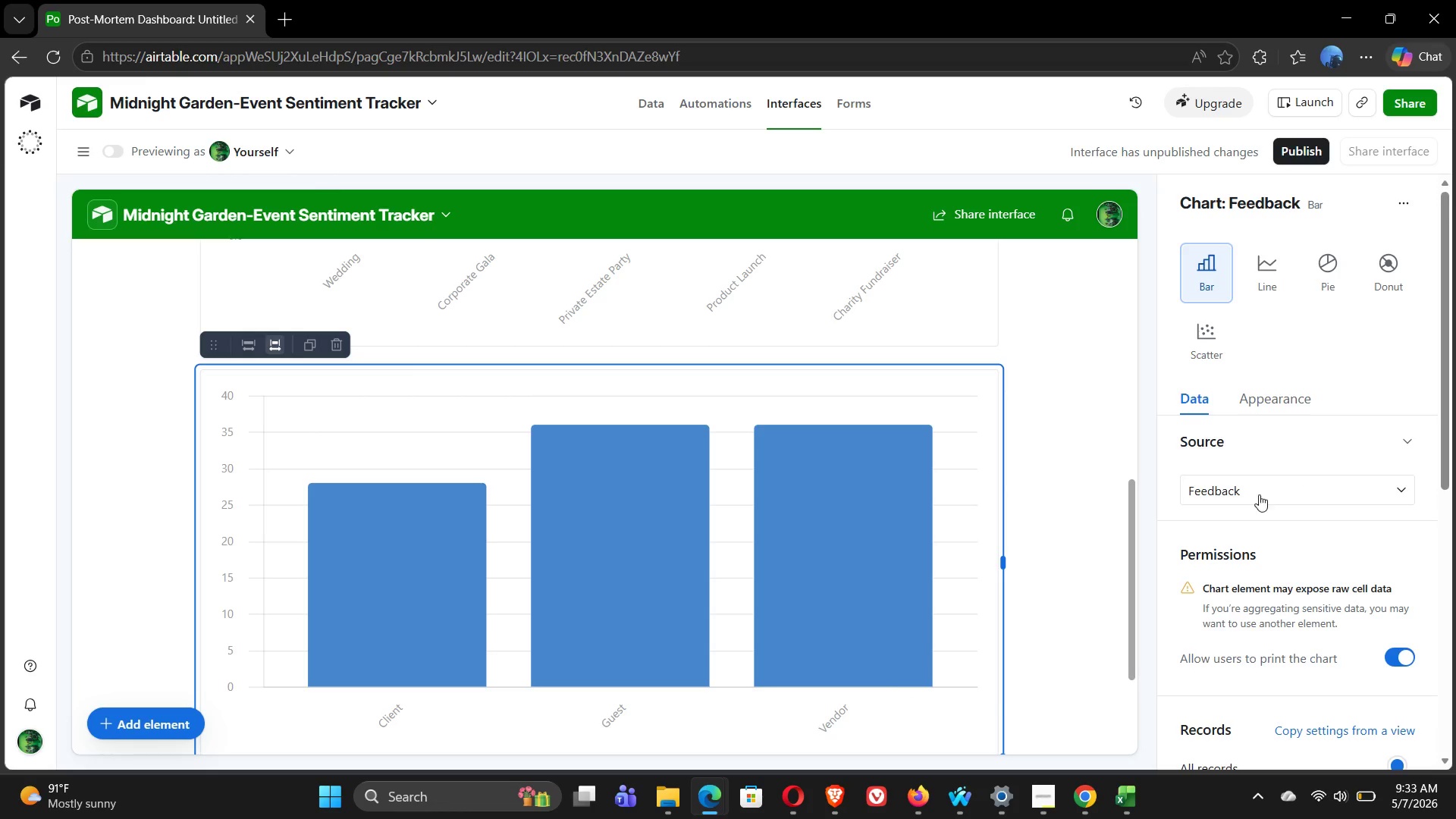 
mouse_move([1254, 540])
 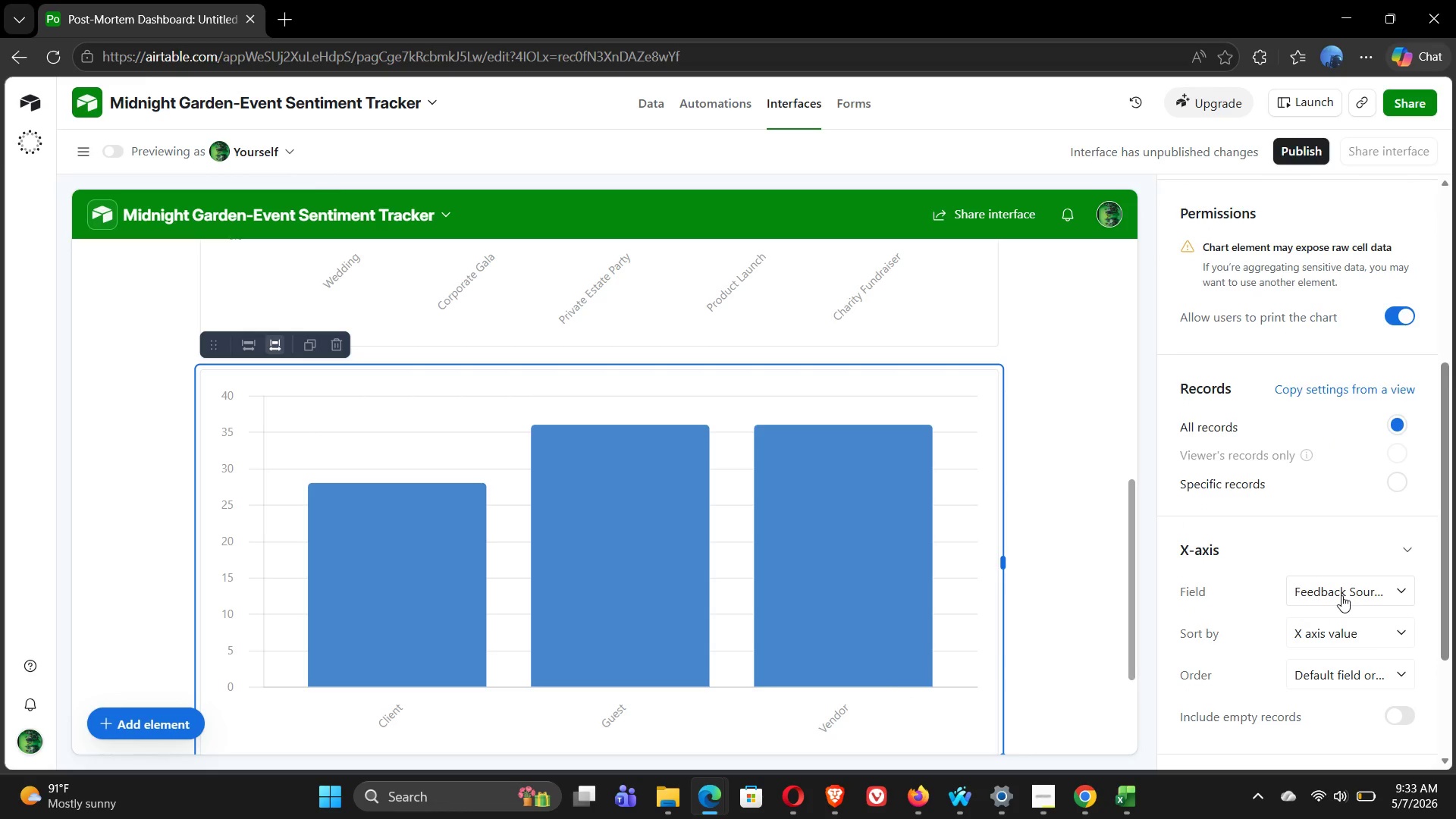 
left_click([1341, 595])
 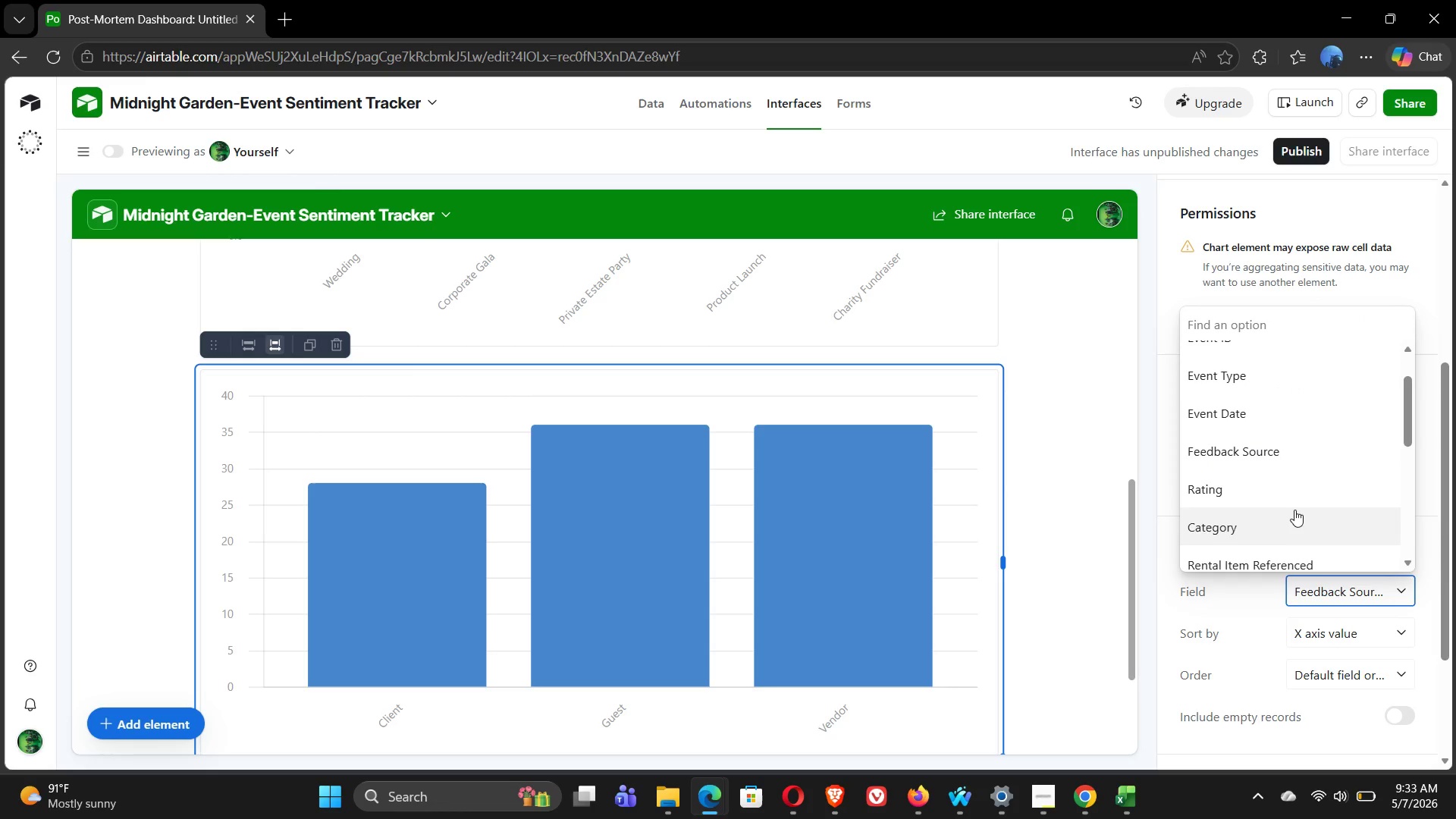 
left_click([1272, 527])
 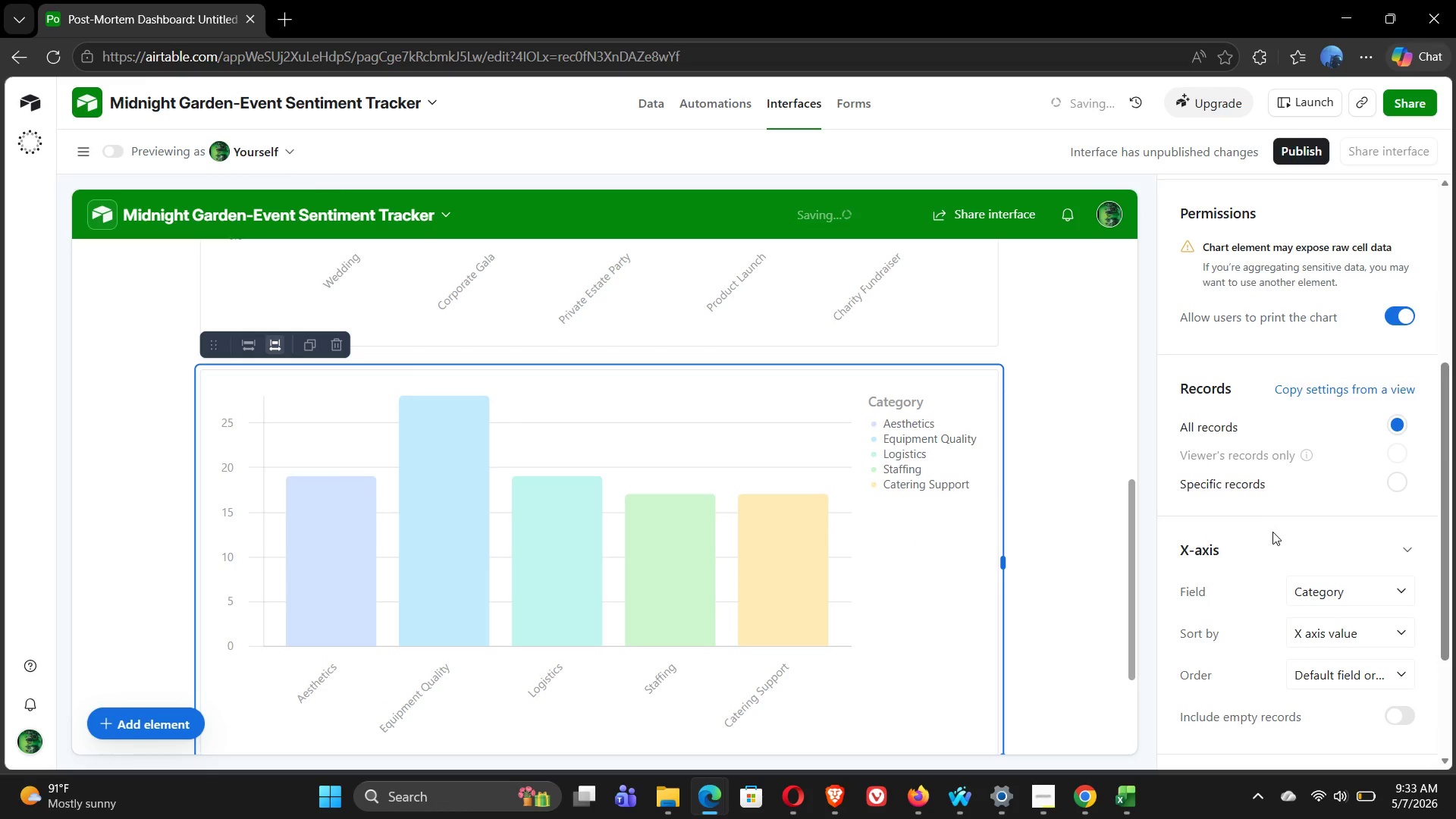 
mouse_move([1304, 610])
 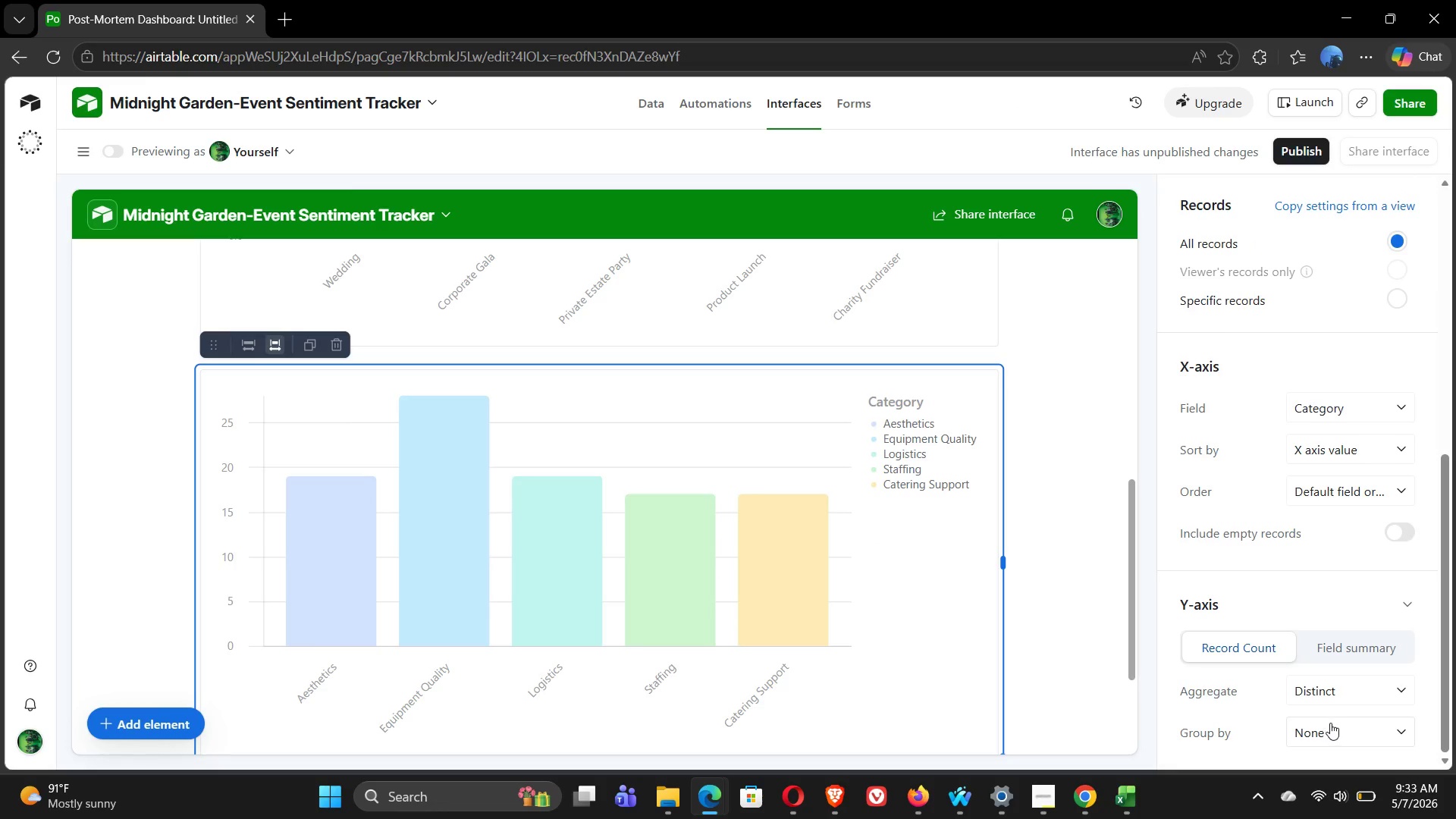 
left_click([1351, 632])
 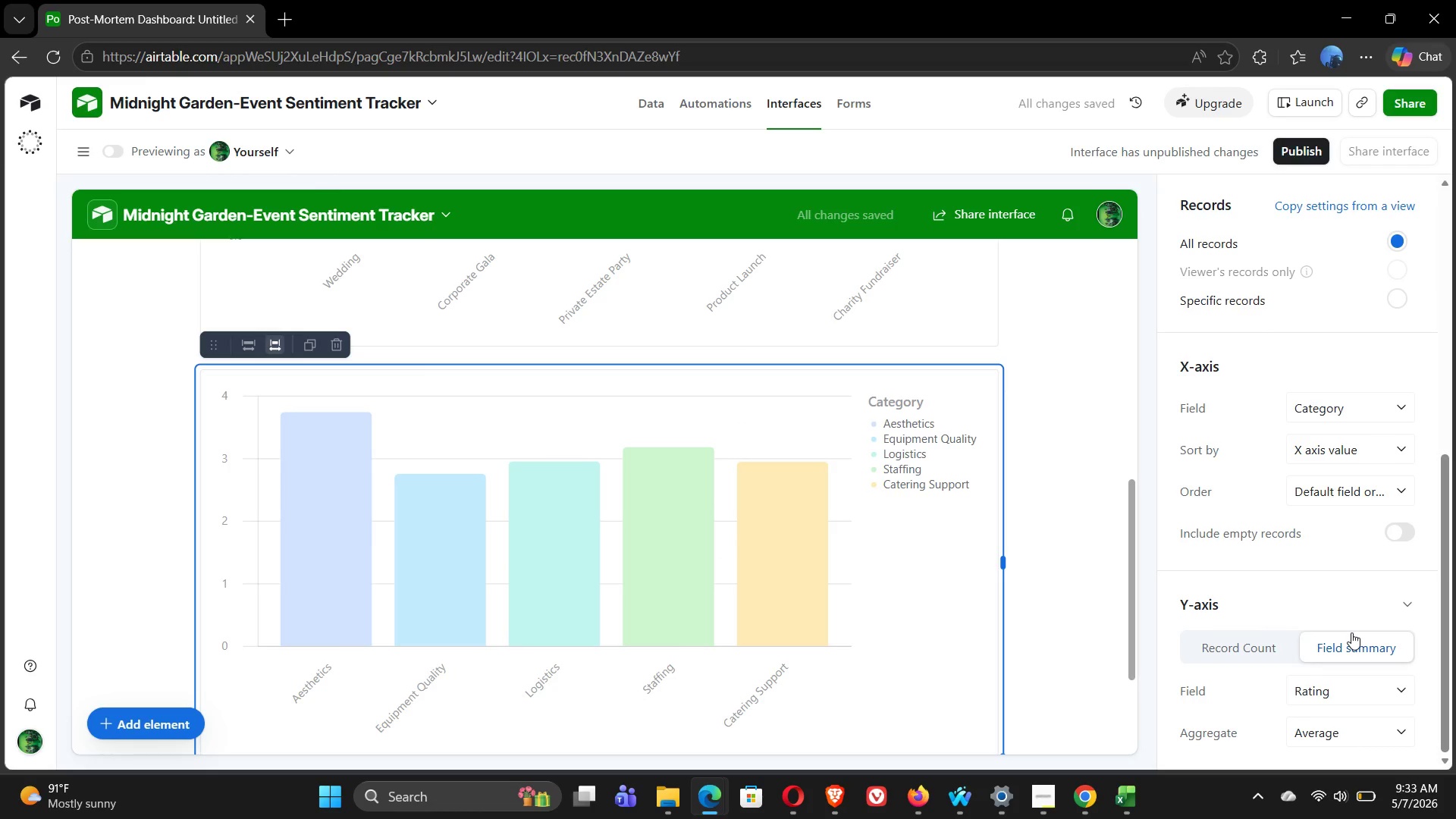 
wait(8.97)
 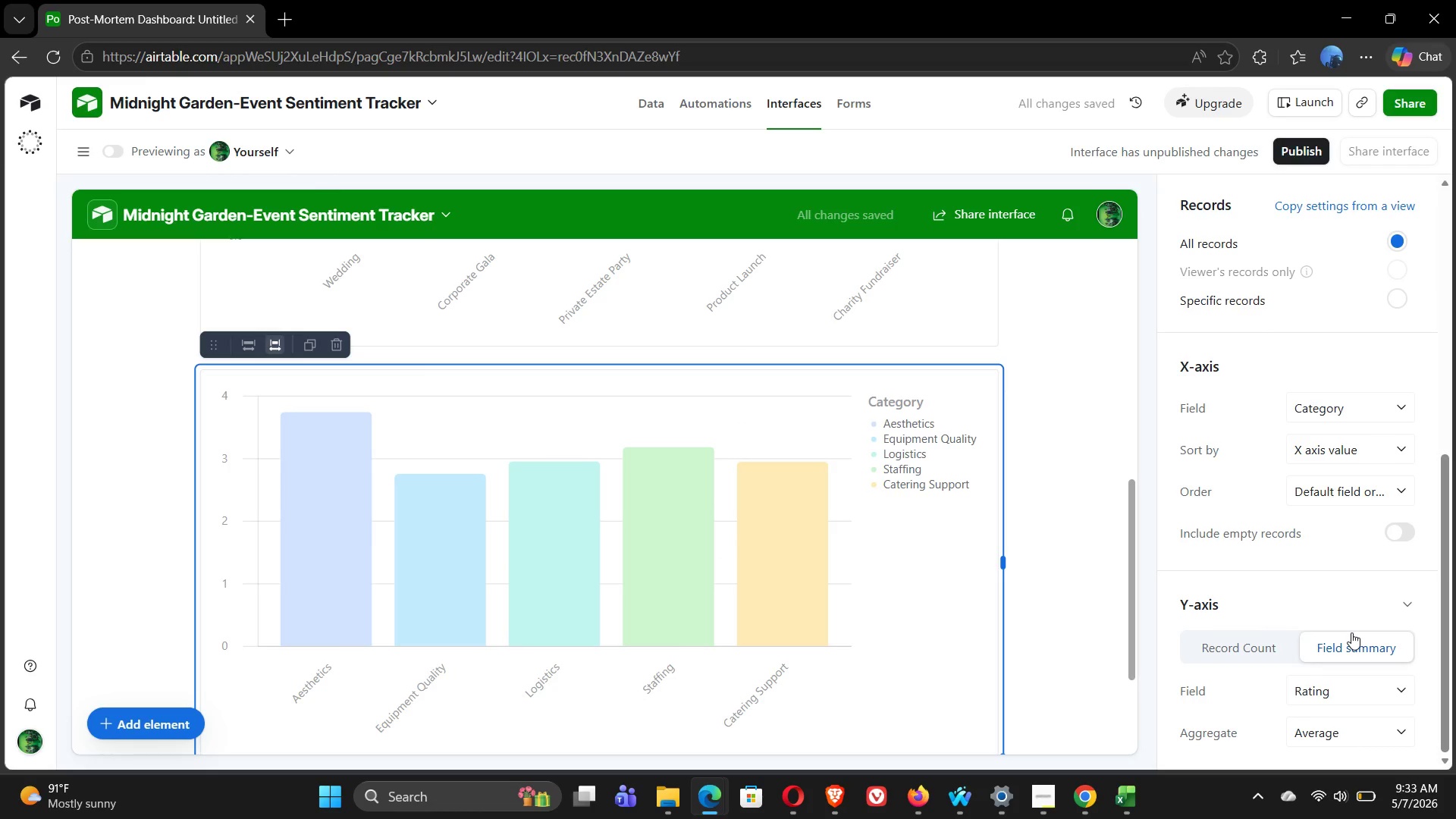 
left_click([1320, 589])
 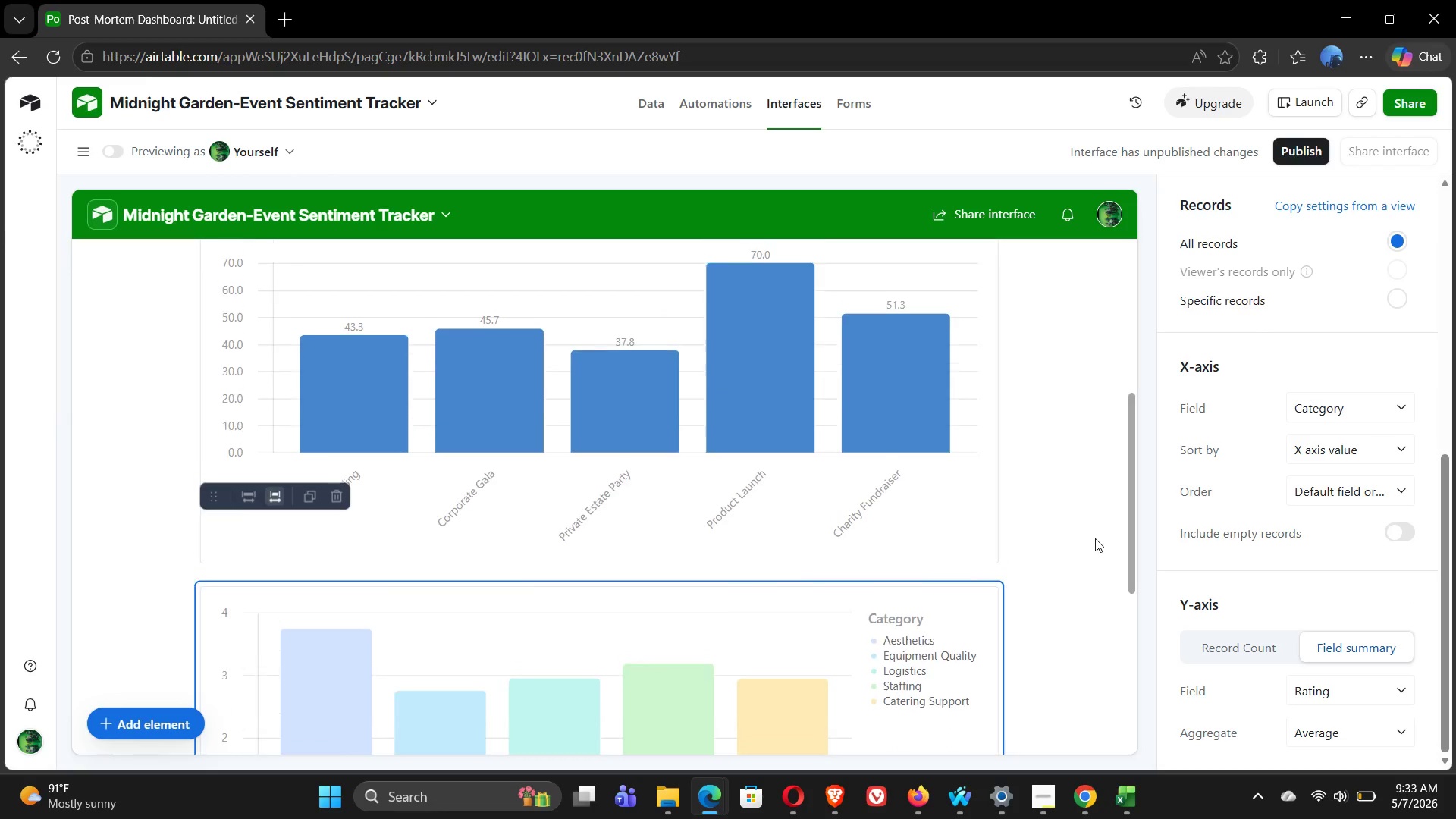 
wait(5.59)
 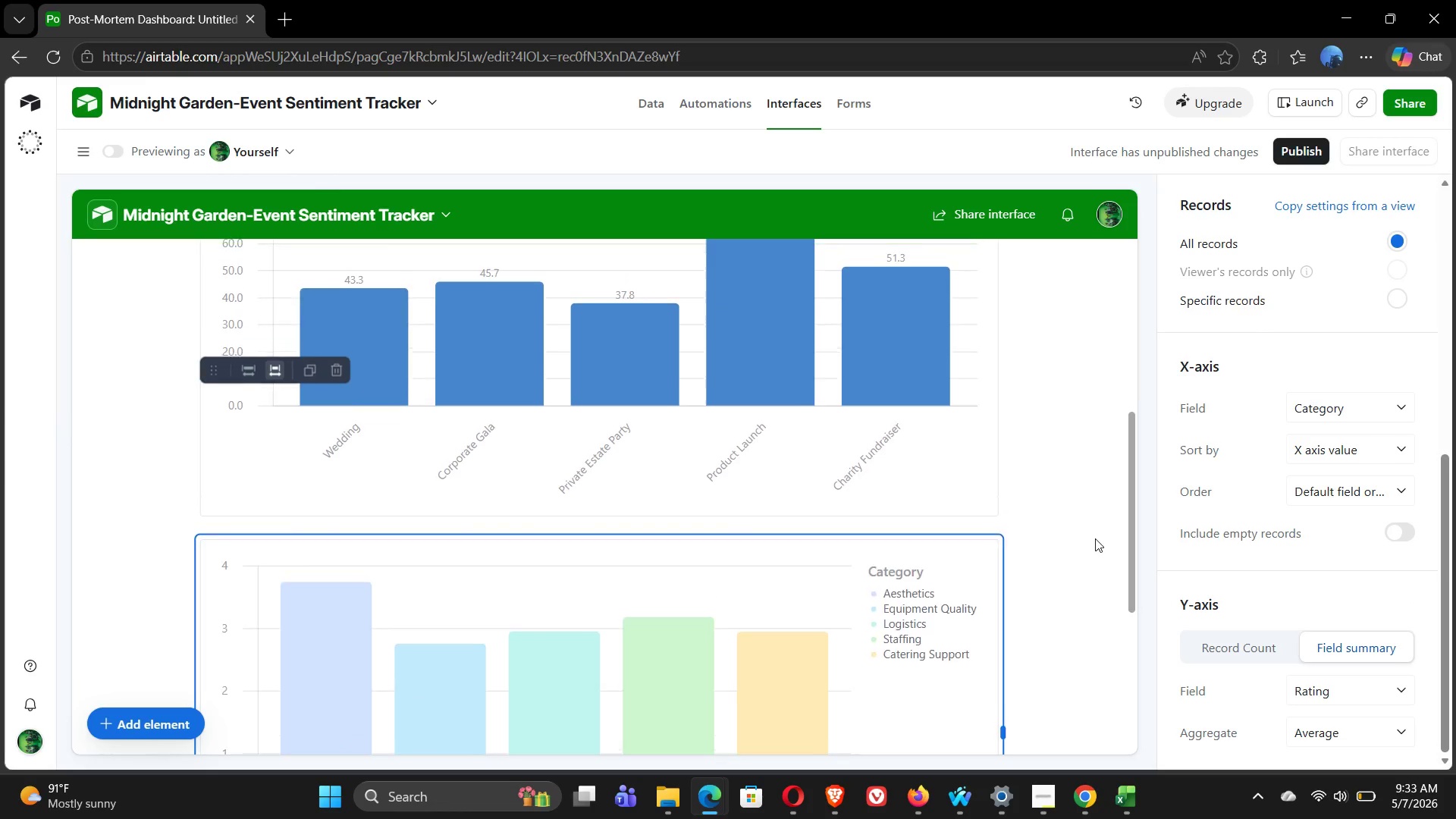 
left_click([939, 588])
 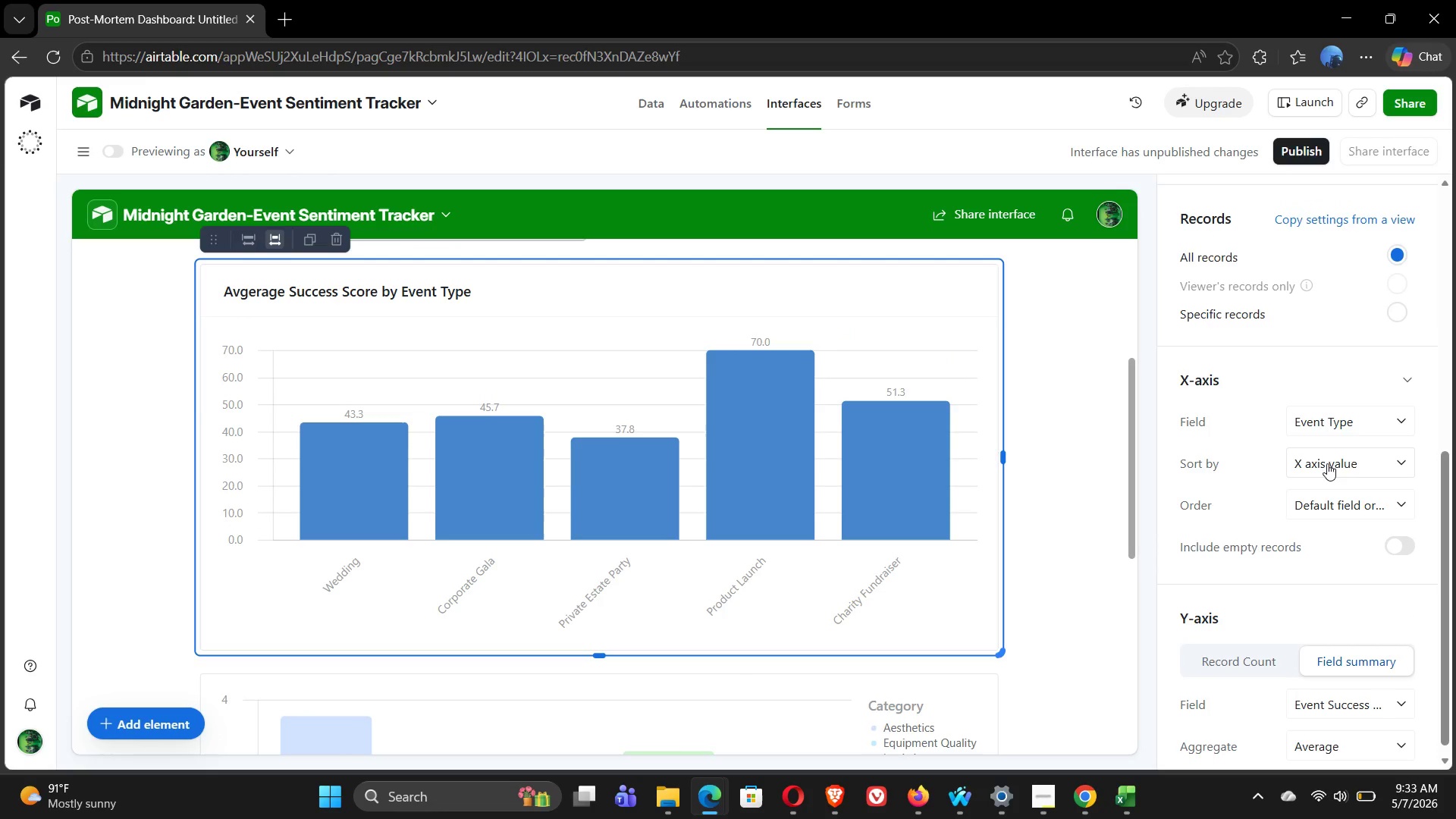 
mouse_move([1323, 373])
 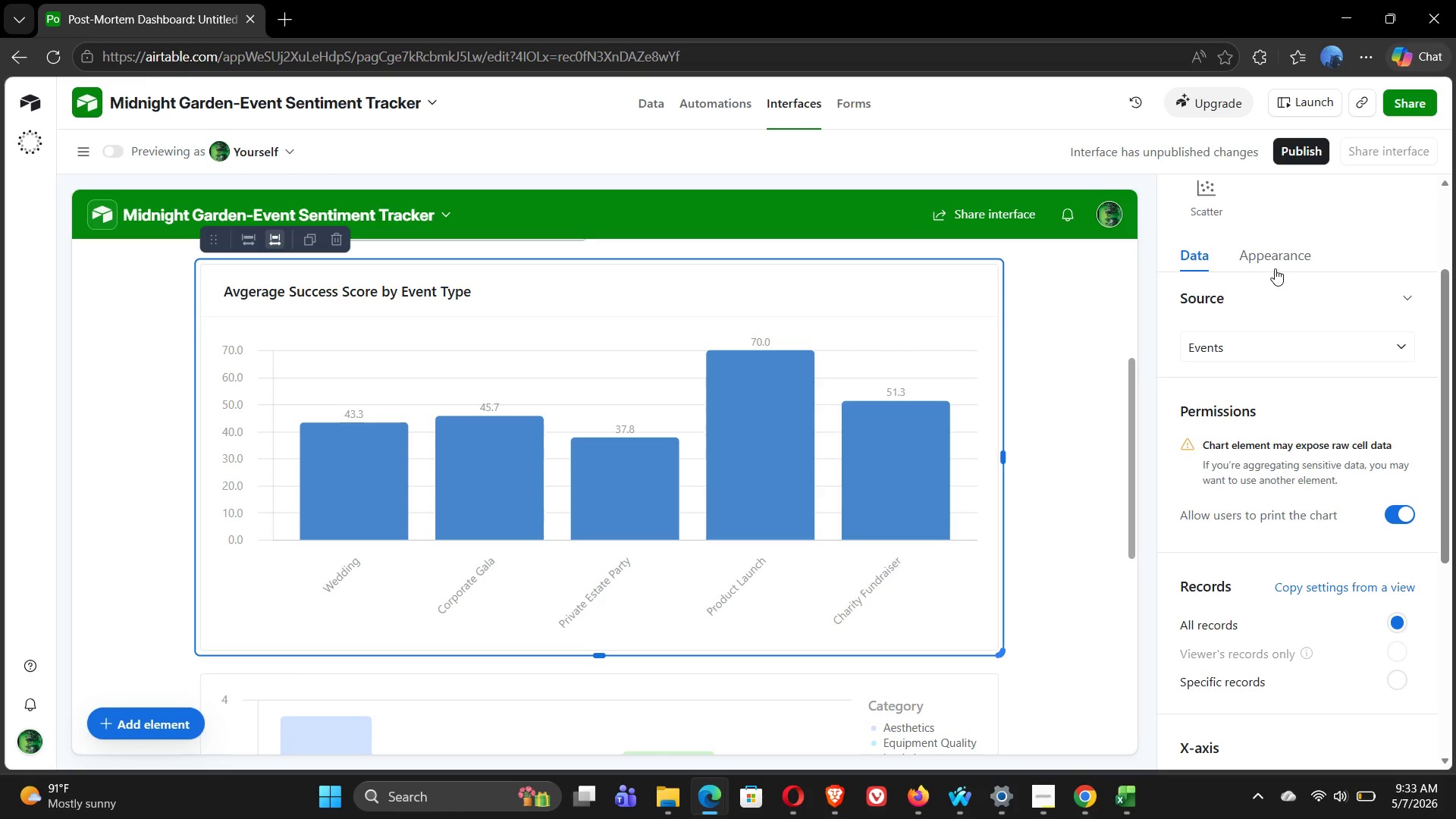 
left_click([1275, 252])
 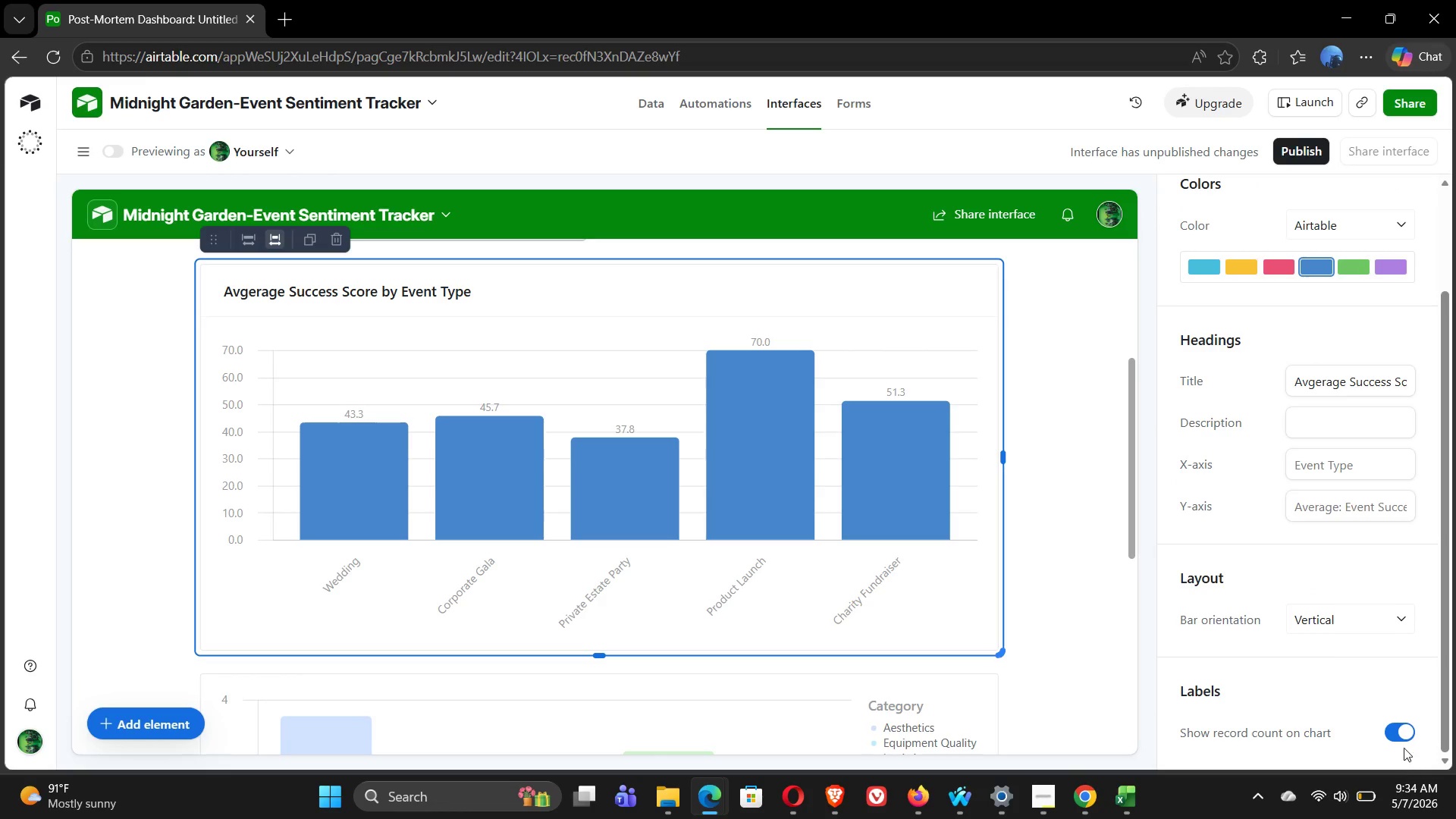 
left_click([1393, 738])
 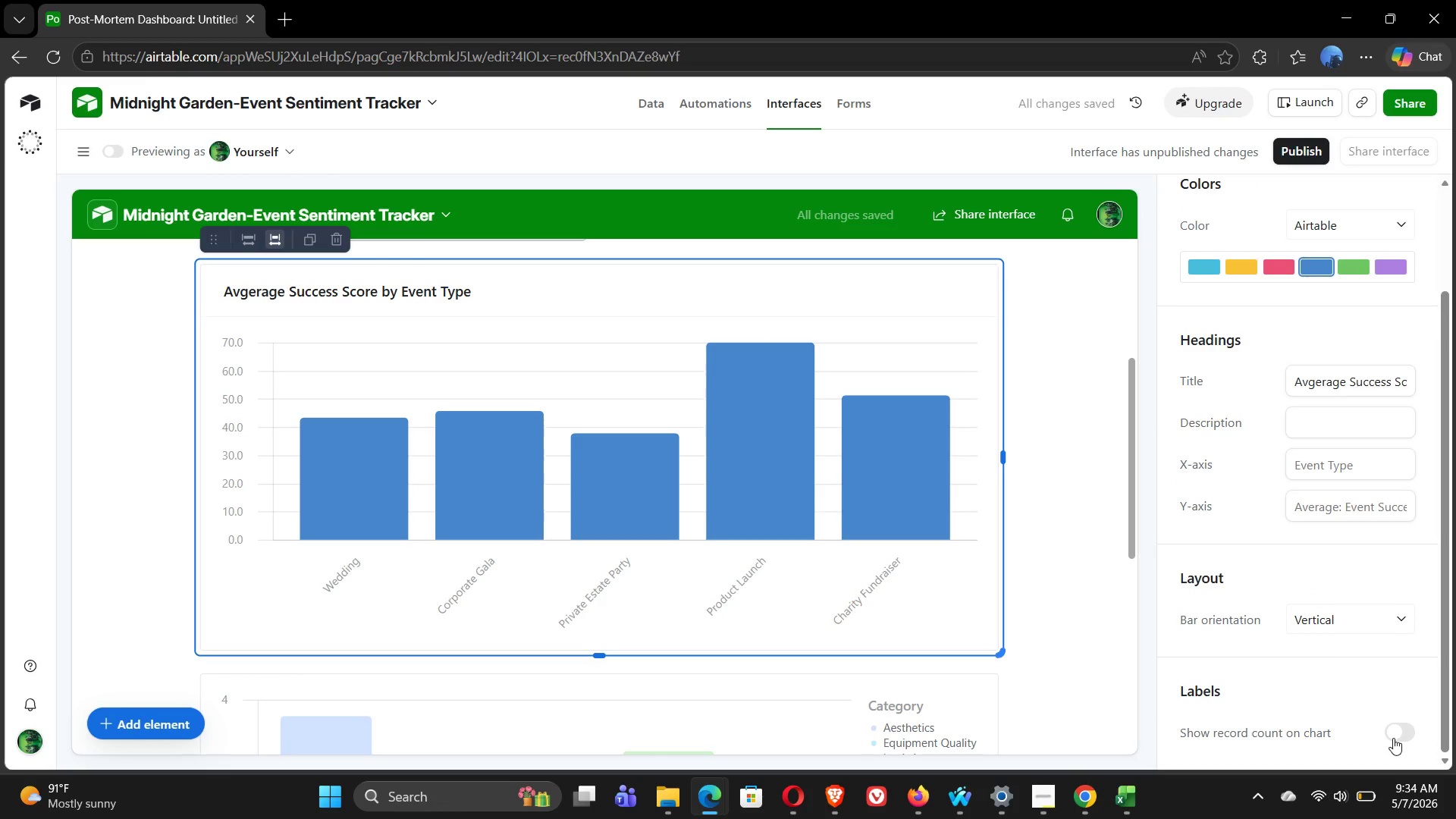 
wait(8.69)
 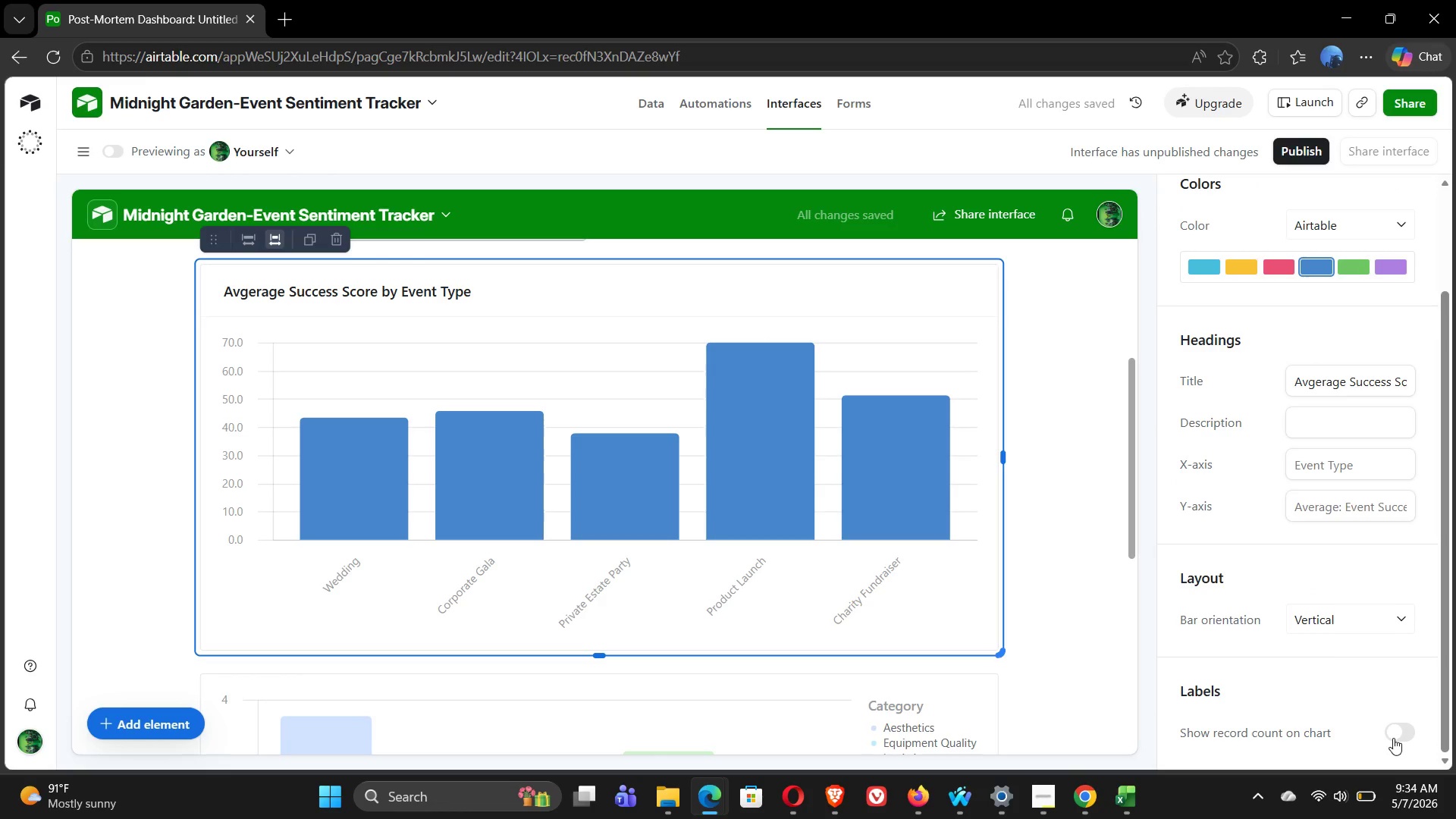 
left_click([907, 700])
 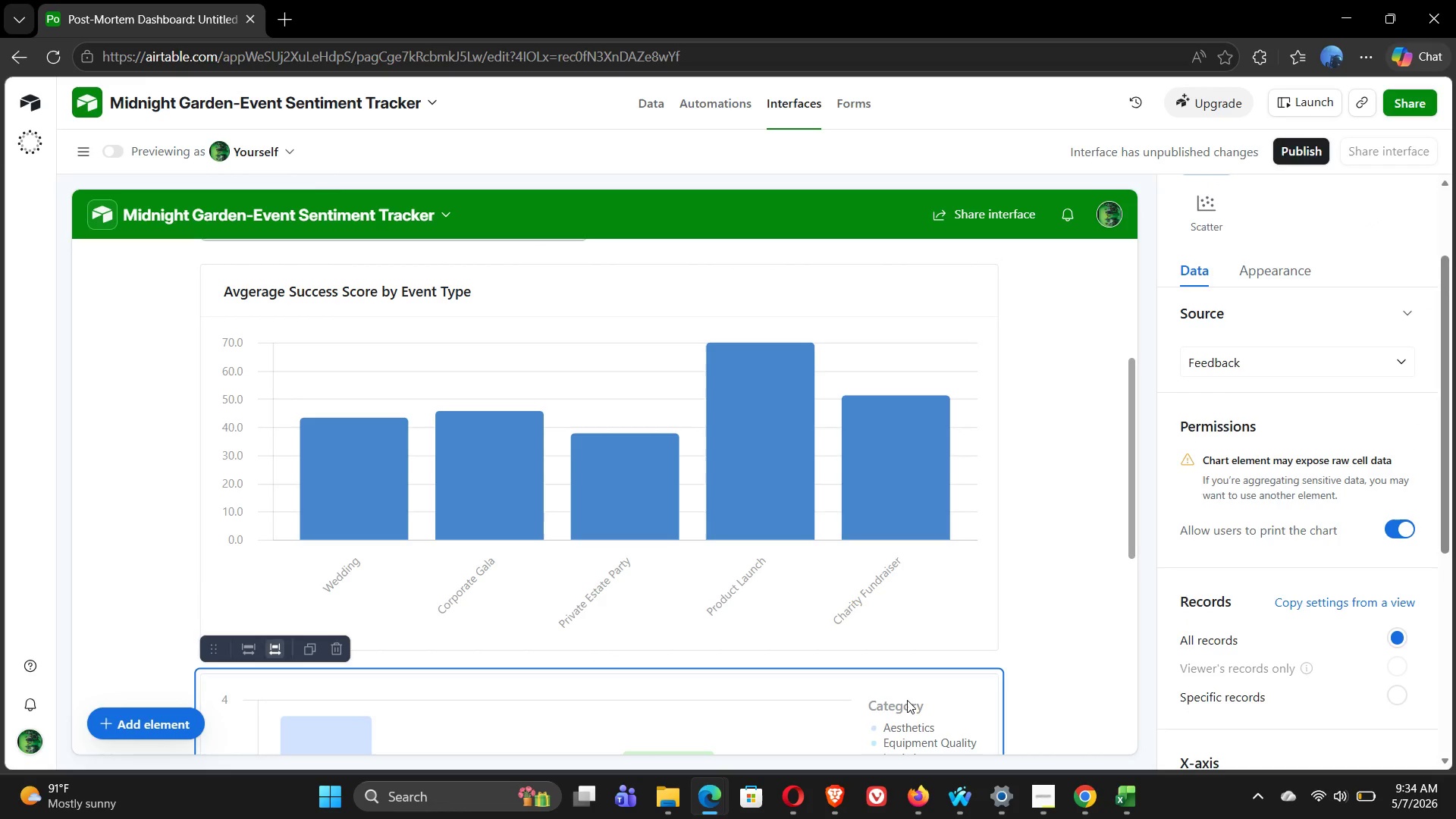 
key(Backspace)
 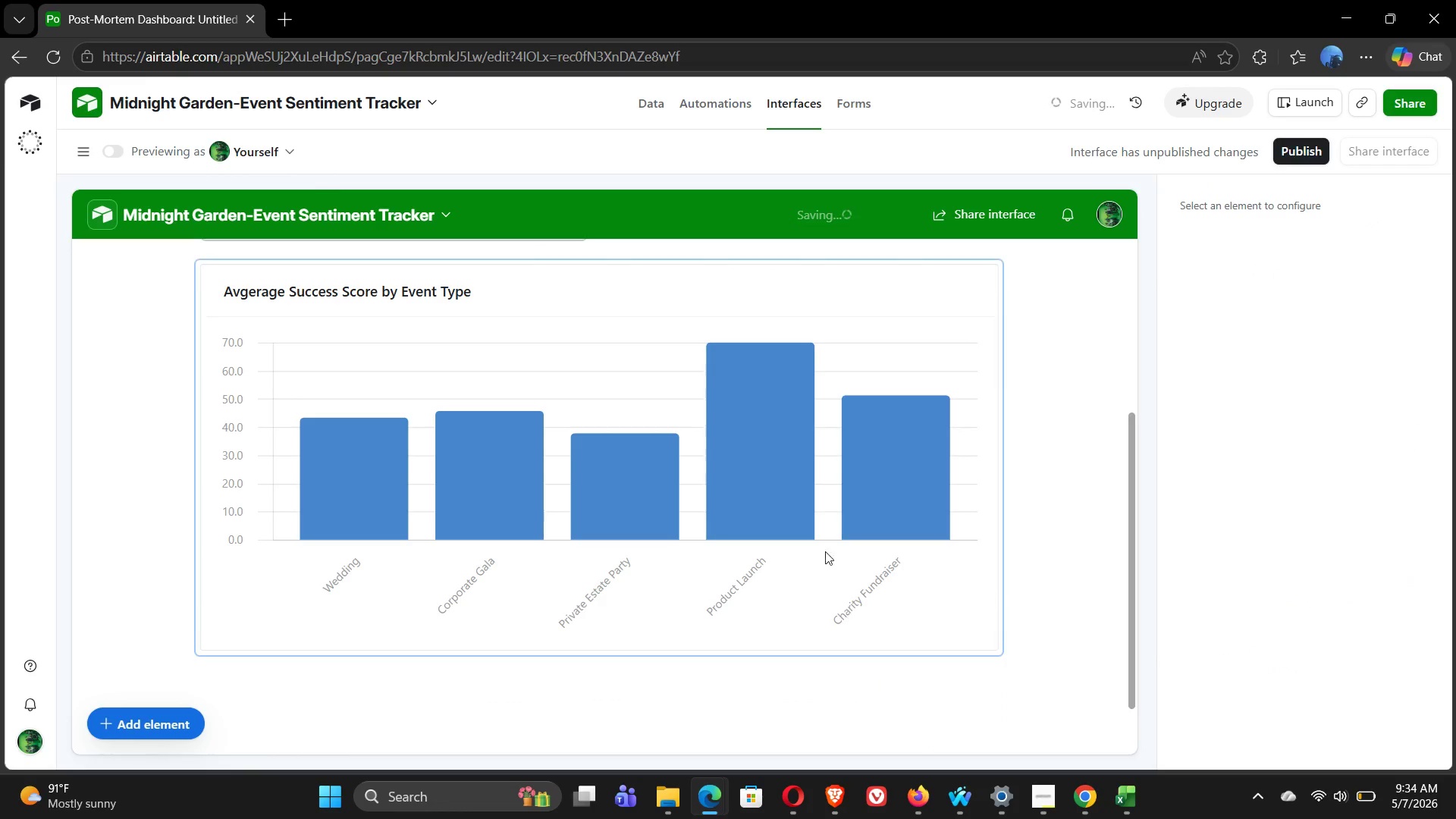 
left_click([812, 531])
 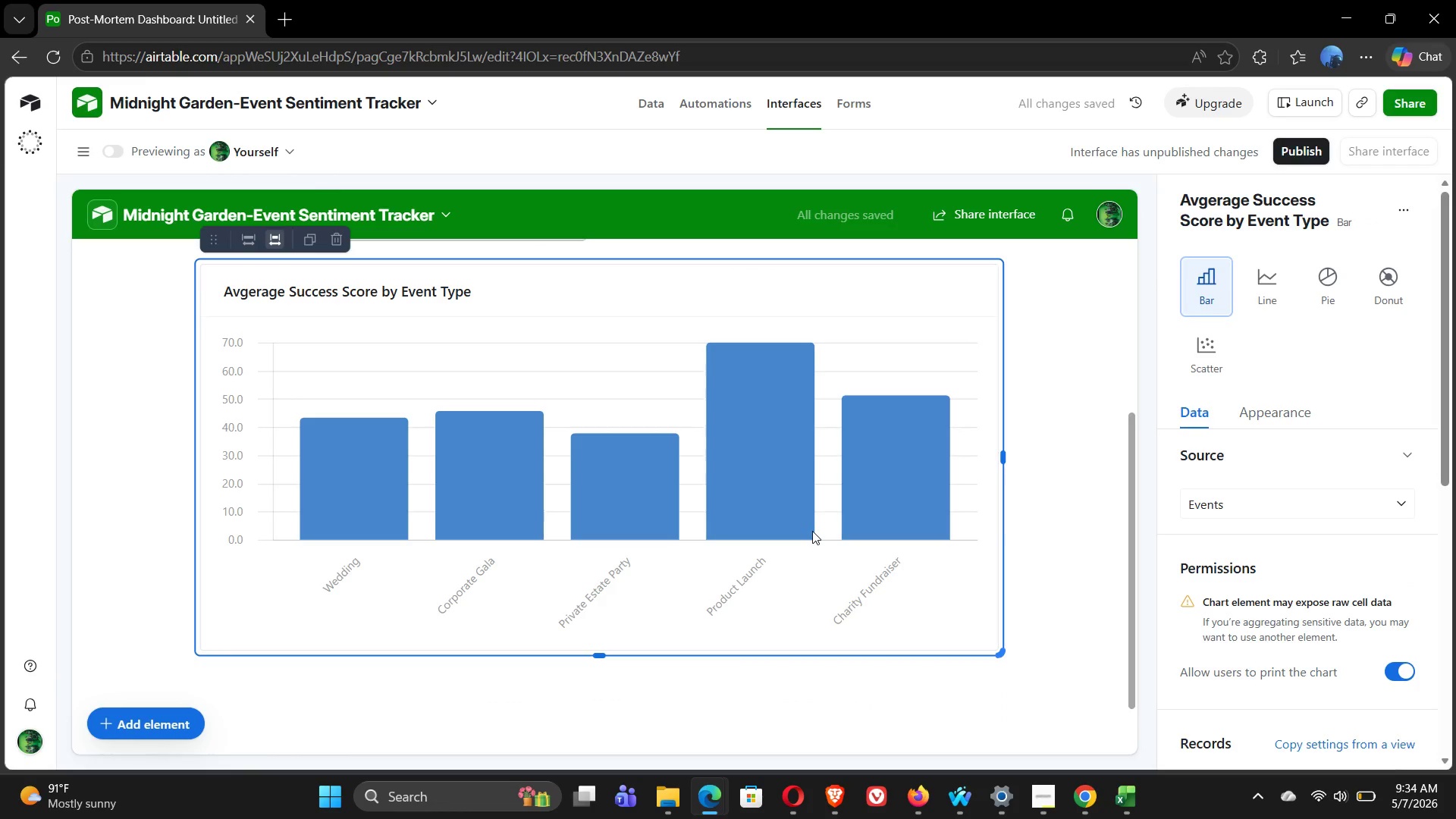 
key(Backspace)
 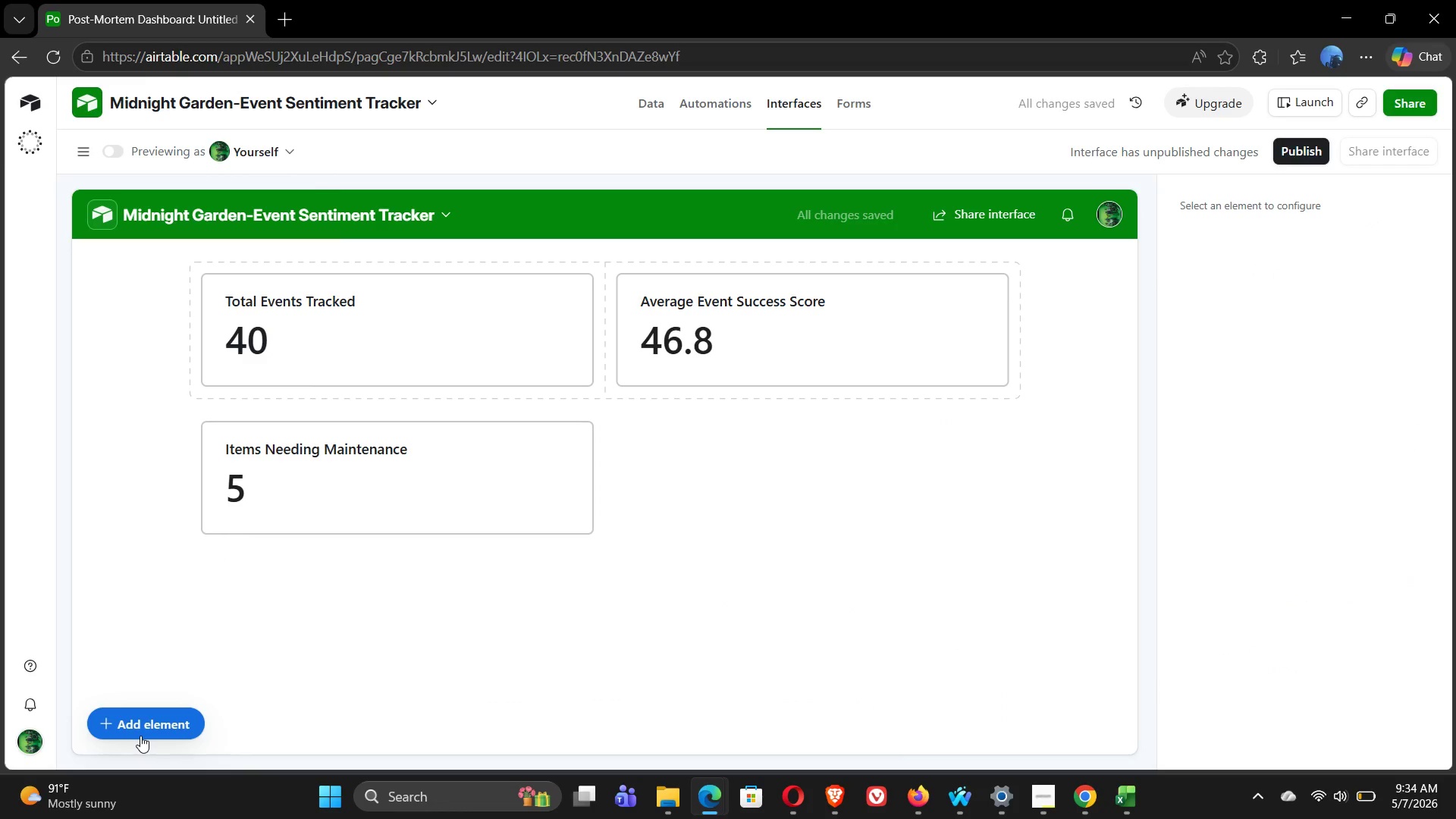 
left_click([142, 728])
 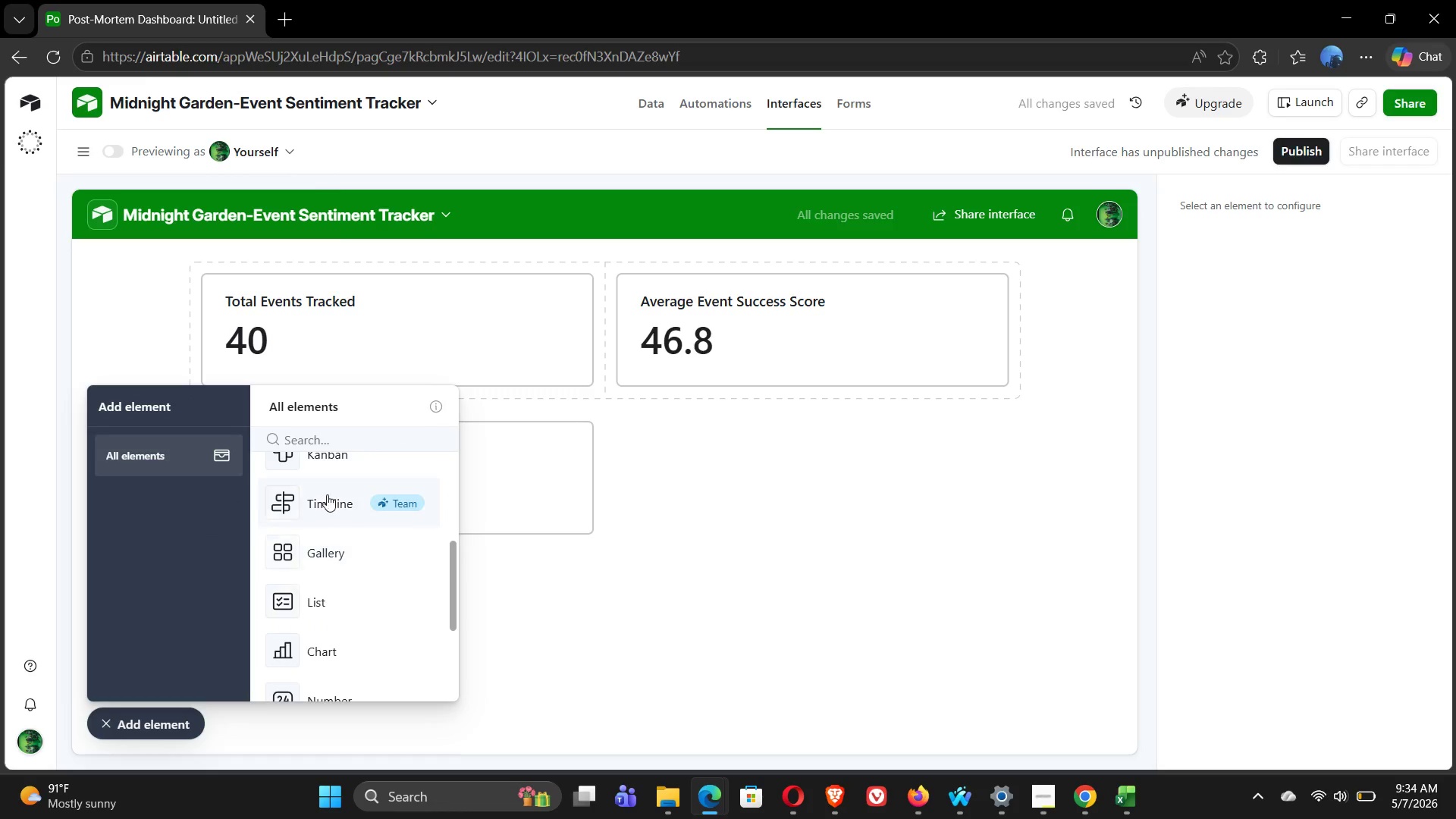 
left_click([332, 659])
 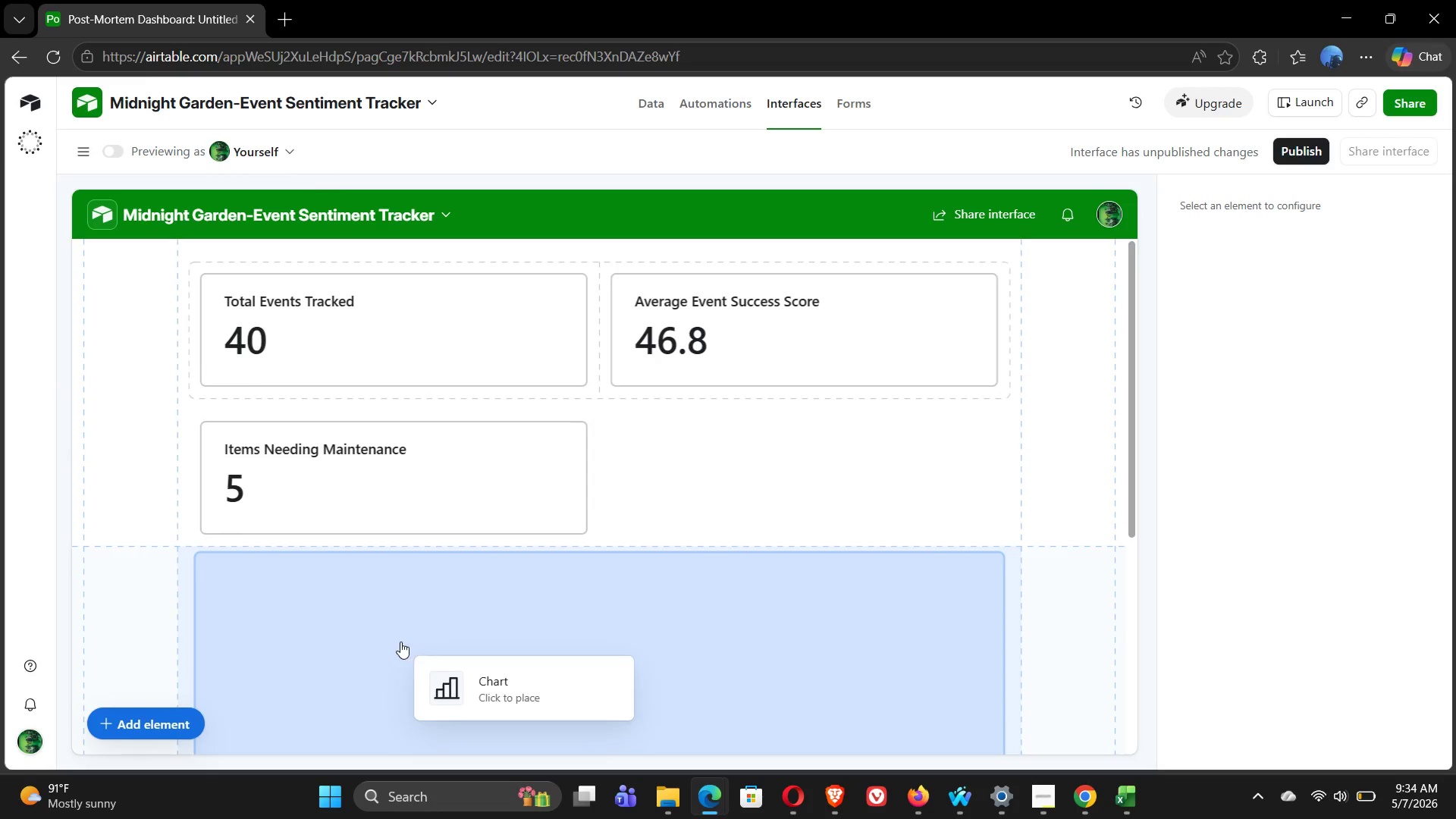 
left_click([401, 640])
 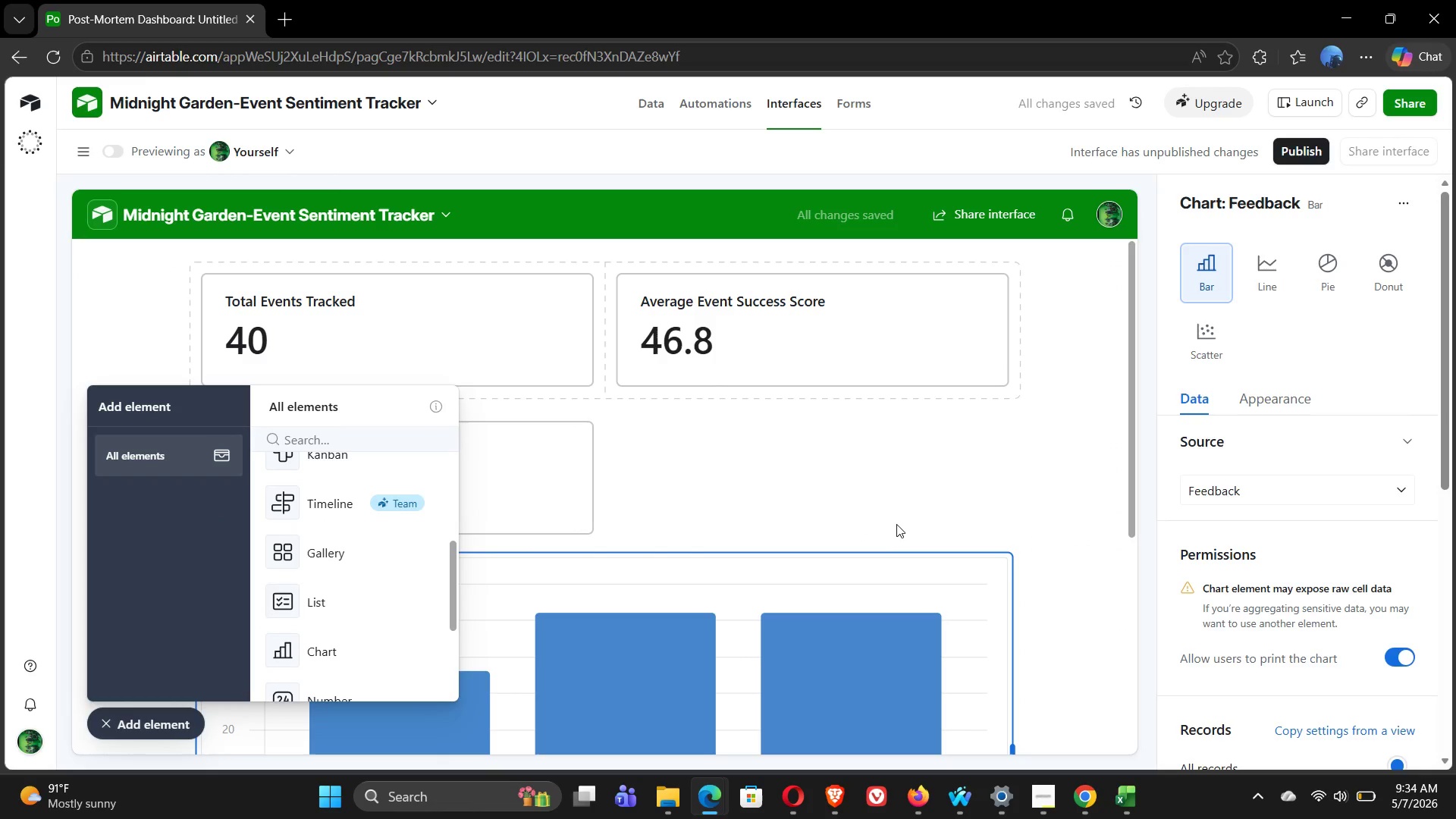 
left_click([927, 516])
 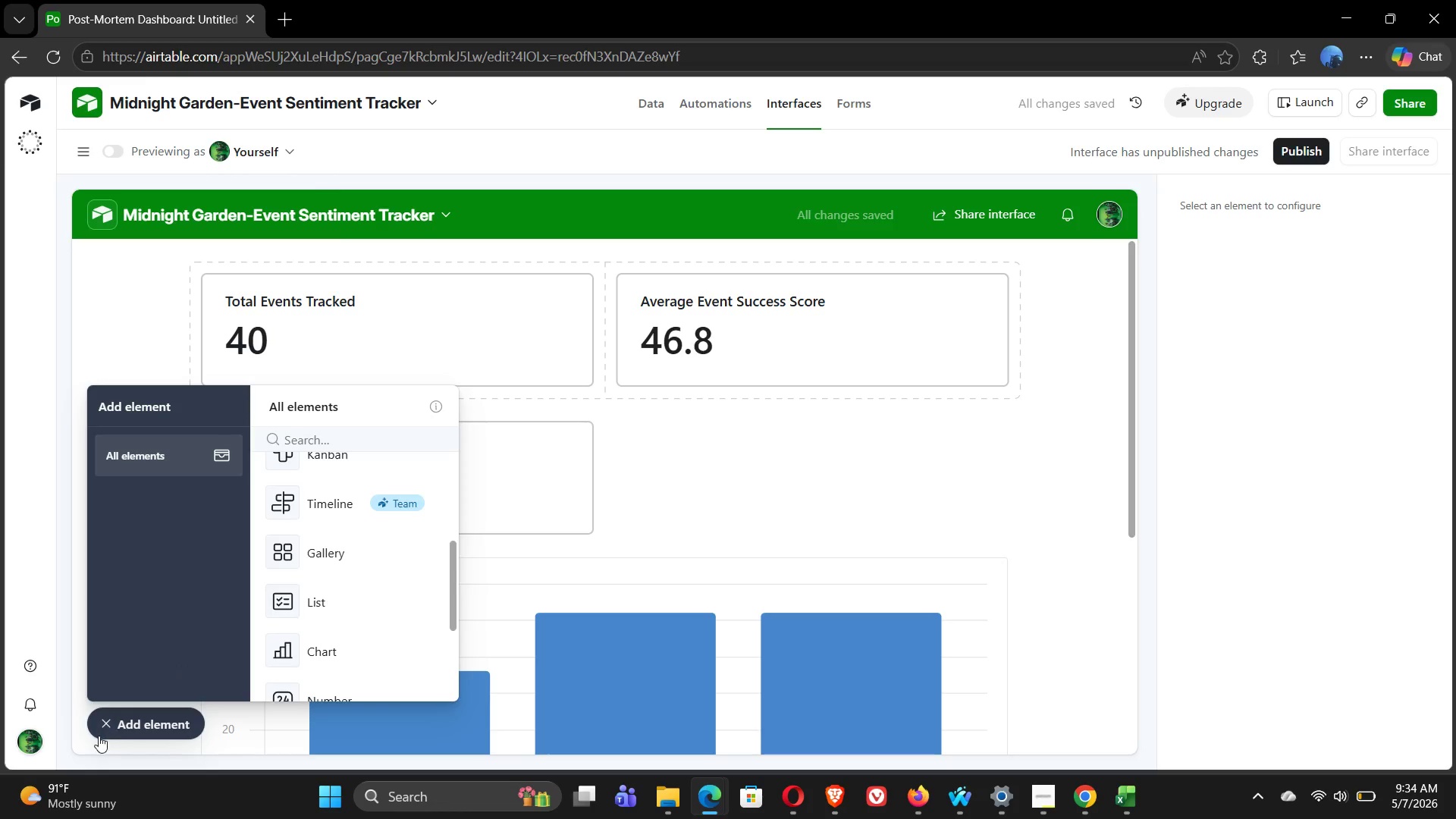 
left_click([101, 723])
 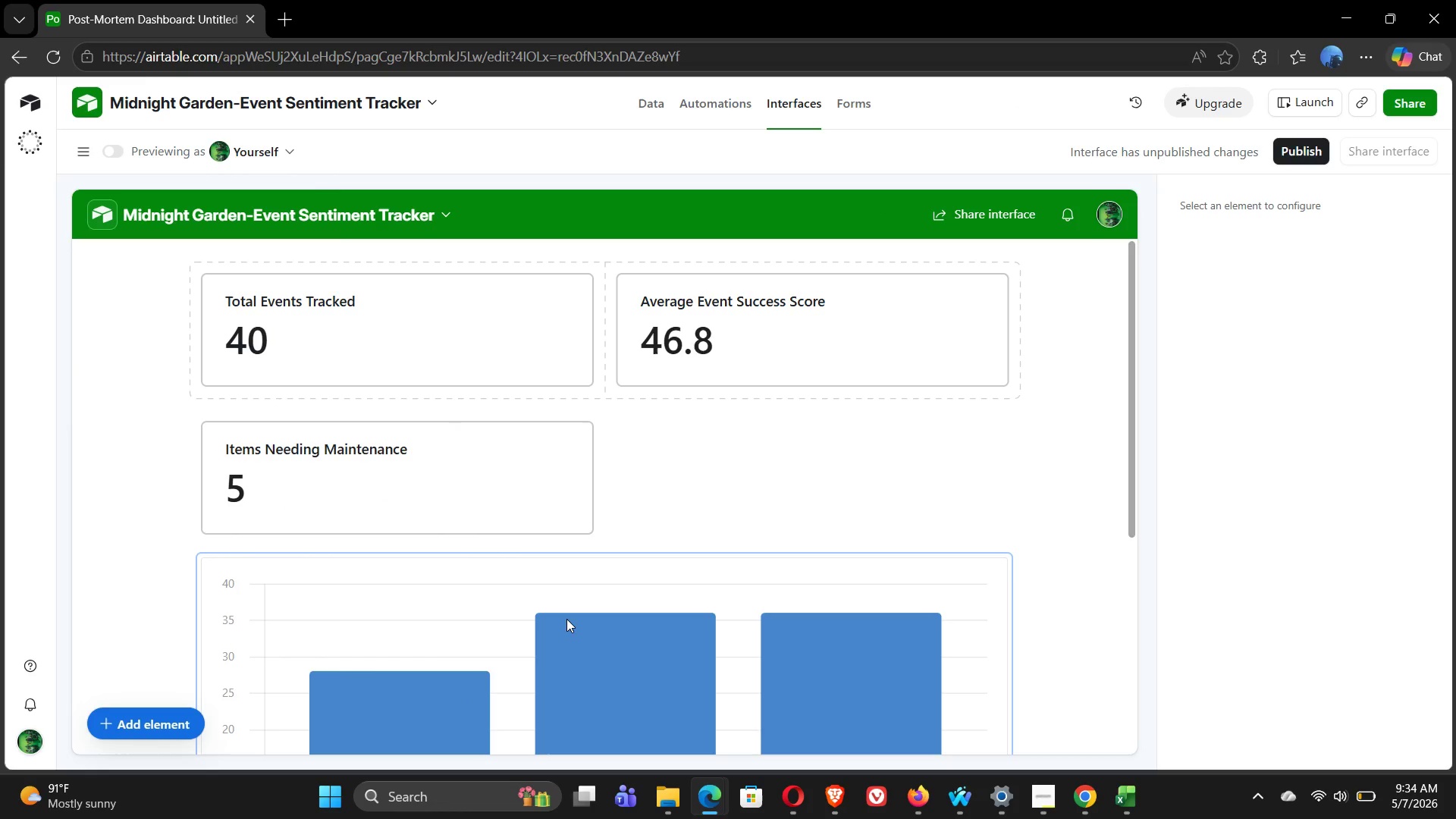 
left_click([566, 619])
 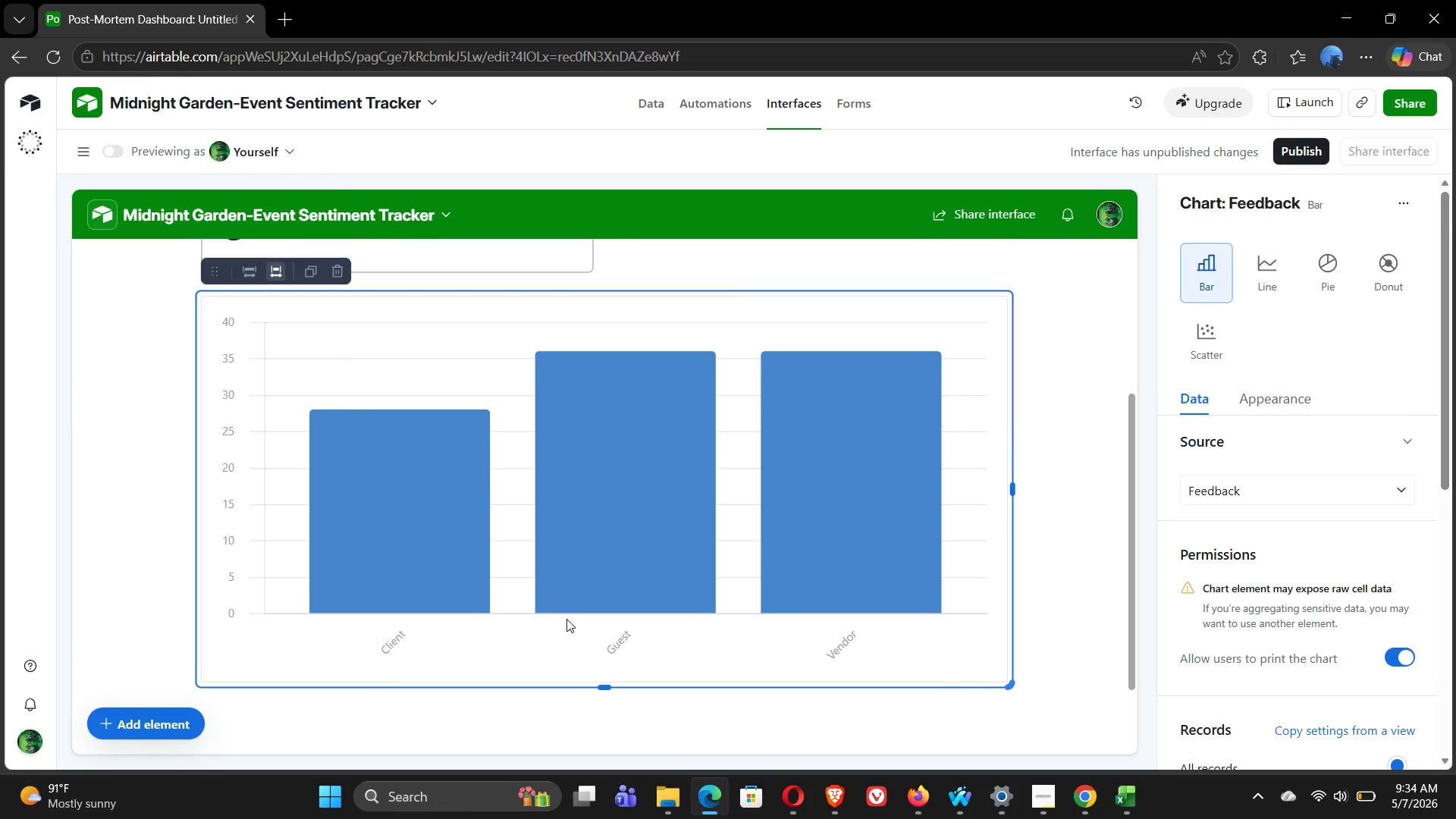 
wait(5.86)
 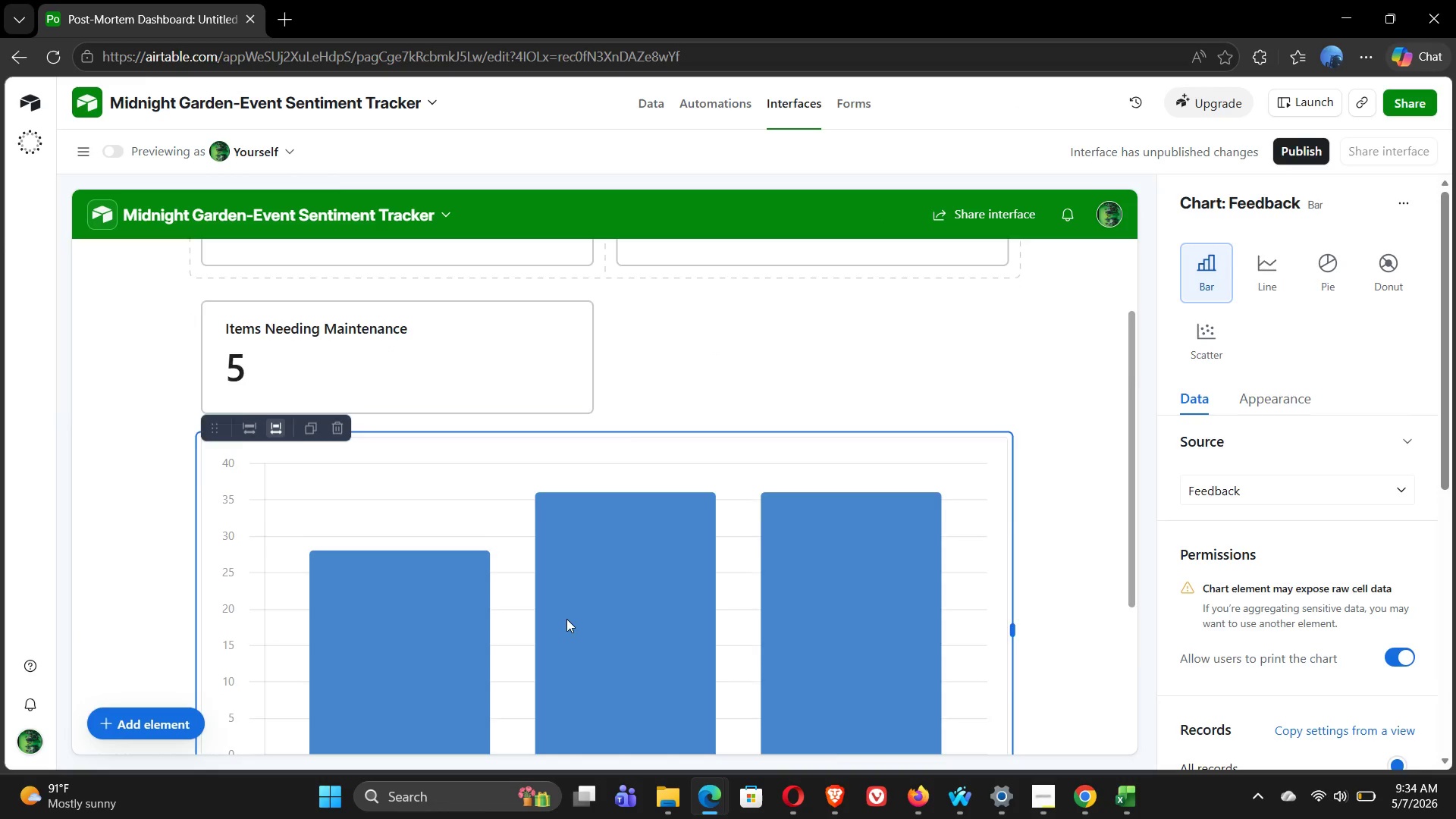 
left_click([1220, 488])
 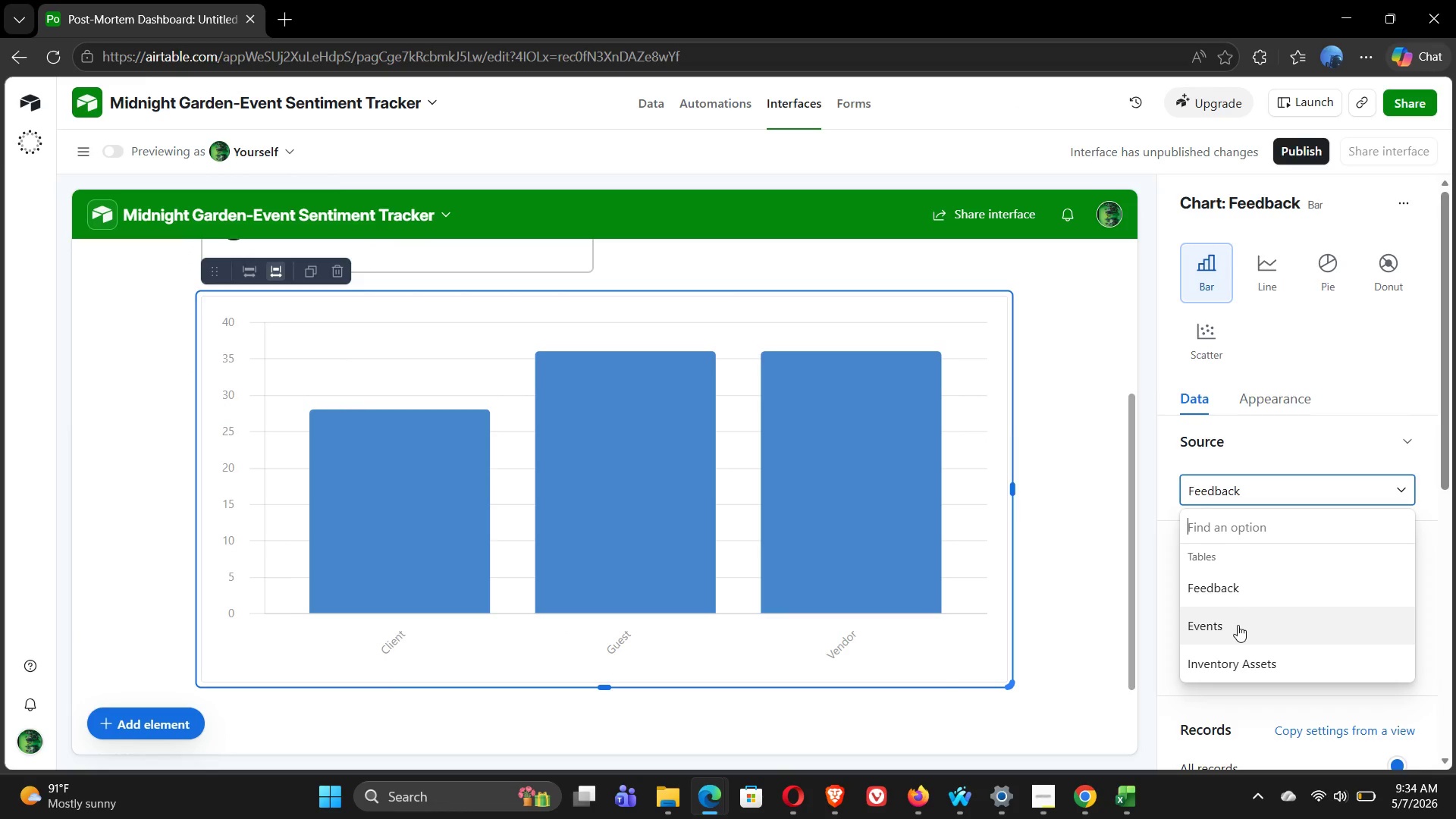 
left_click([1235, 619])
 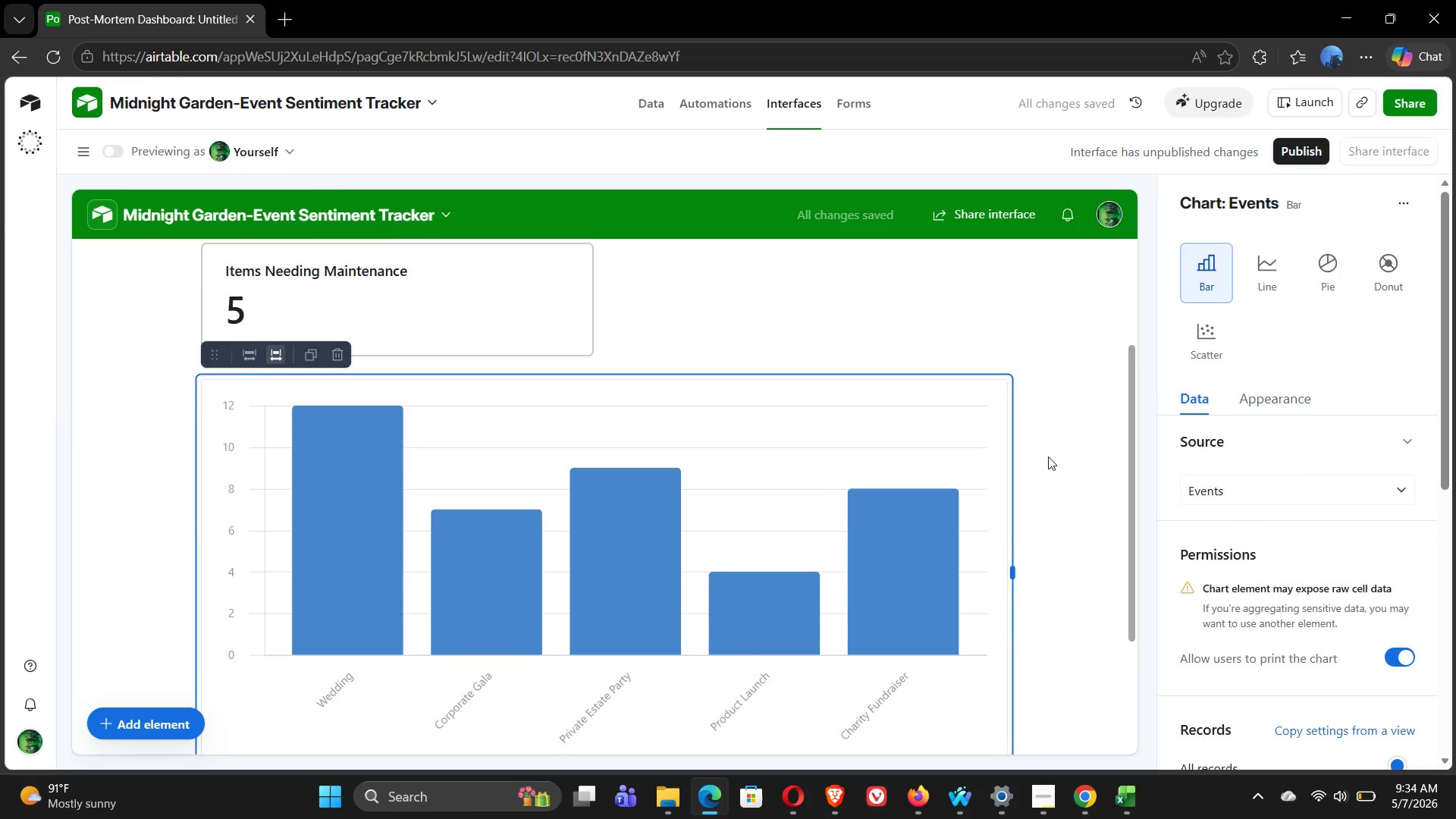 
wait(10.68)
 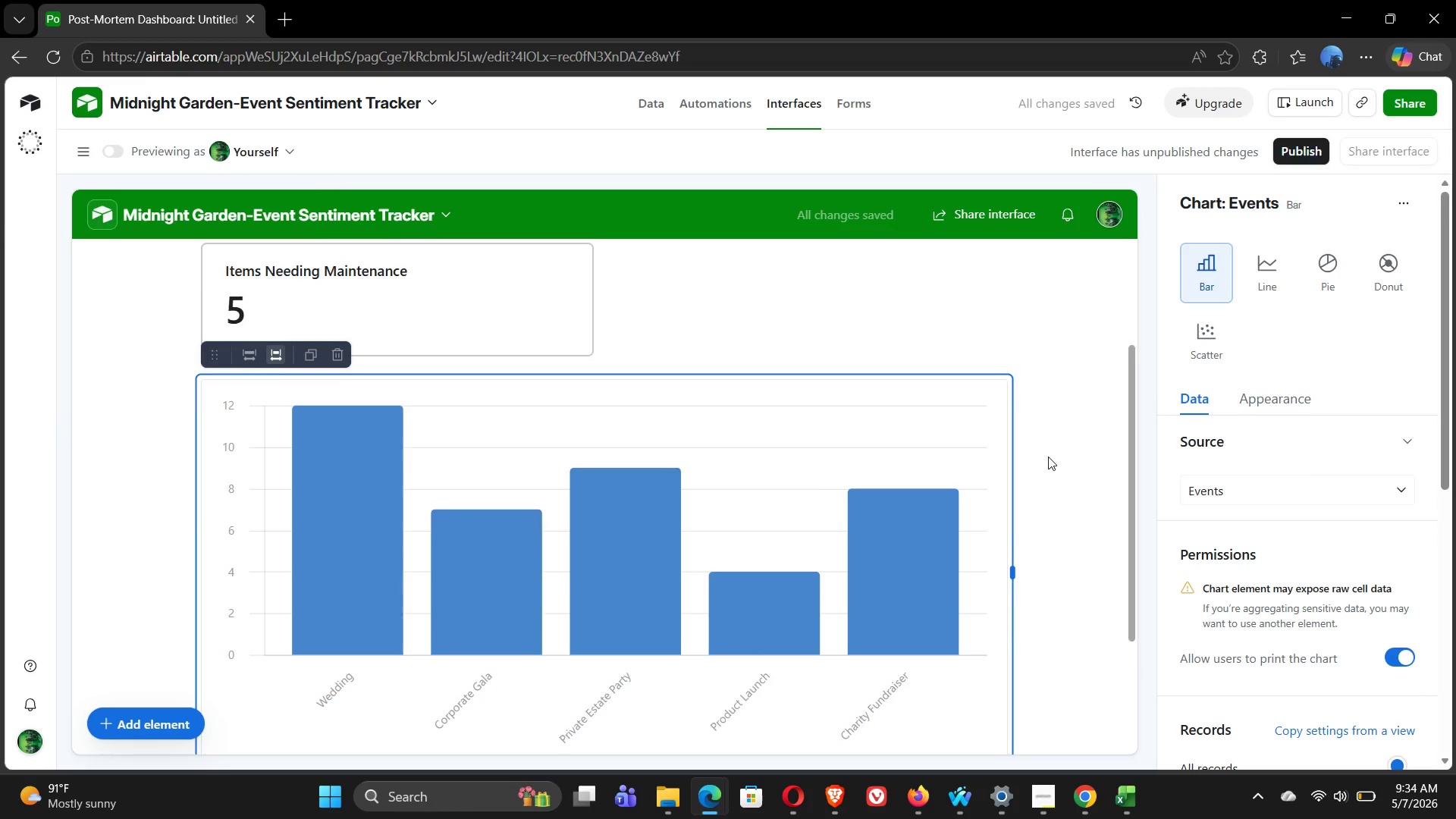 
mouse_move([1262, 497])
 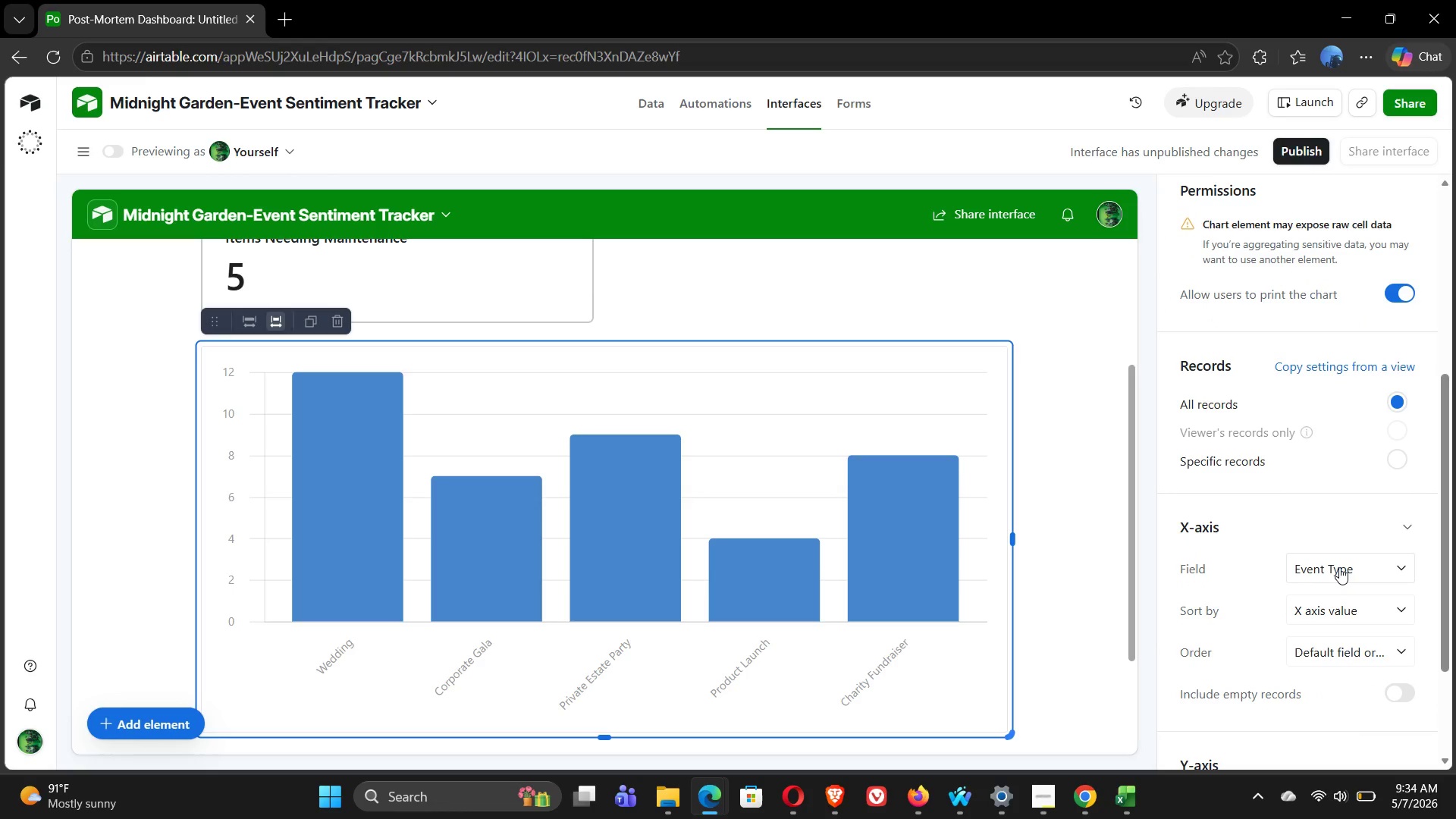 
mouse_move([1343, 592])
 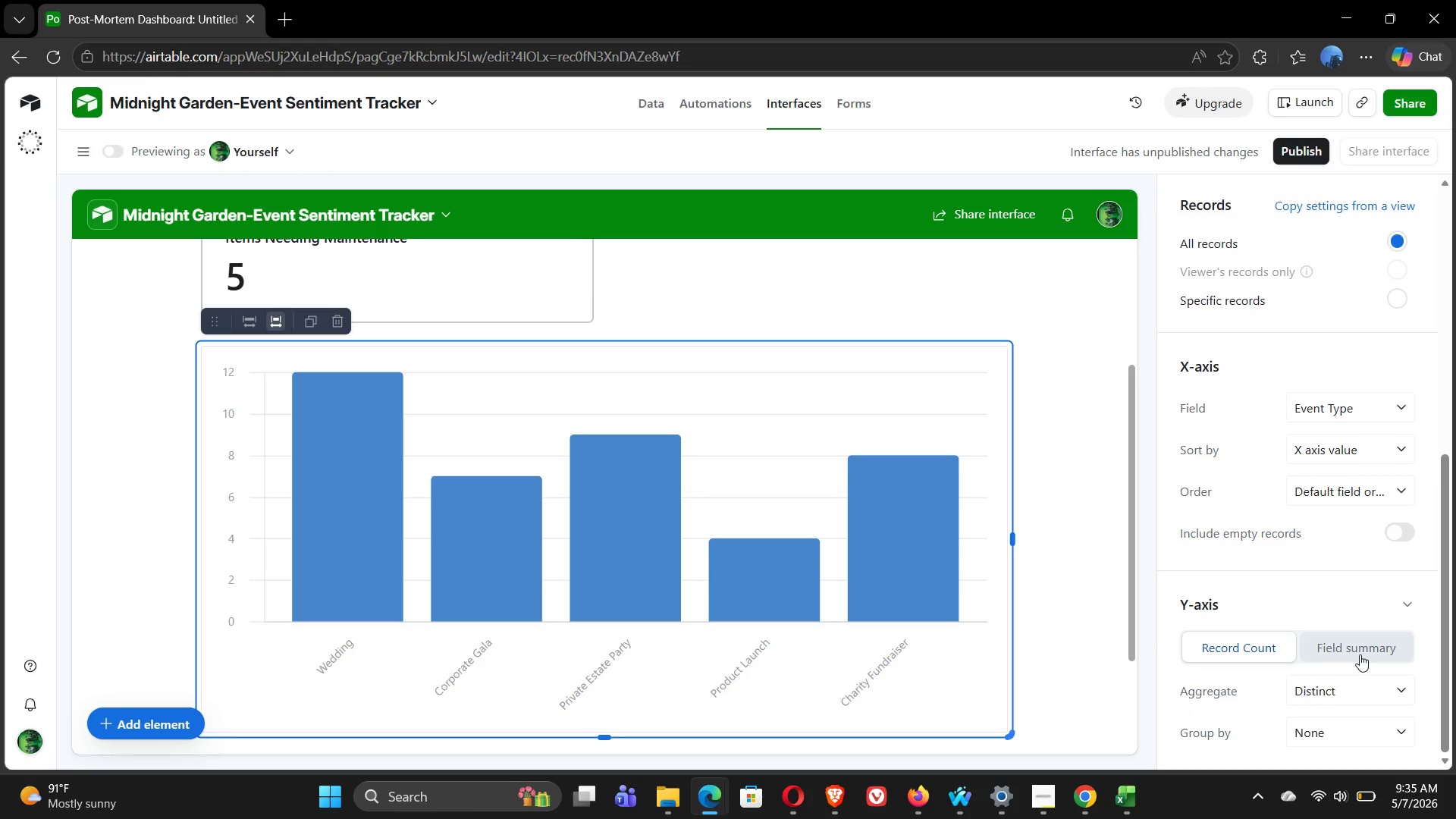 
left_click([1360, 654])
 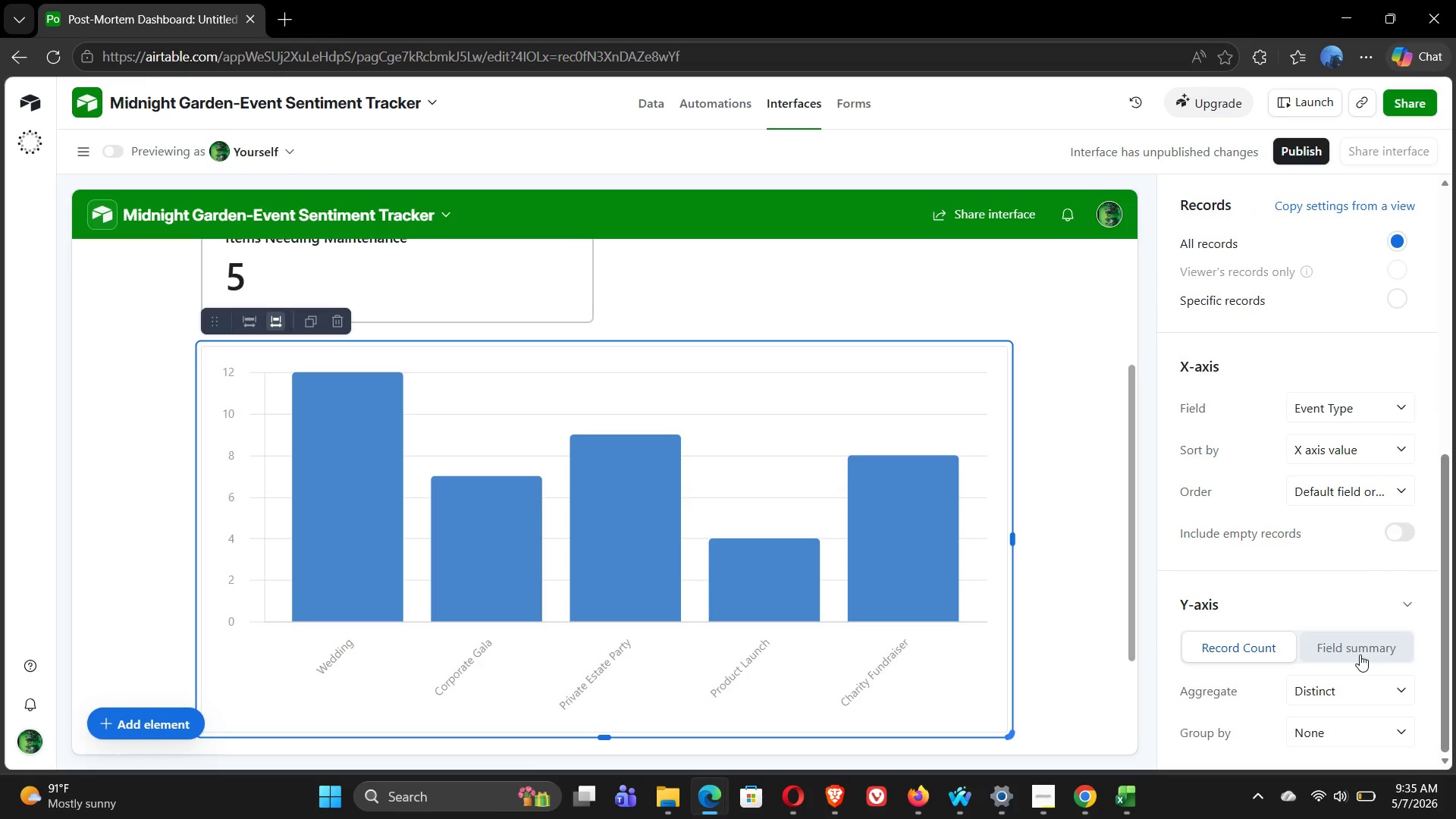 
mouse_move([1352, 670])
 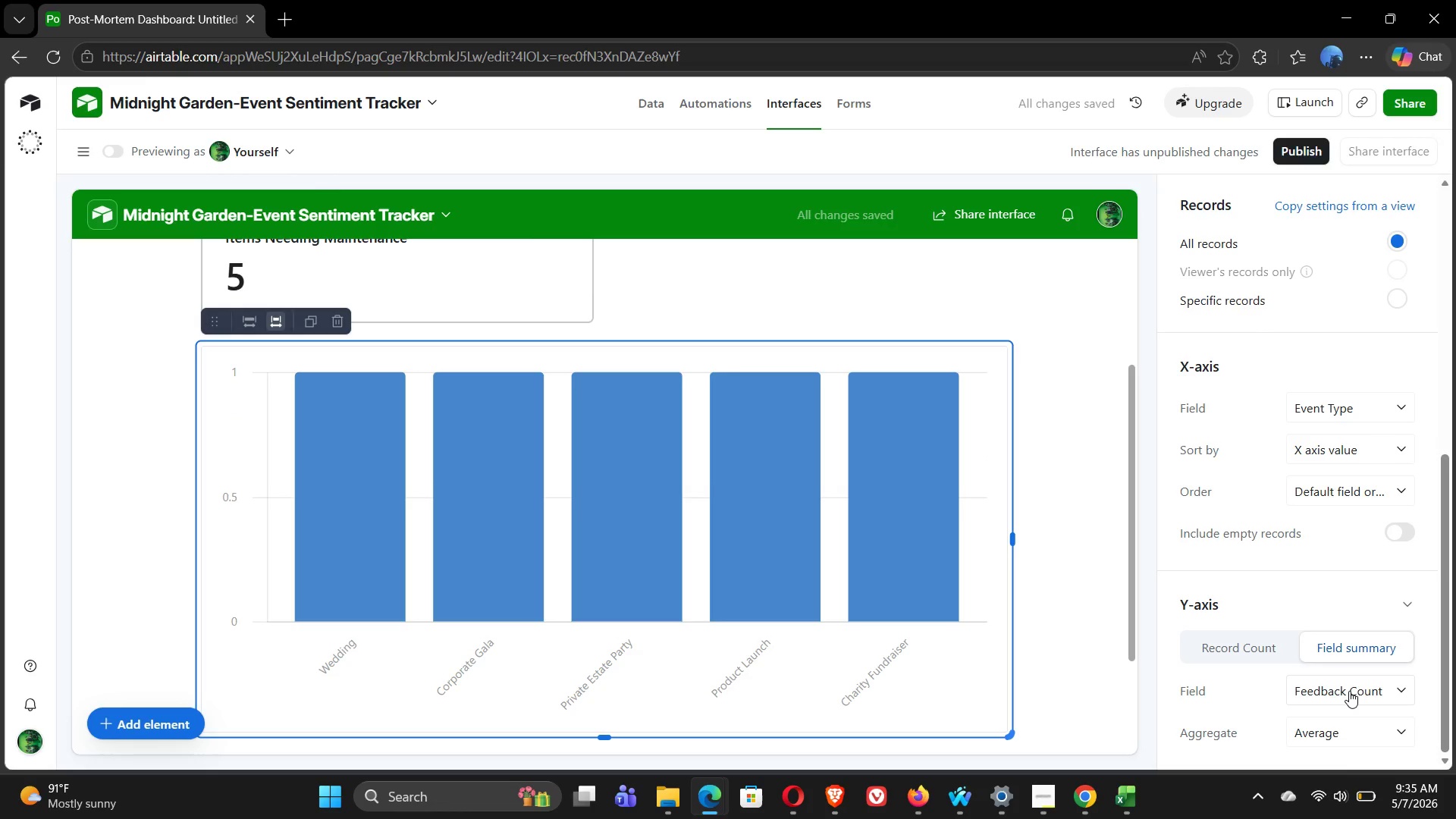 
left_click([1349, 691])
 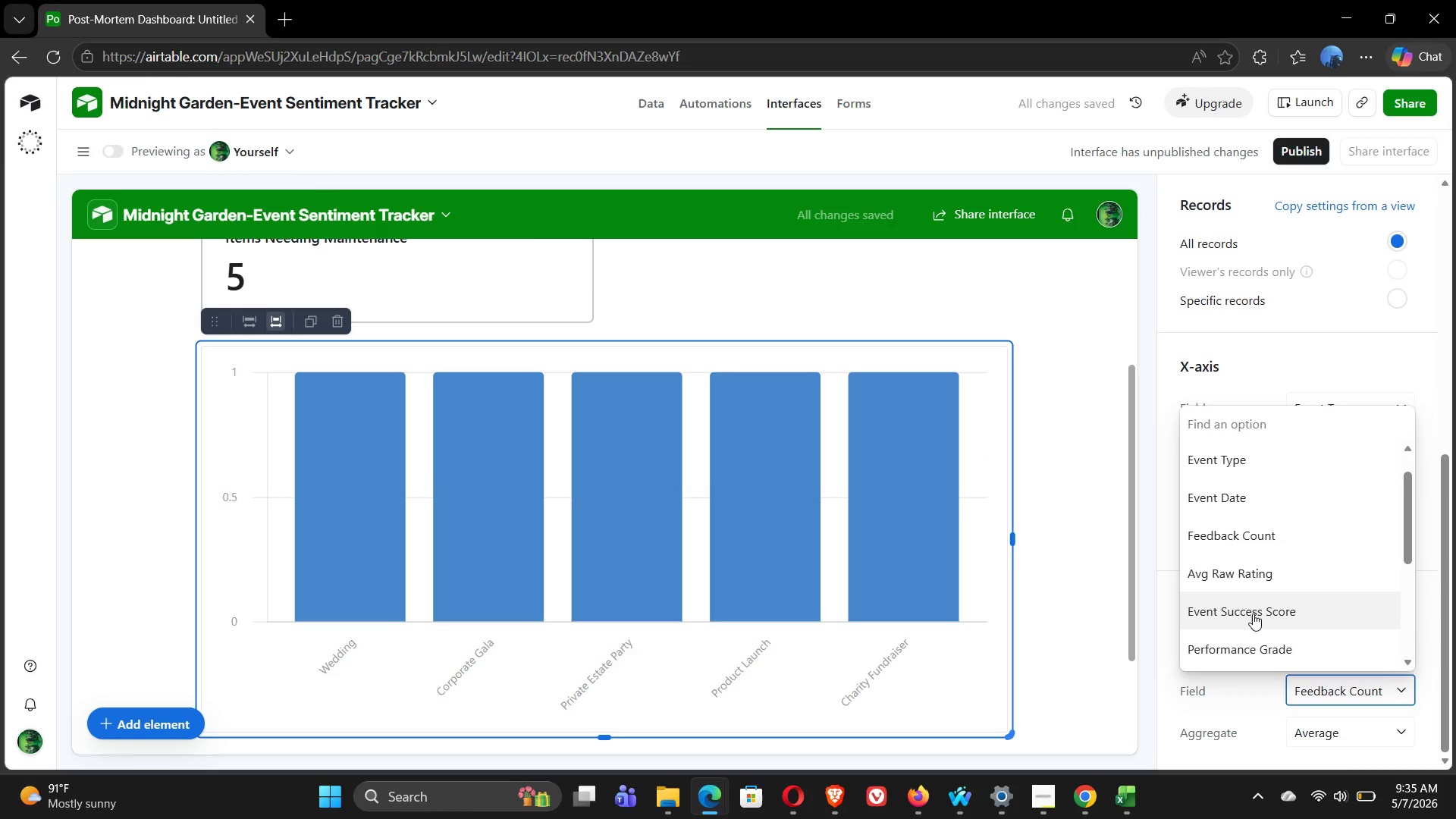 
left_click([1253, 613])
 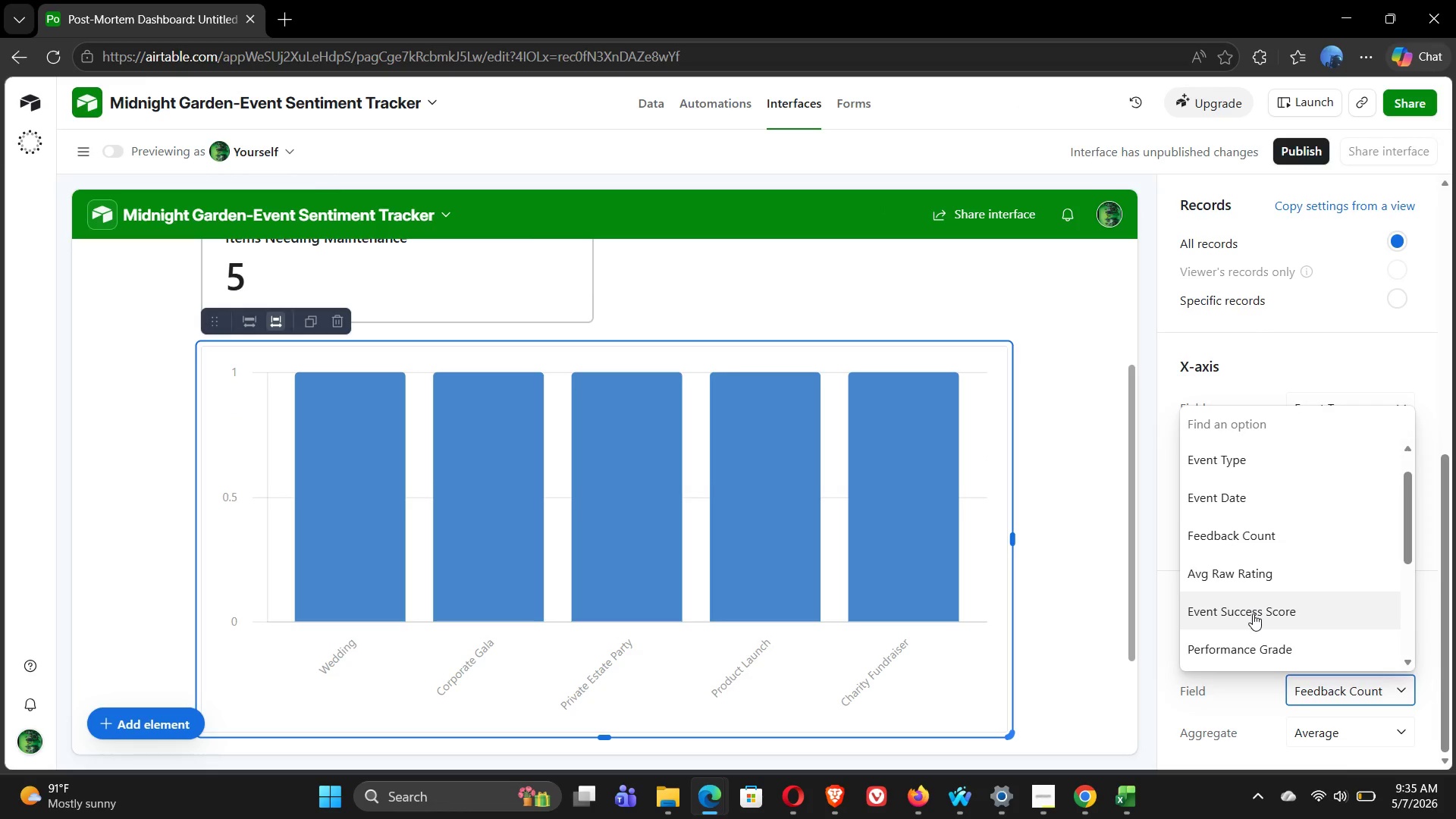 
mouse_move([1256, 617])
 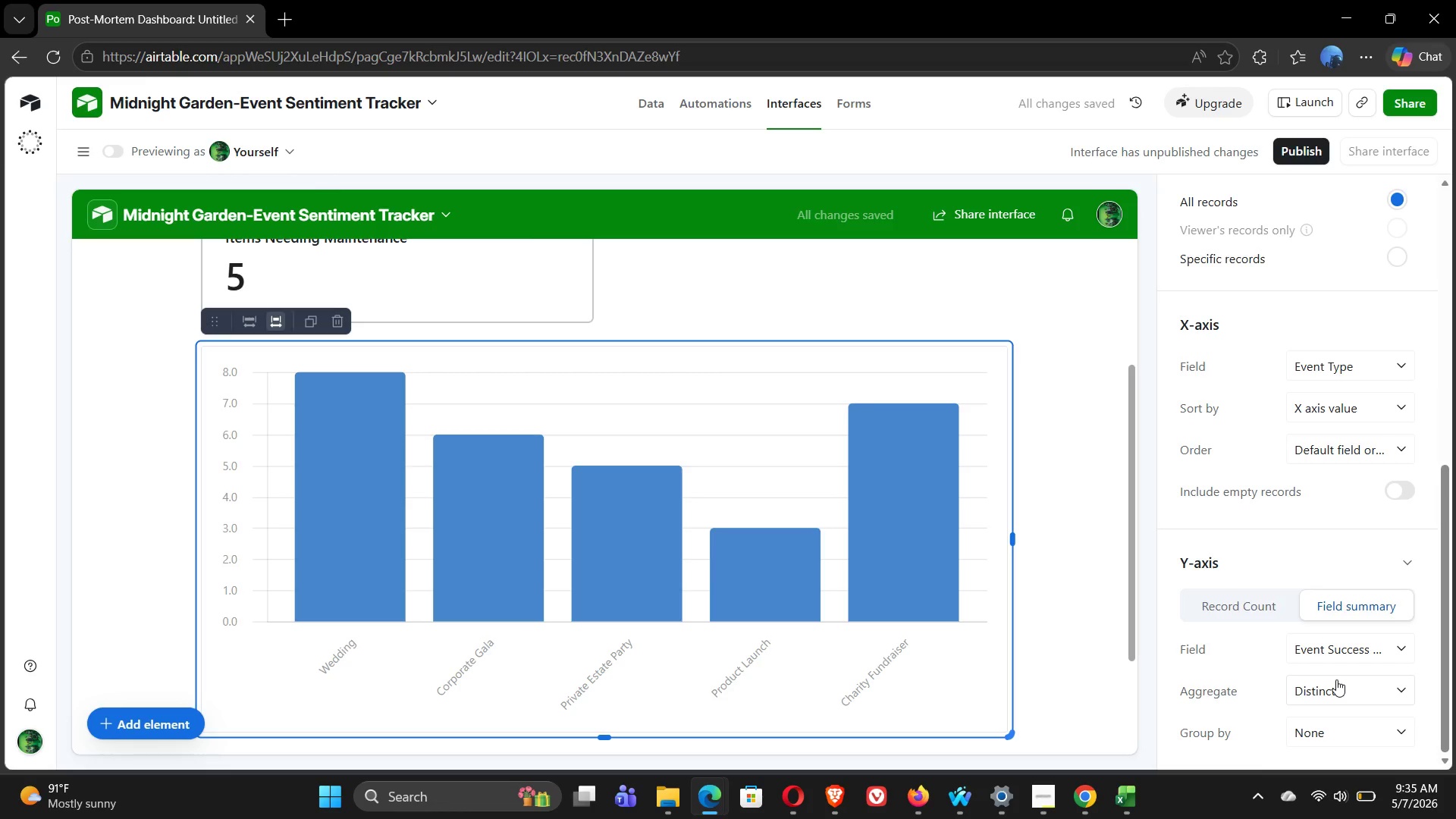 
left_click([1336, 679])
 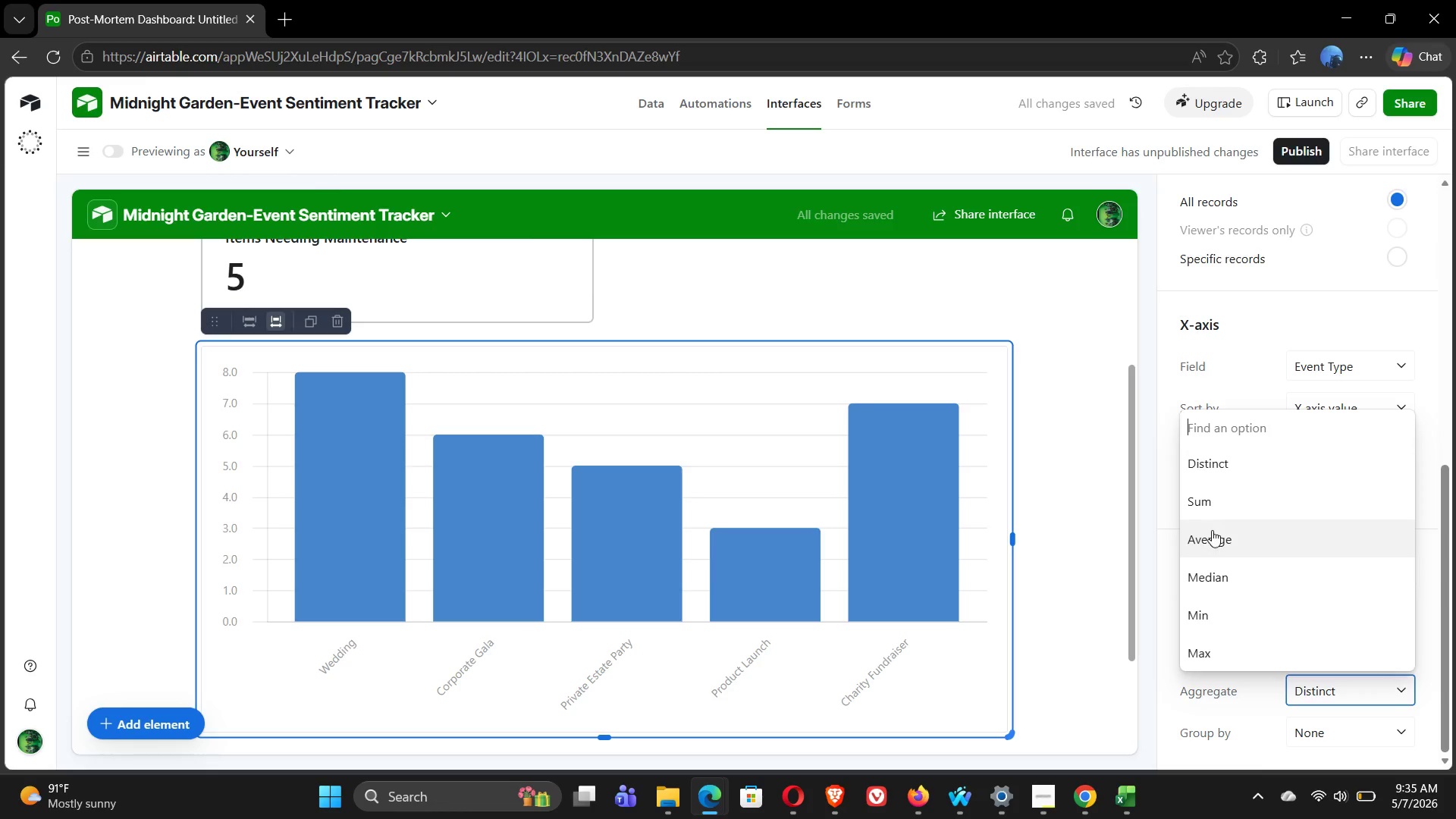 
left_click([1212, 529])
 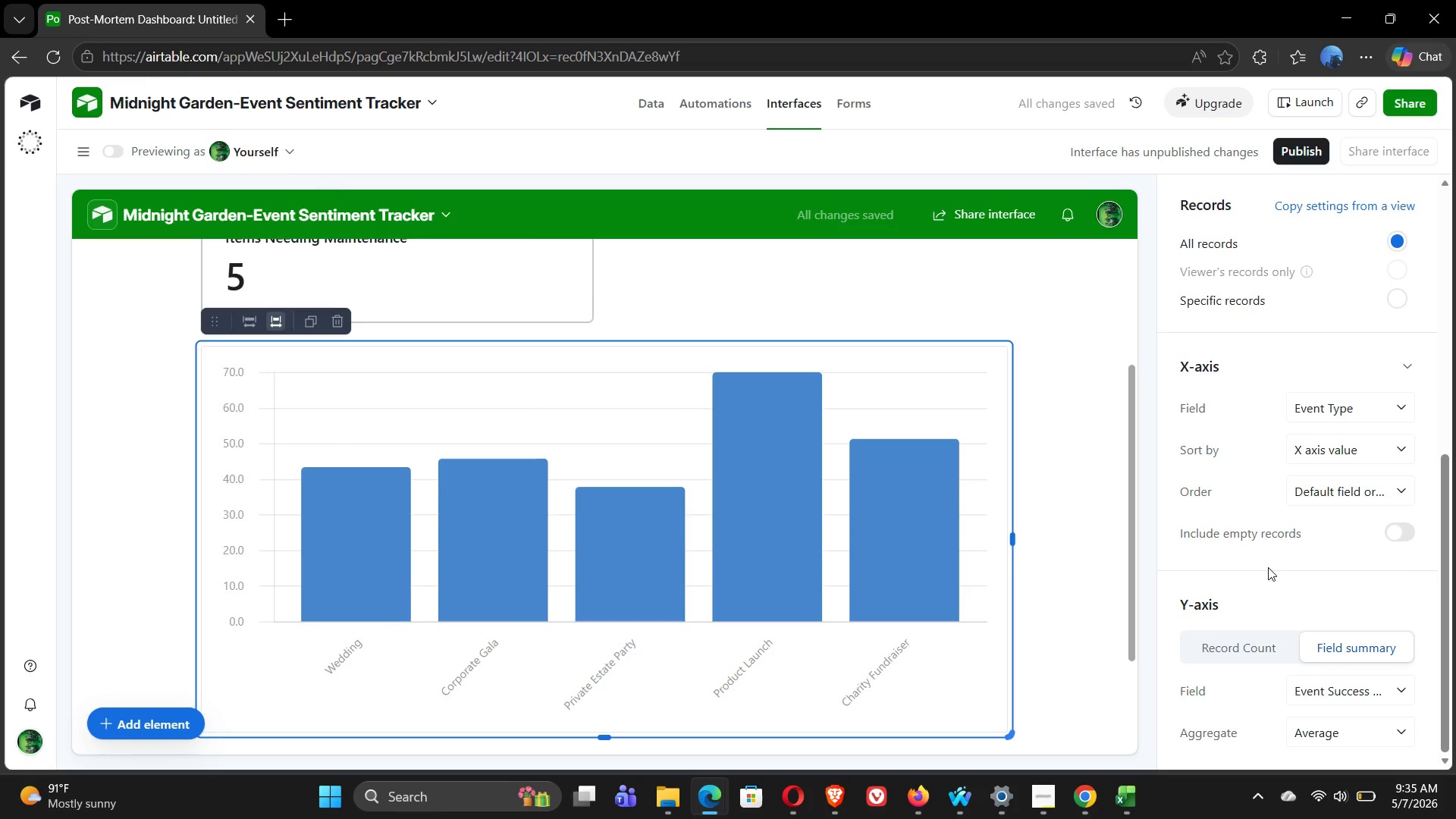 
wait(9.28)
 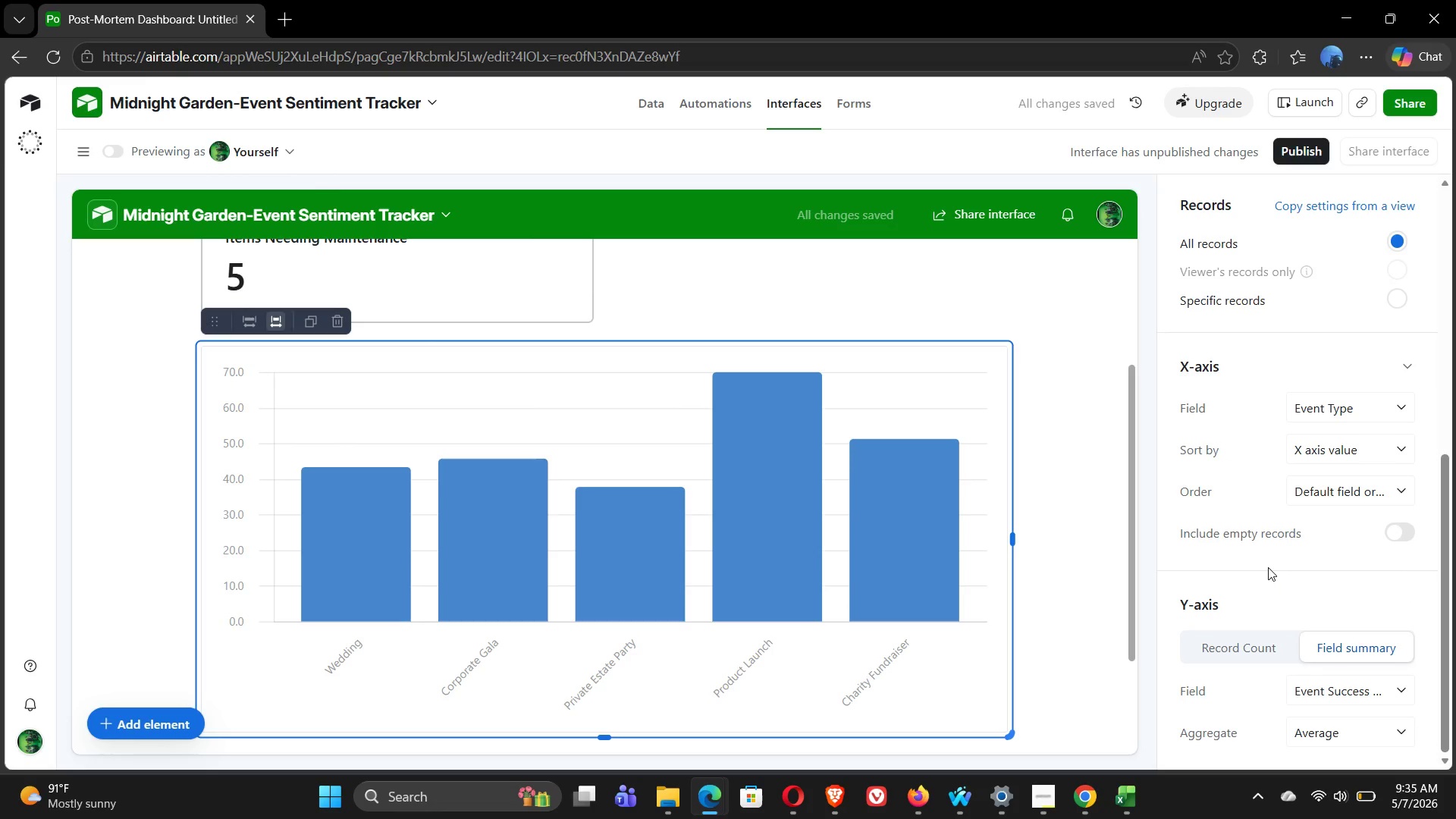 
left_click([1414, 358])
 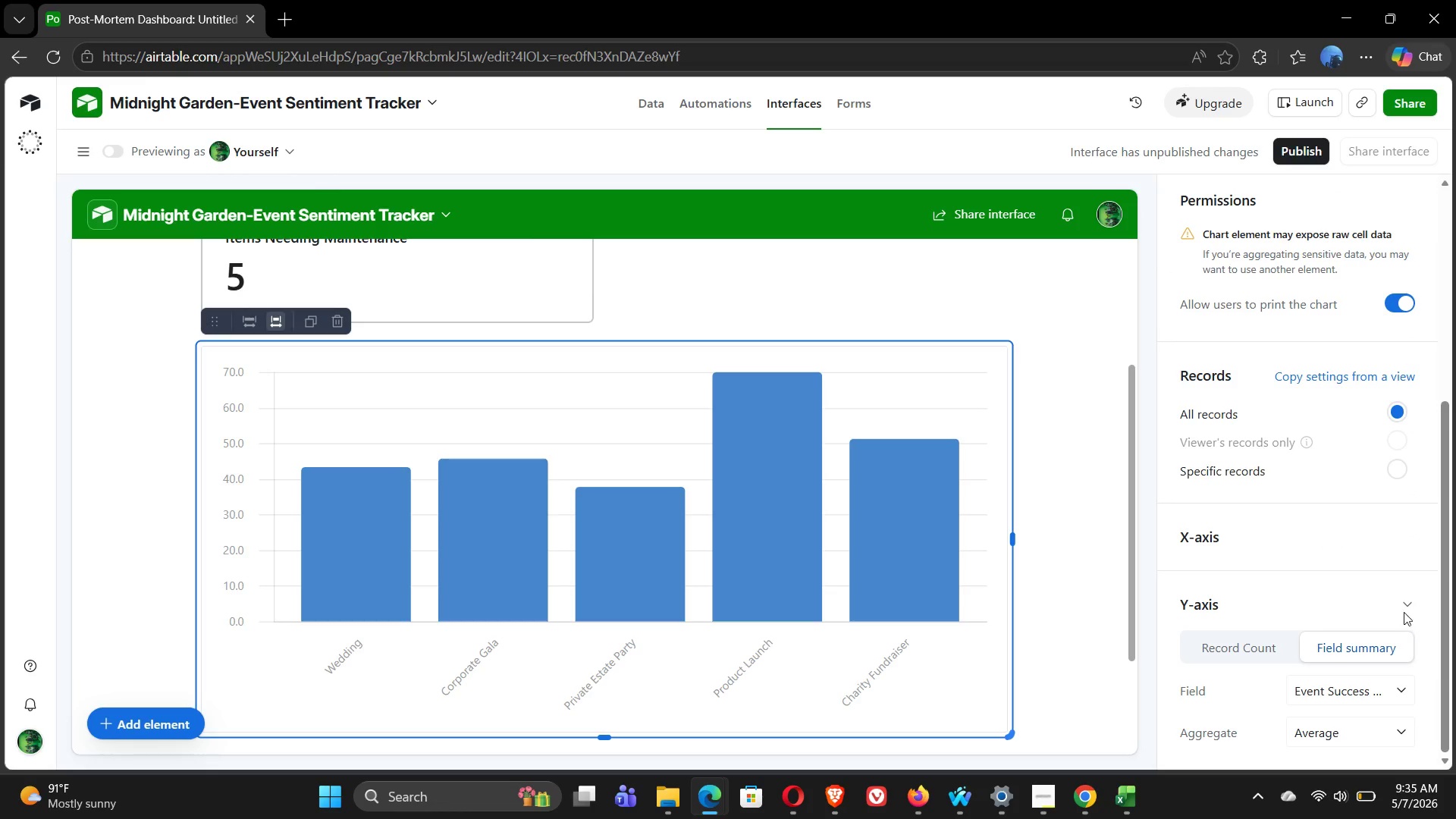 
left_click([1409, 600])
 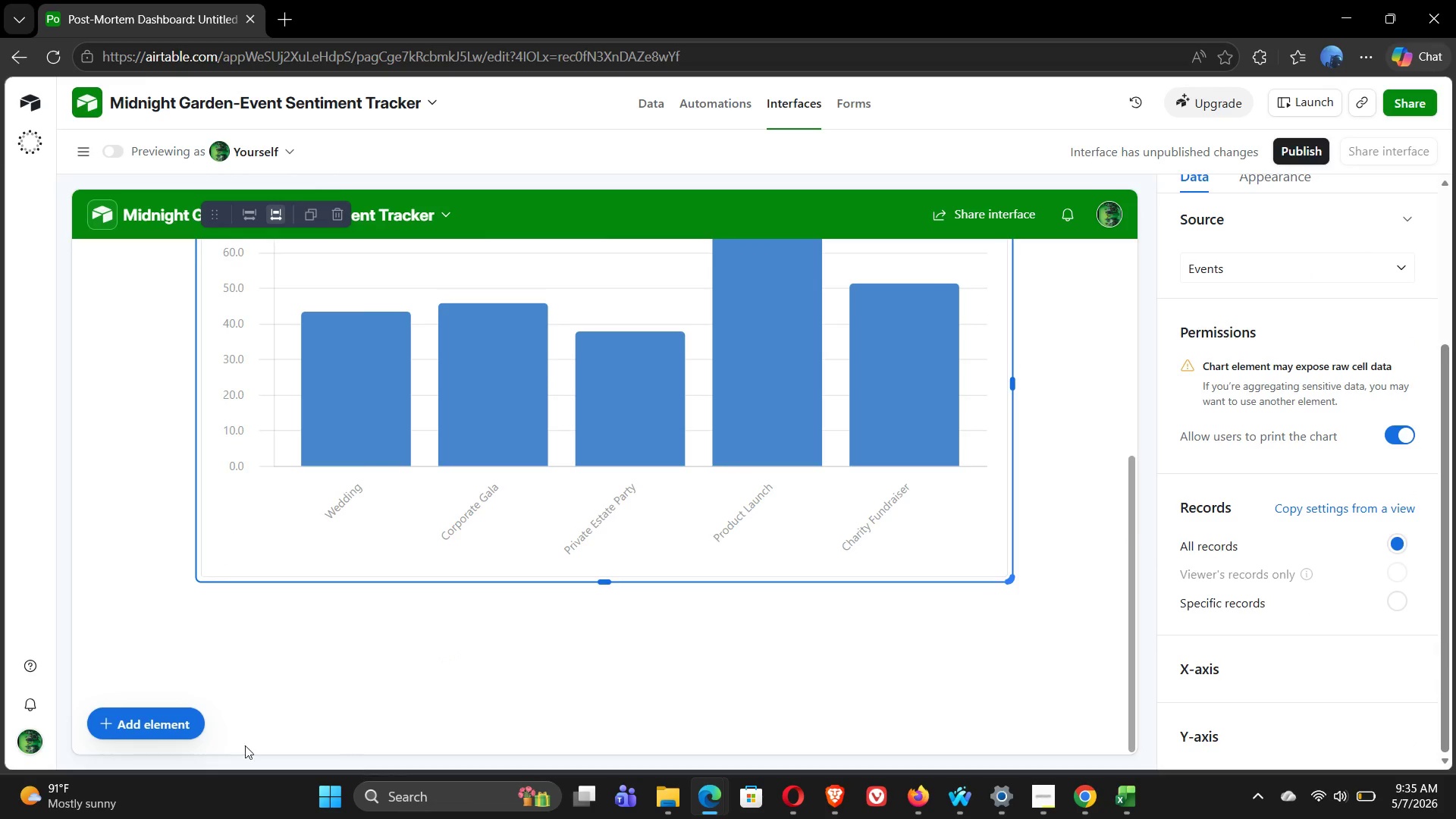 
wait(5.77)
 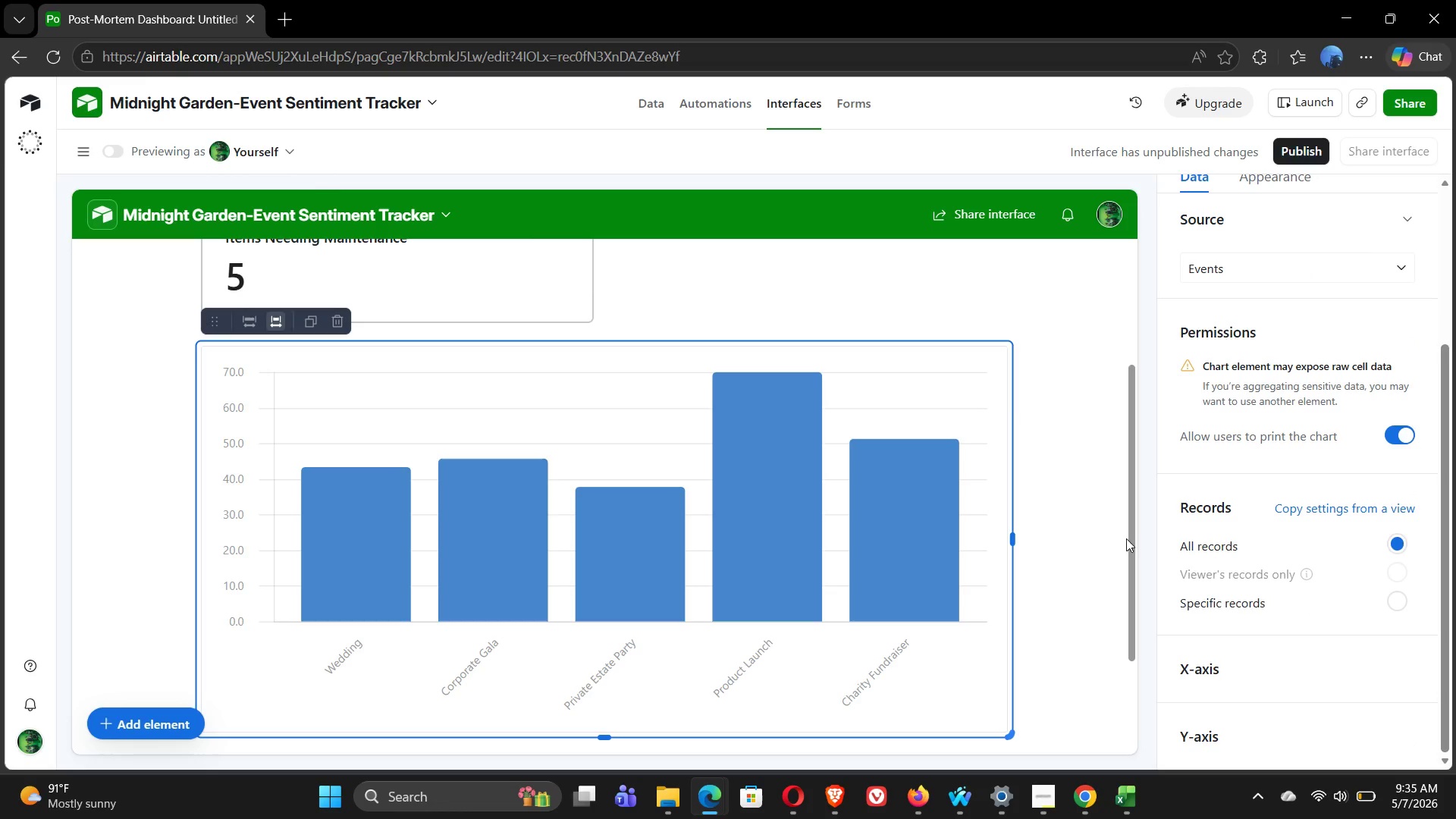 
left_click([127, 723])
 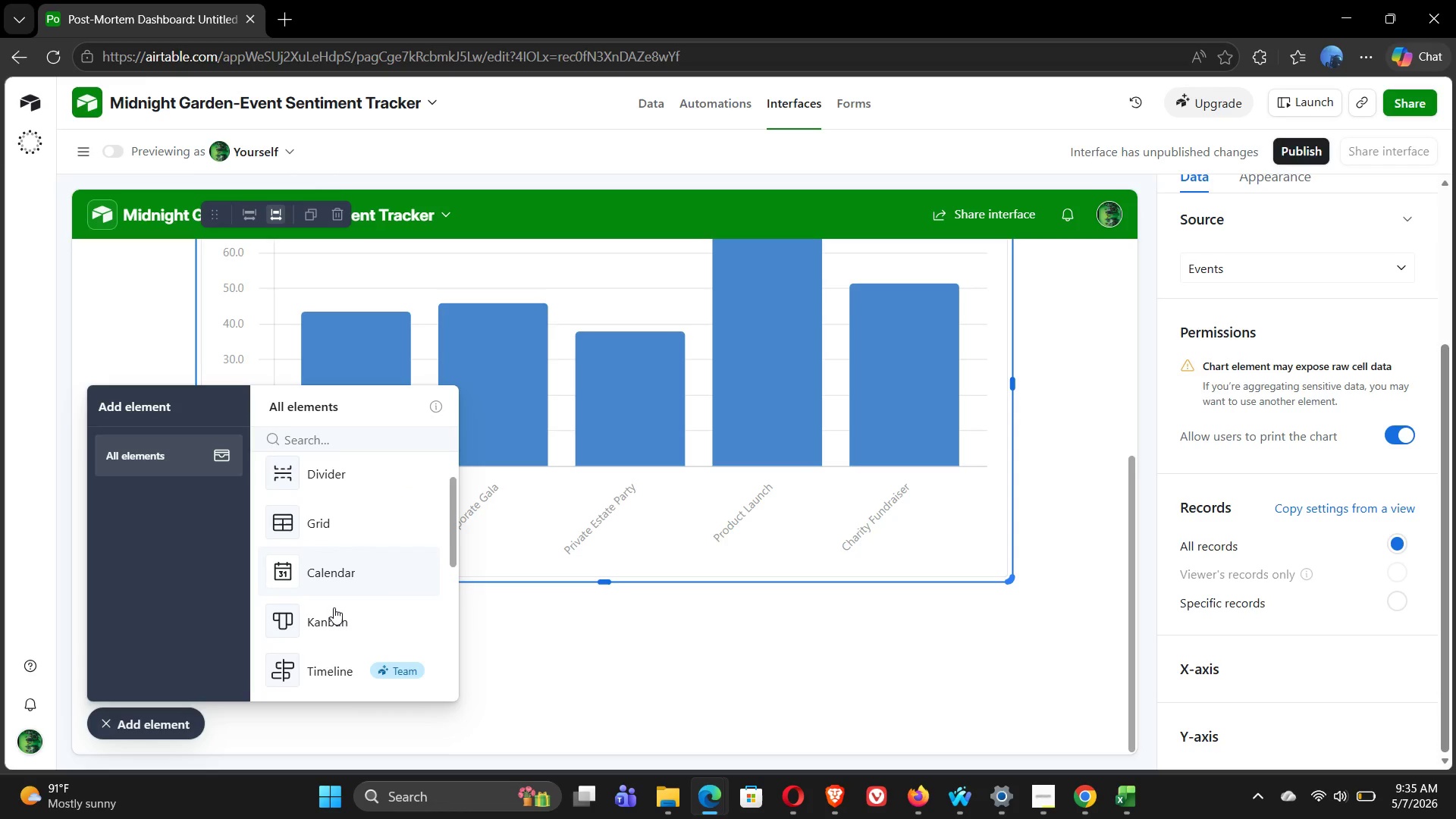 
wait(12.84)
 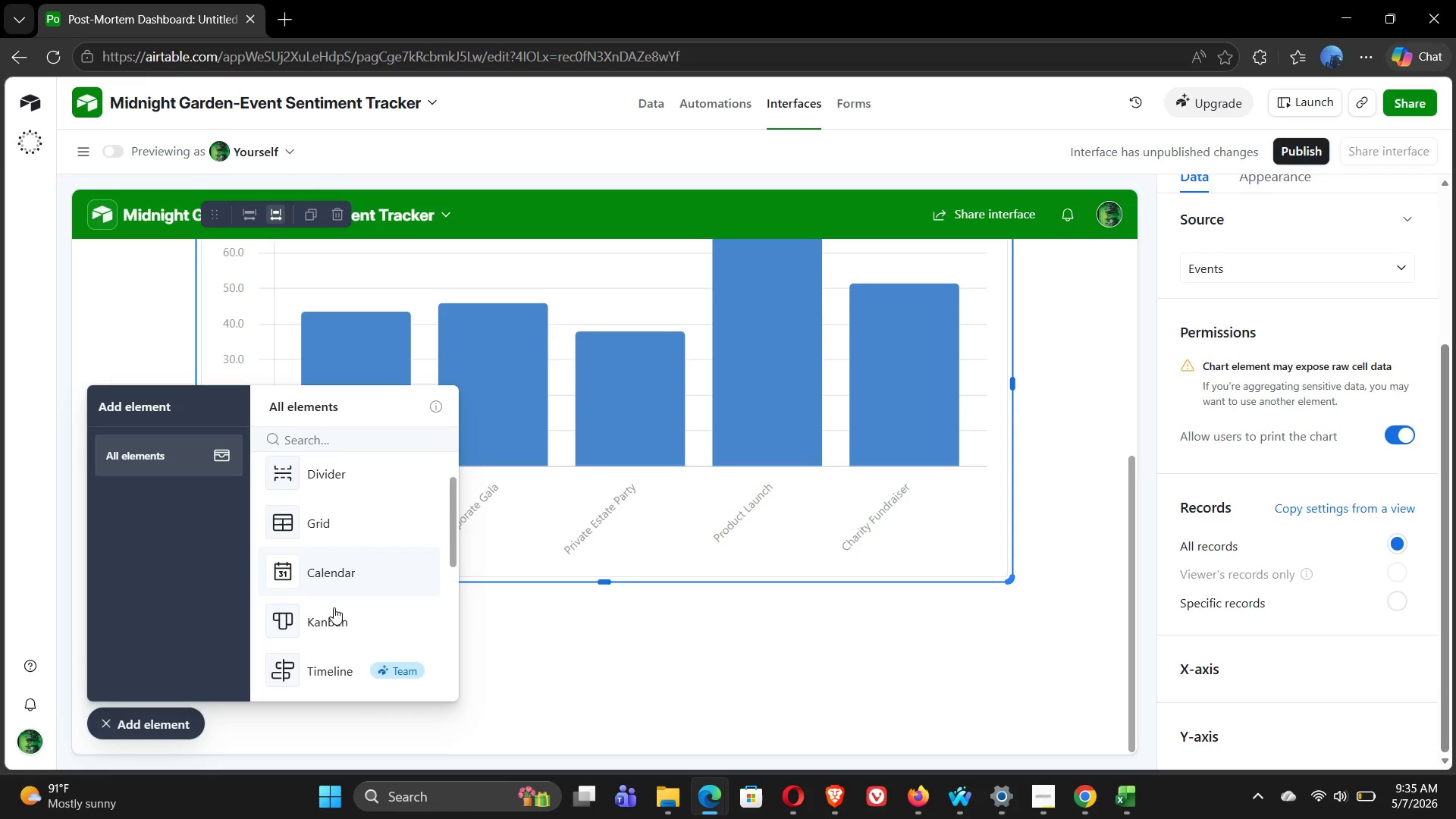 
left_click([342, 601])
 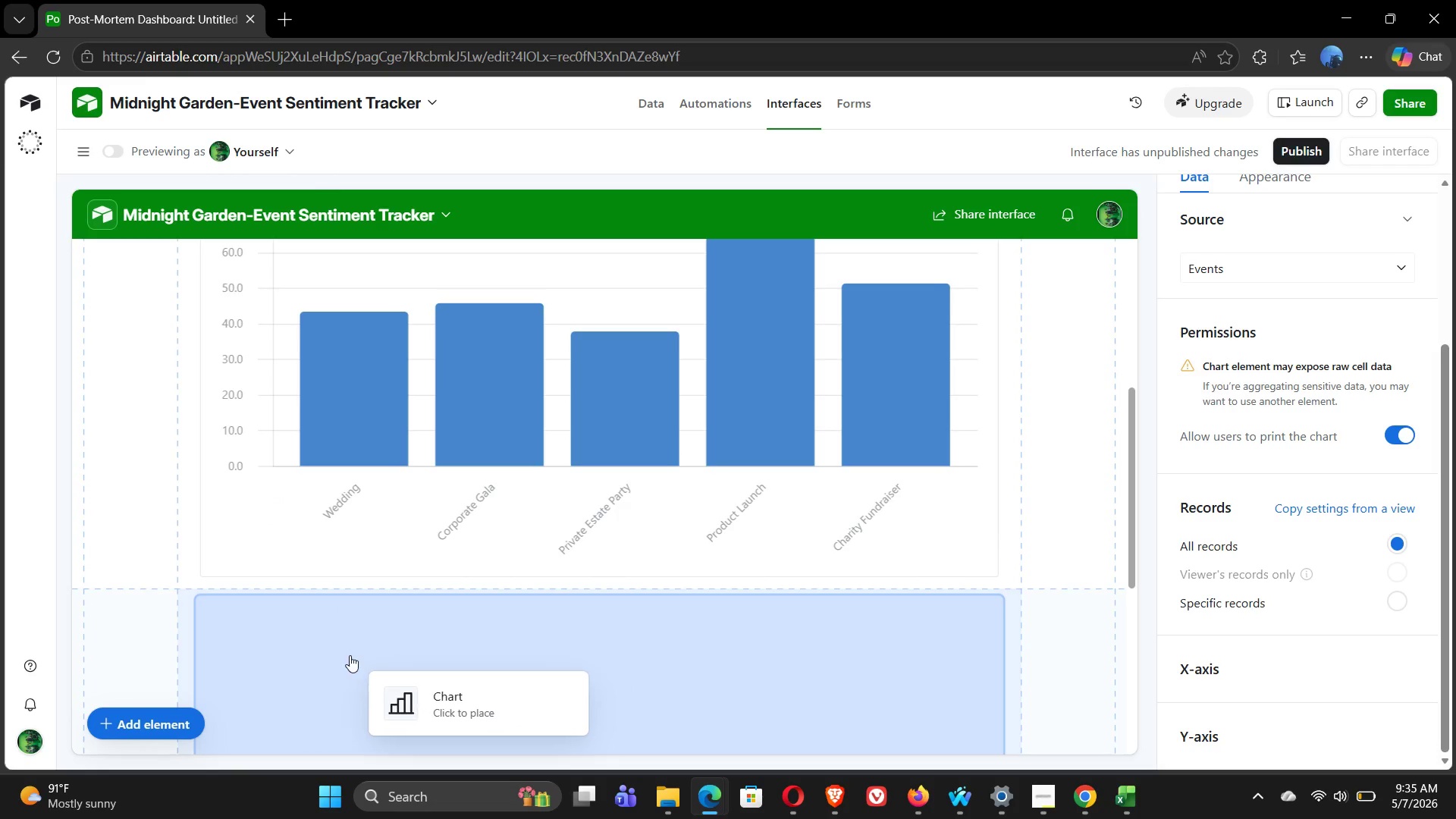 
left_click([338, 646])
 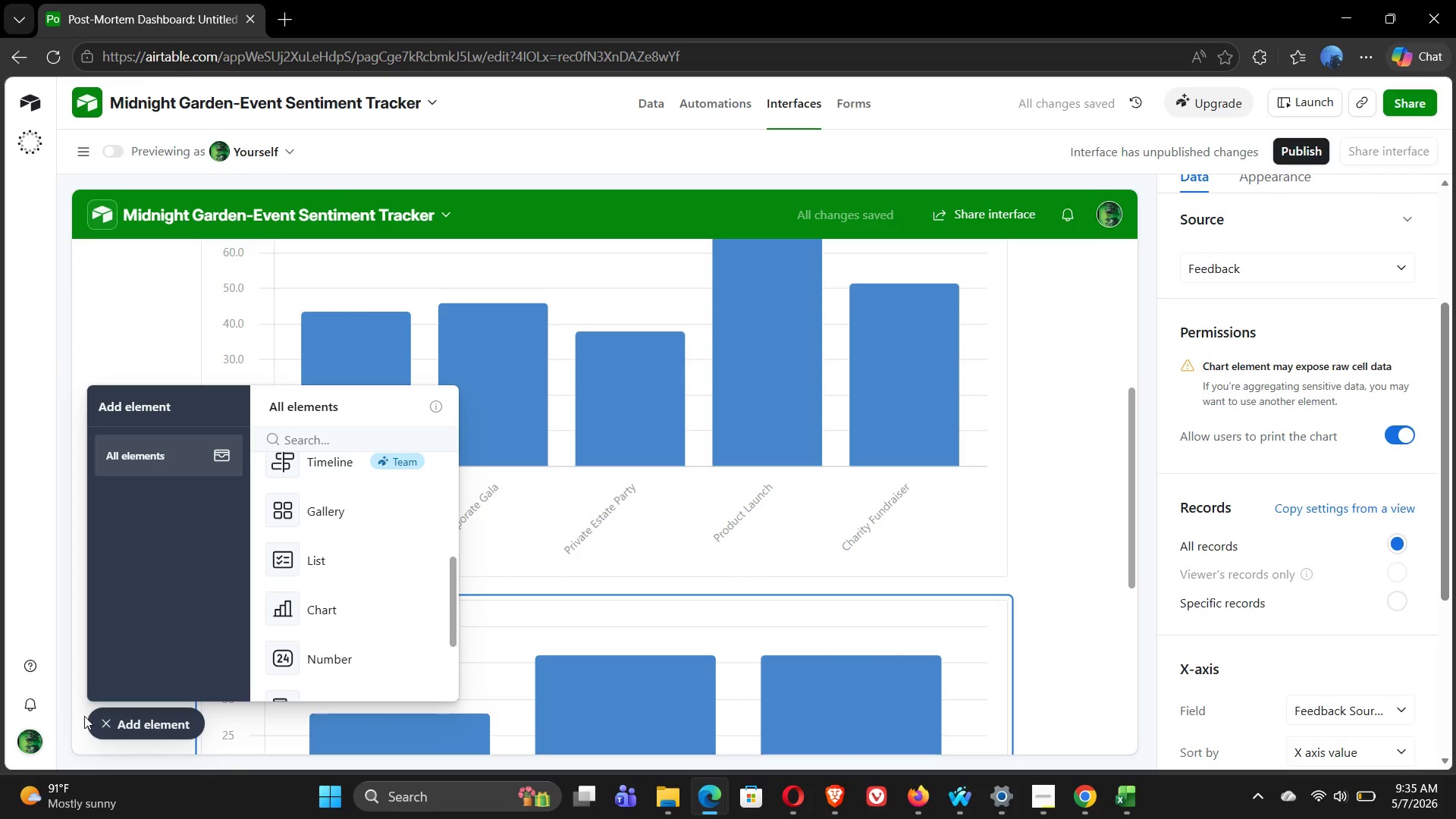 
wait(6.94)
 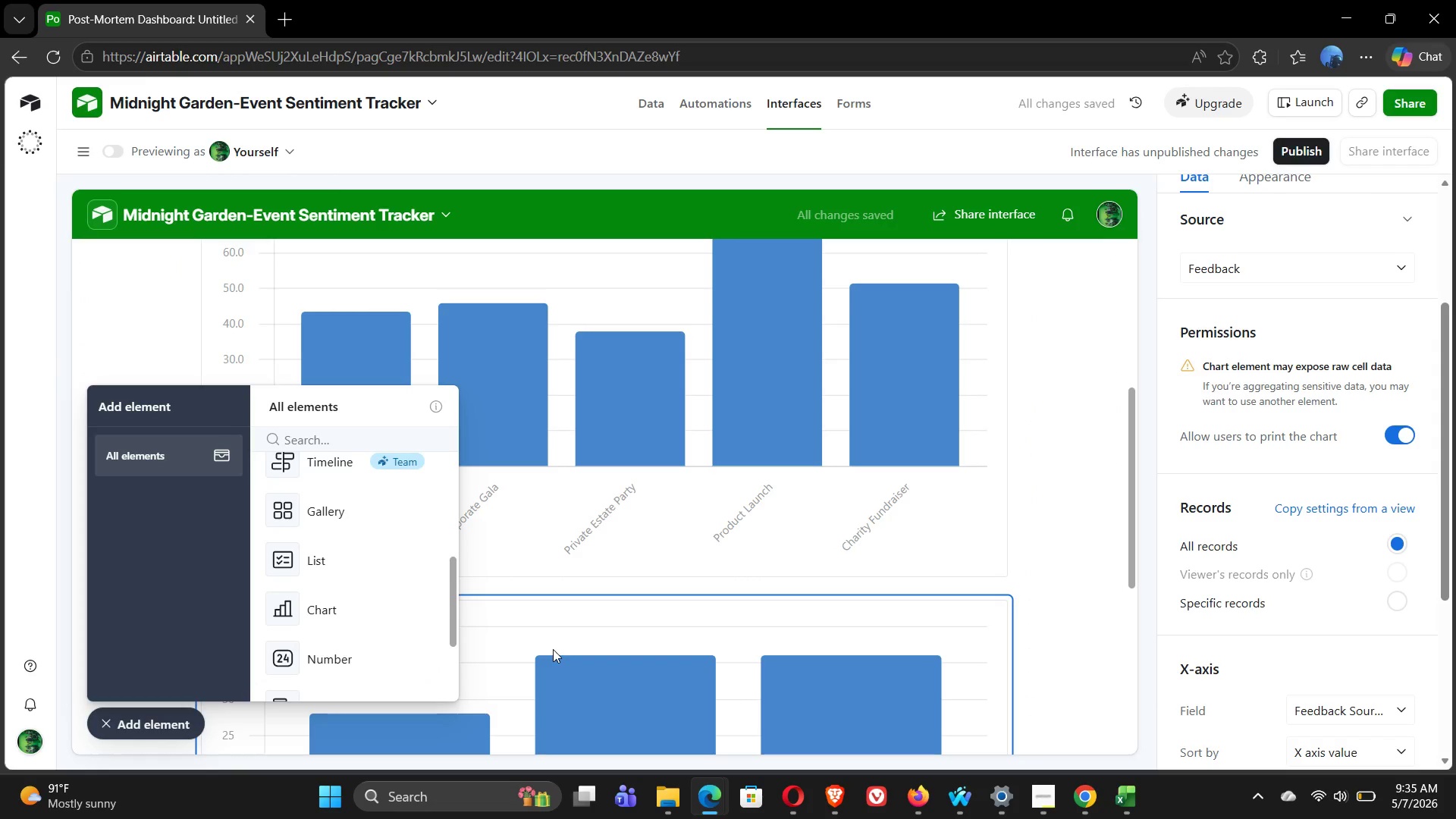 
left_click([100, 720])
 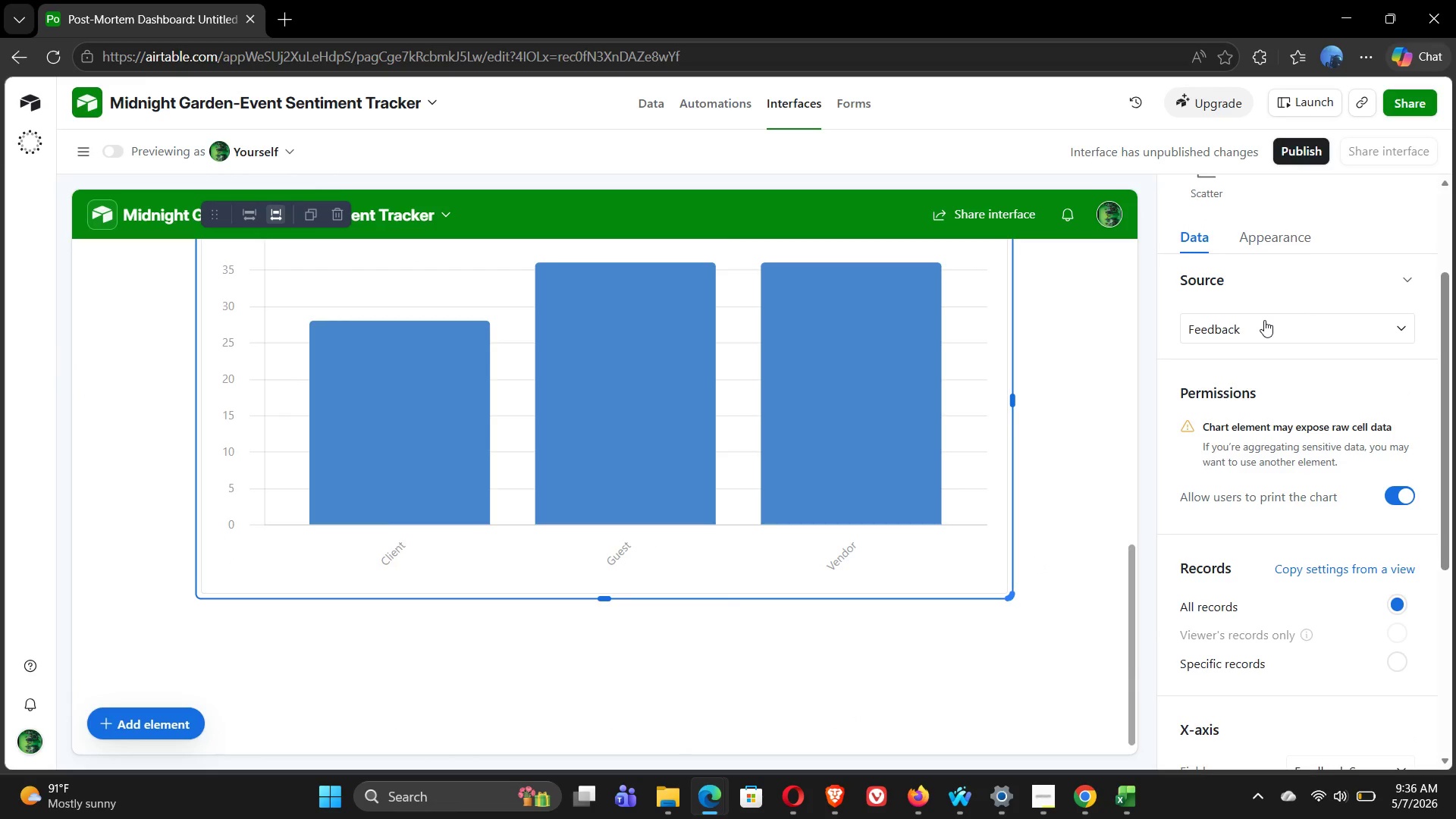 
wait(11.84)
 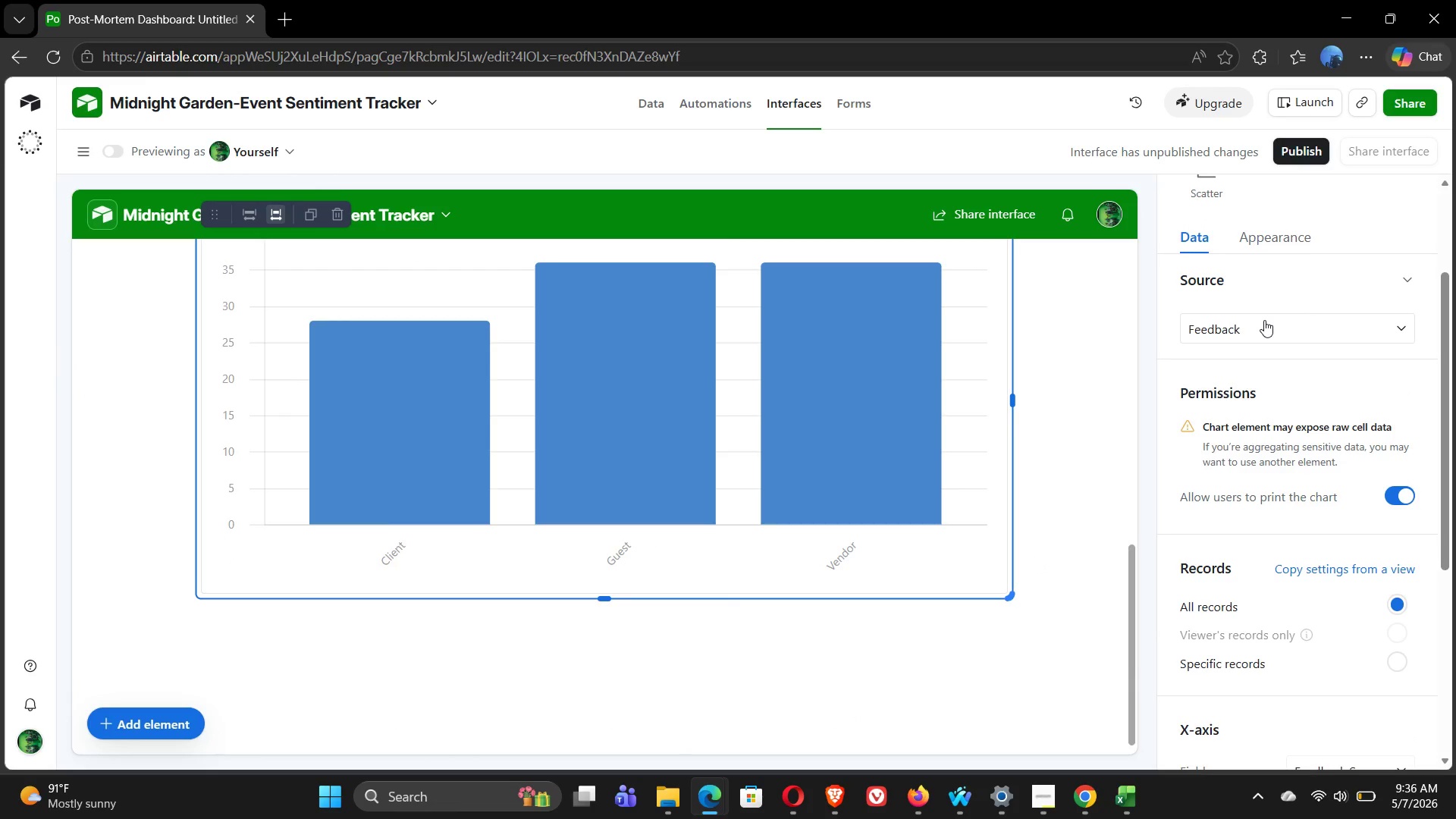 
left_click([1269, 409])
 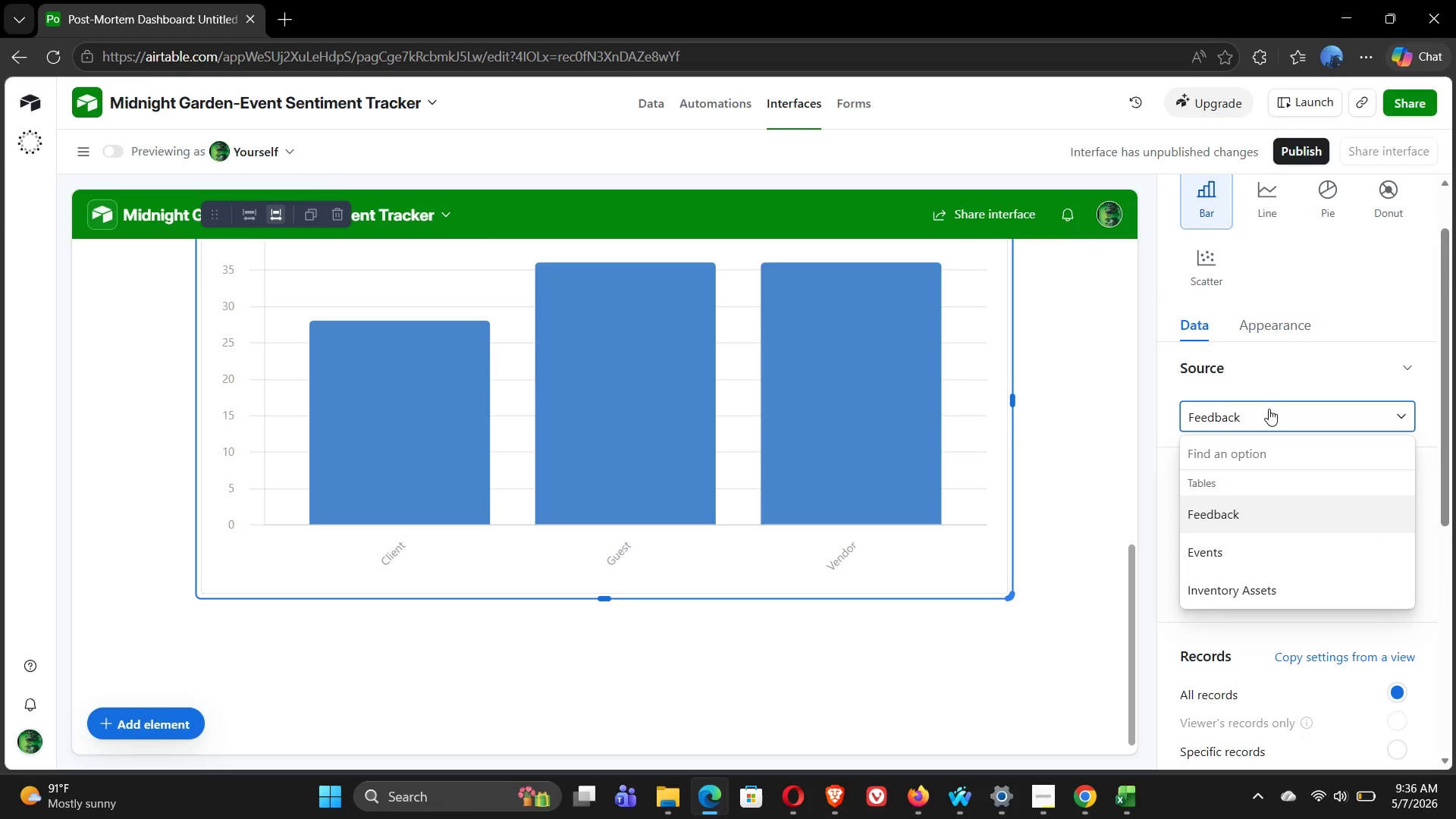 
left_click([1269, 409])
 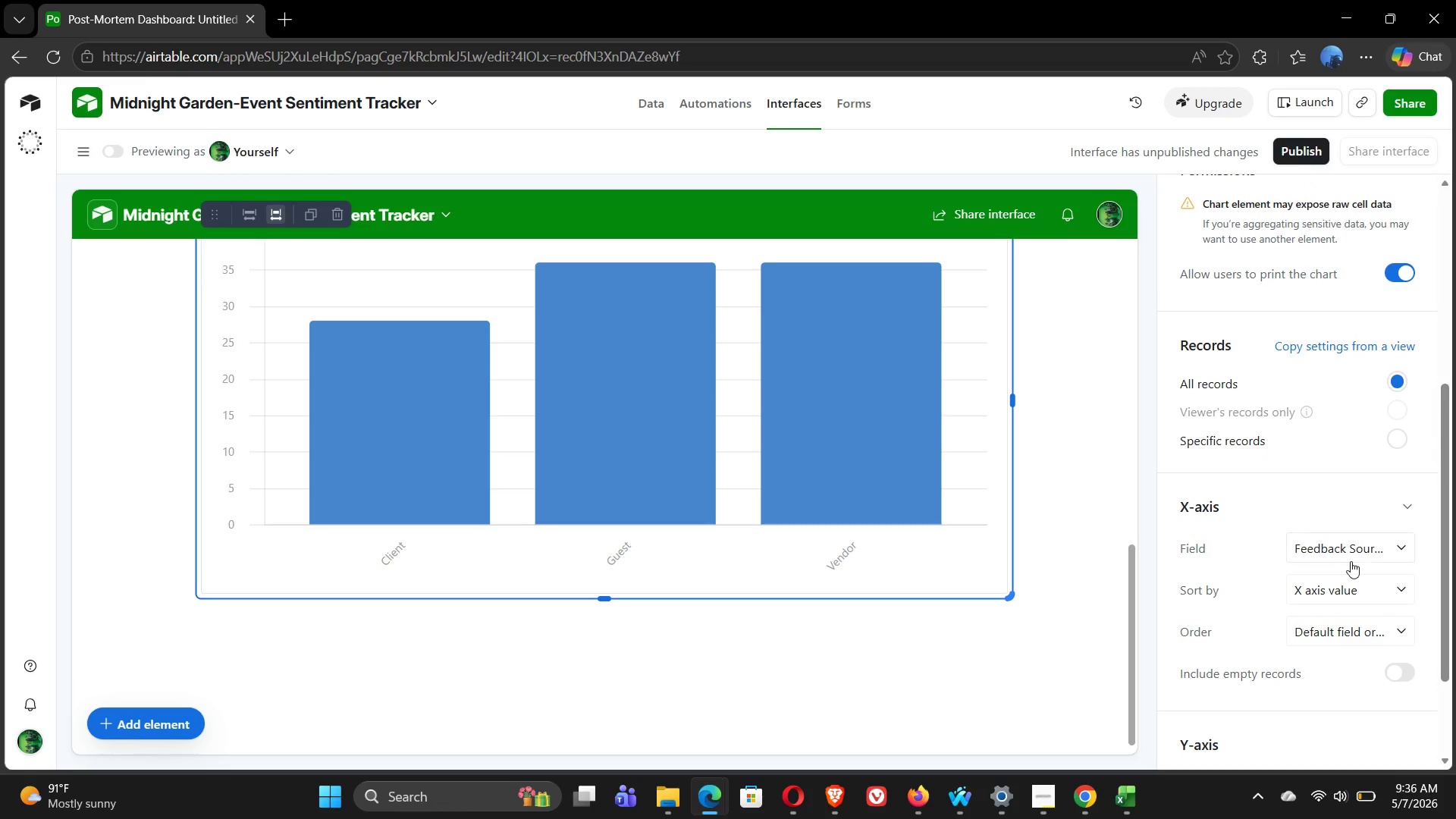 
left_click([1357, 540])
 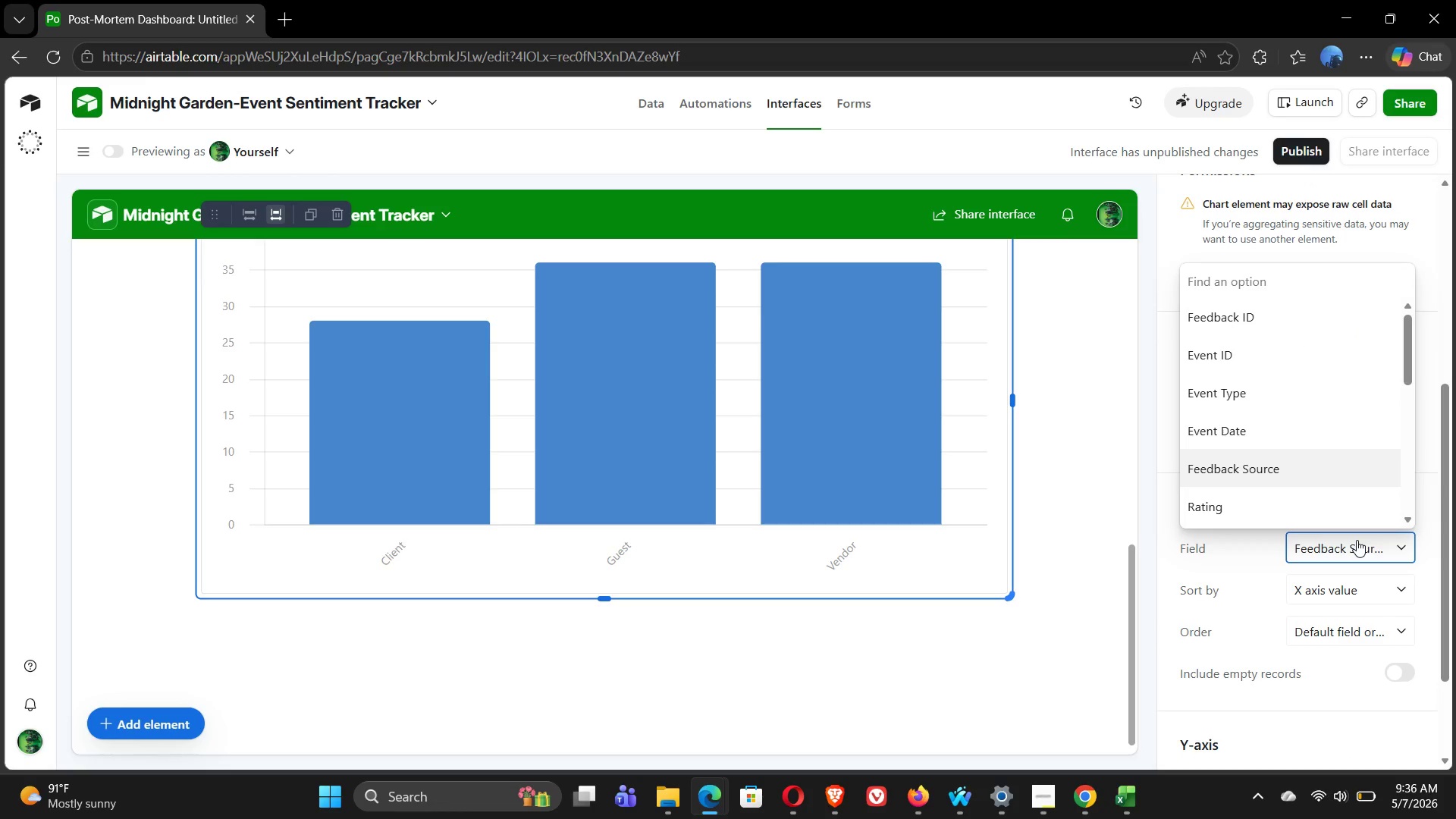 
mouse_move([1338, 555])
 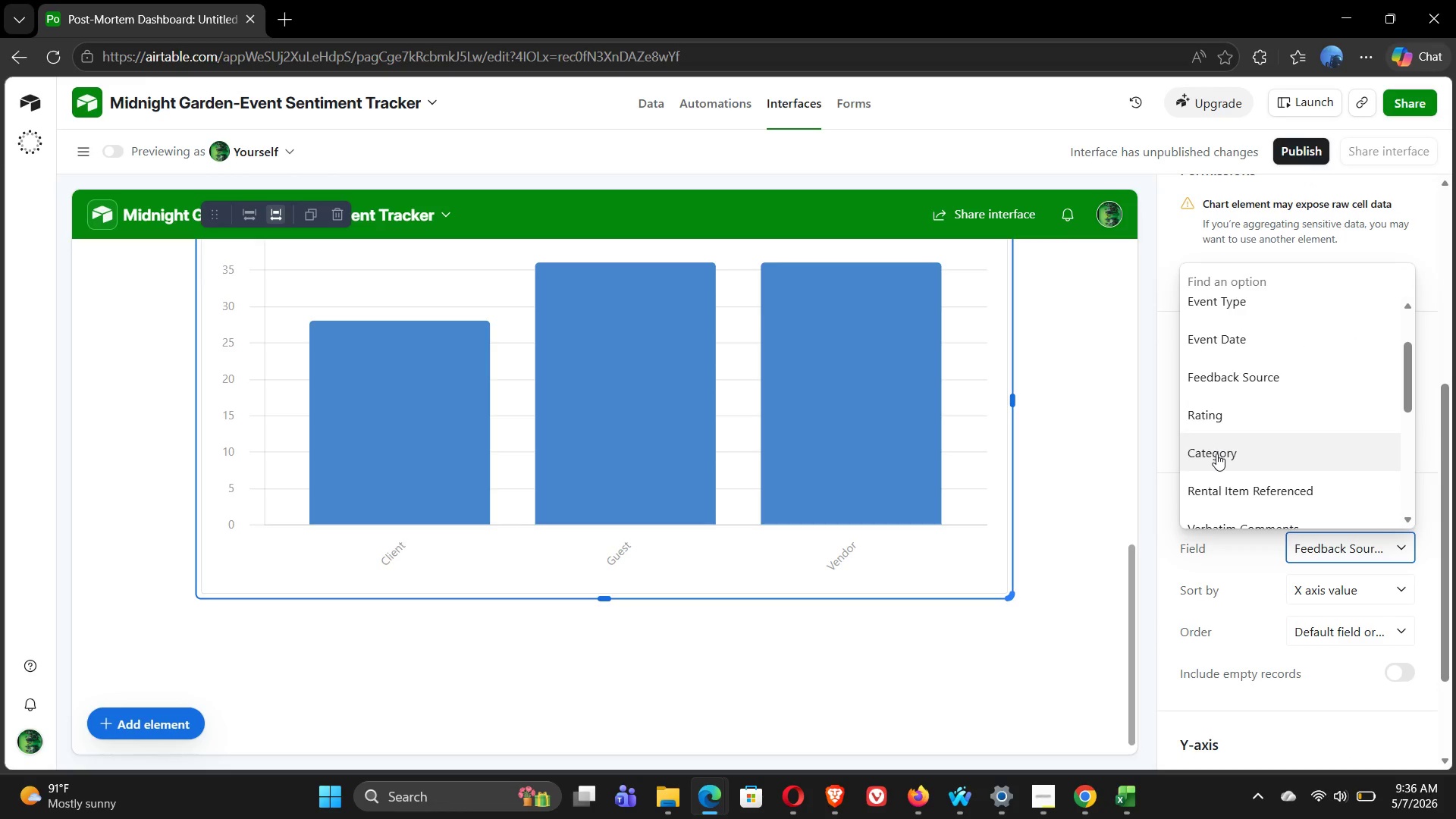 
left_click([1216, 453])
 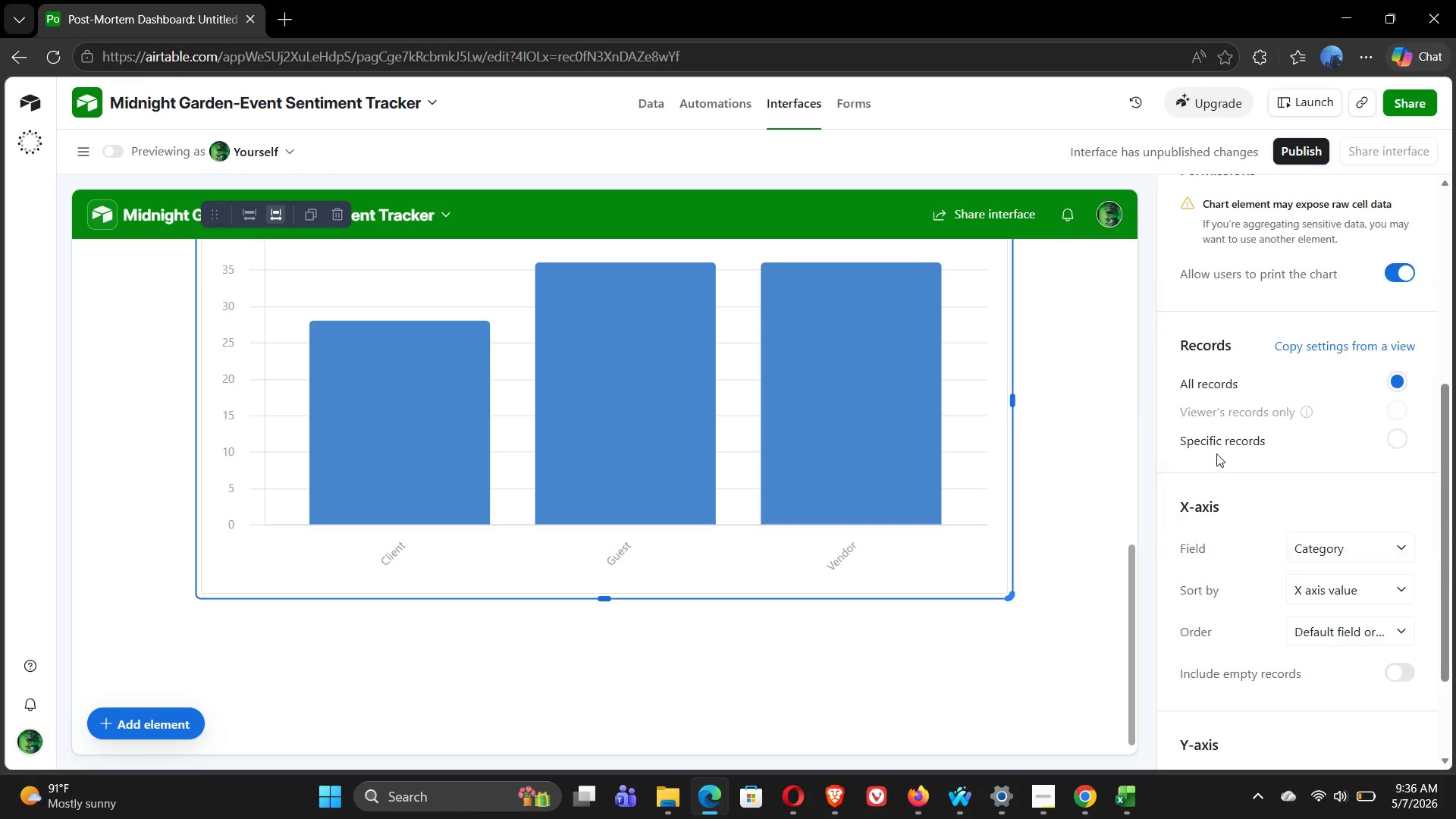 
mouse_move([1228, 456])
 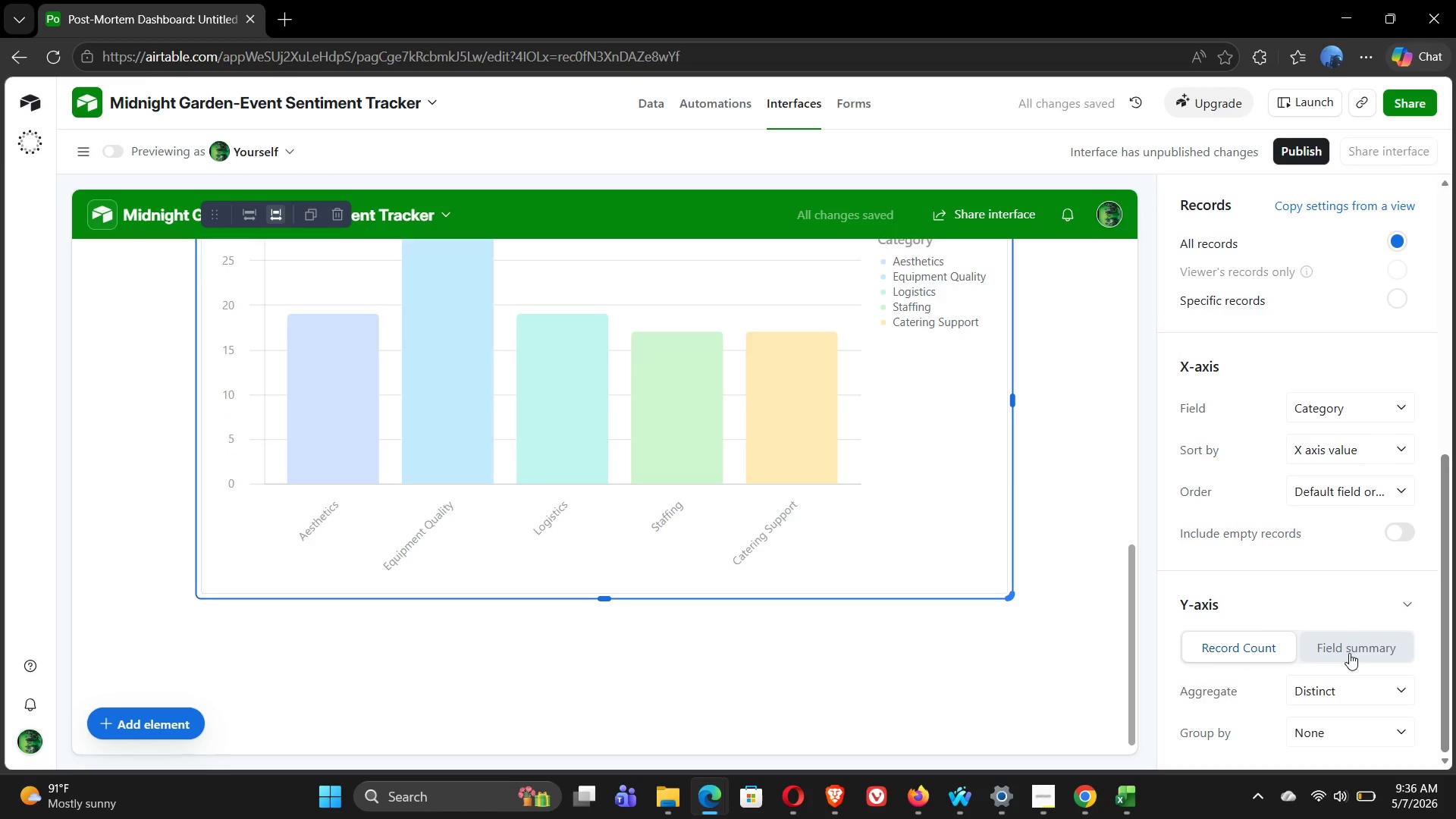 
left_click([1358, 644])
 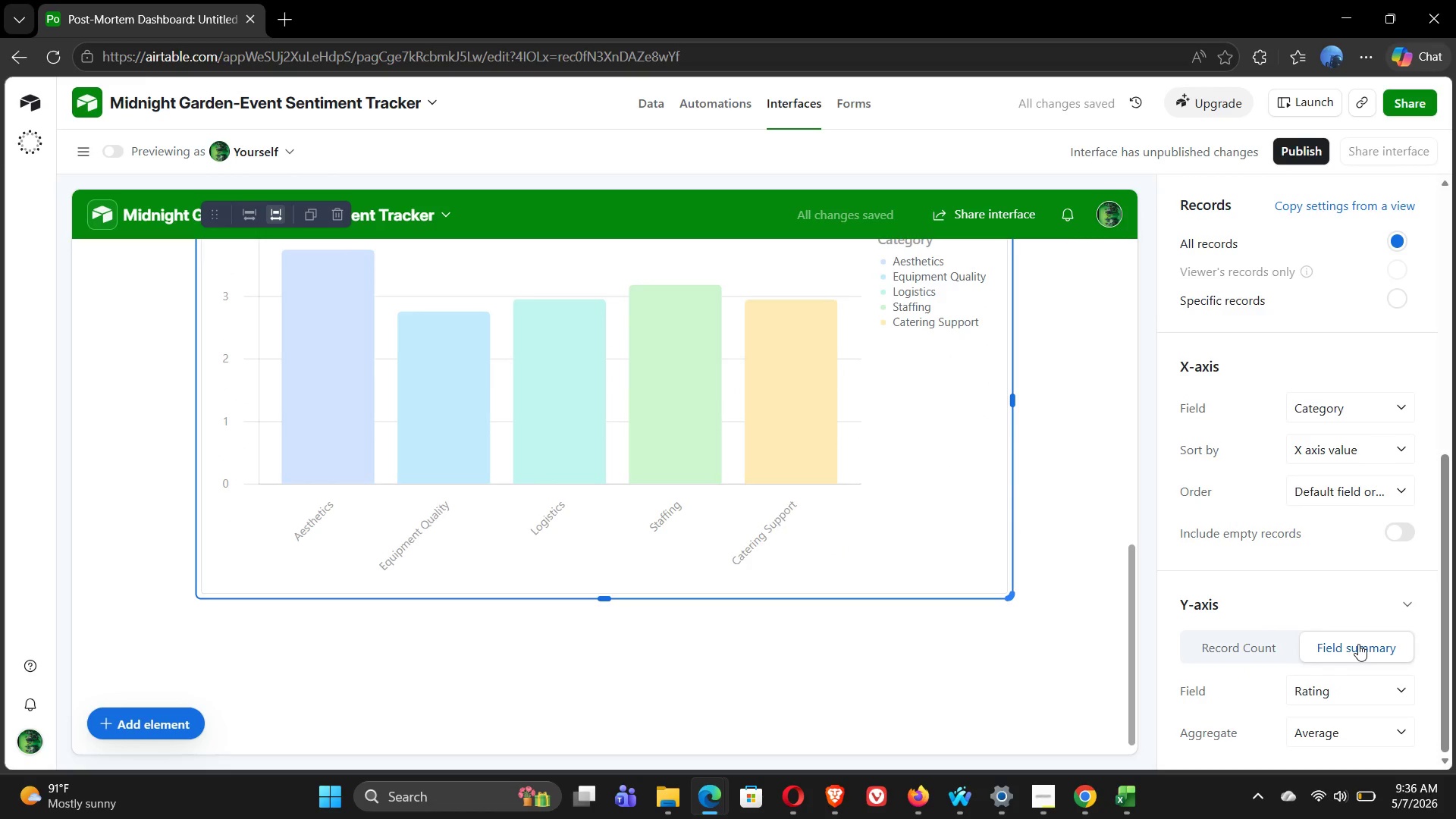 
left_click([1084, 533])
 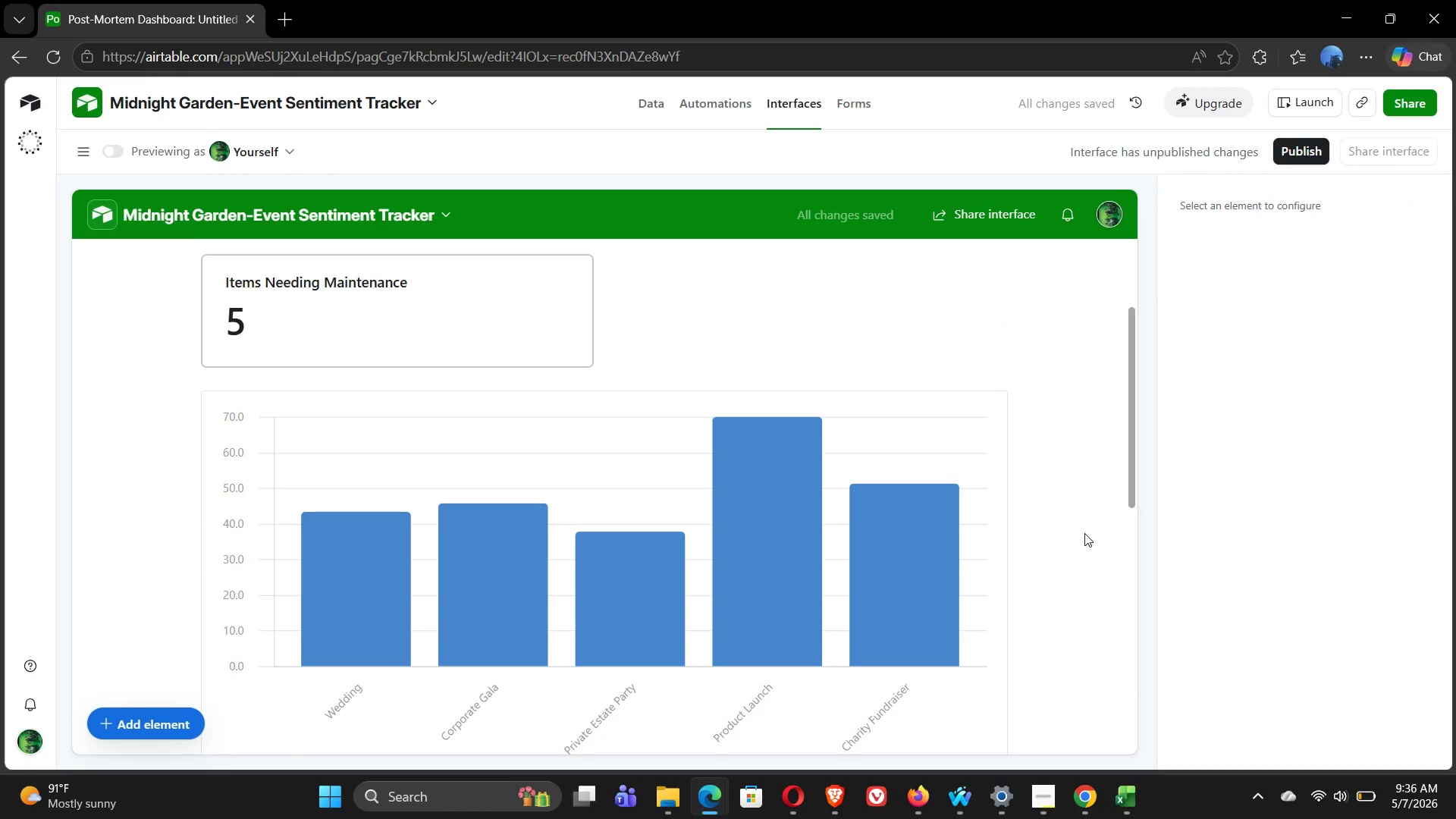 
left_click([882, 570])
 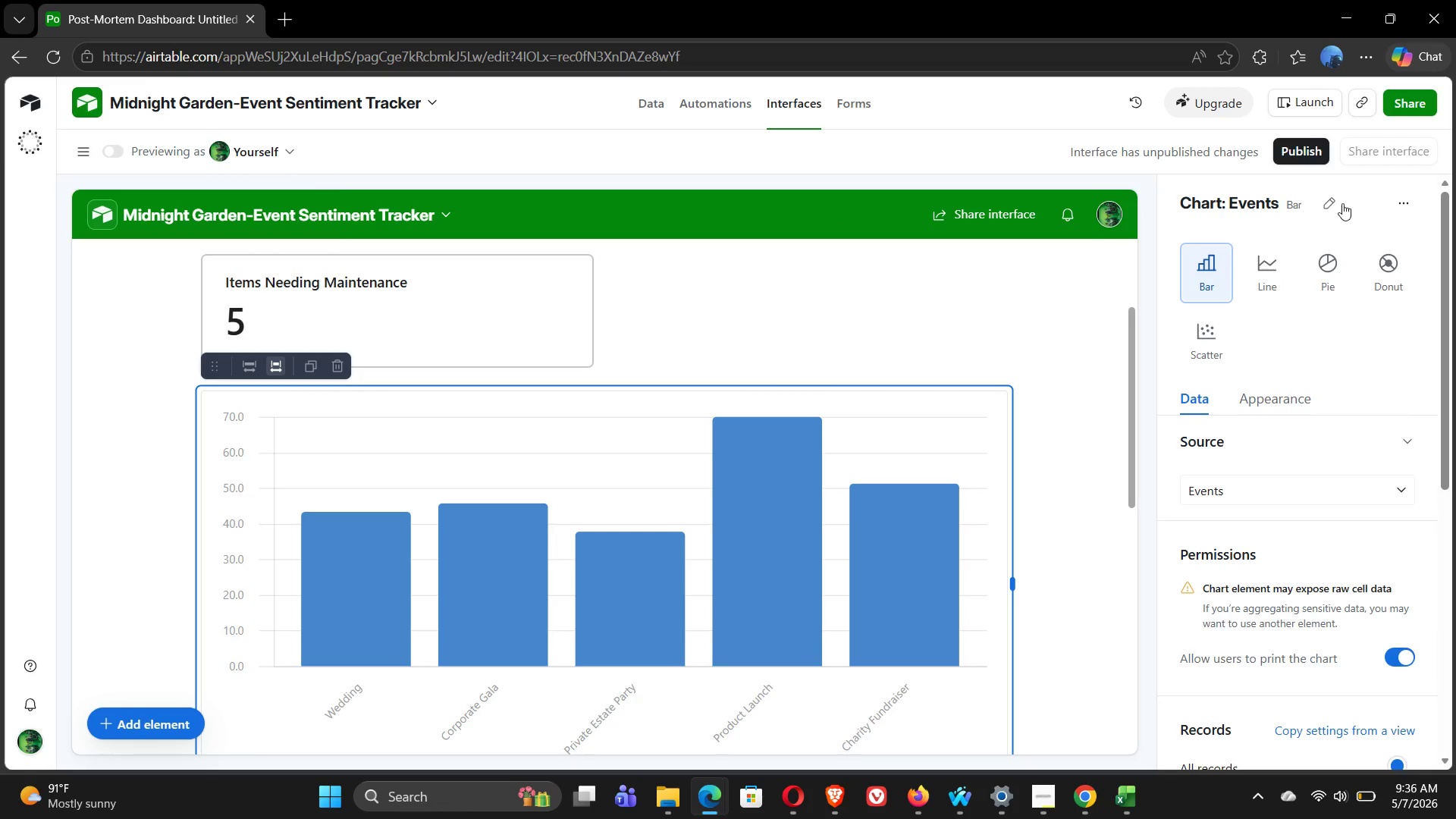 
left_click([1317, 209])
 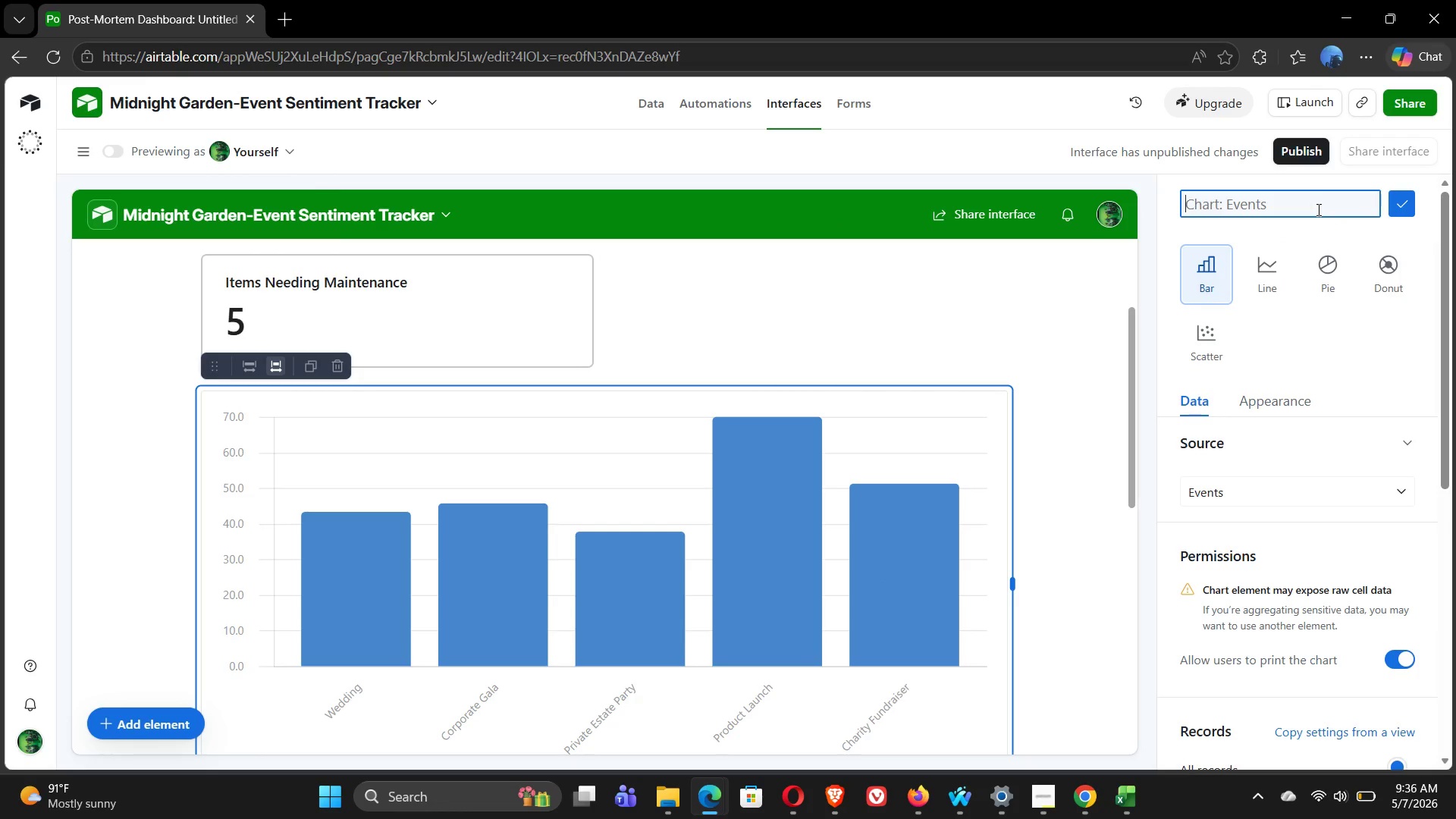 
wait(10.38)
 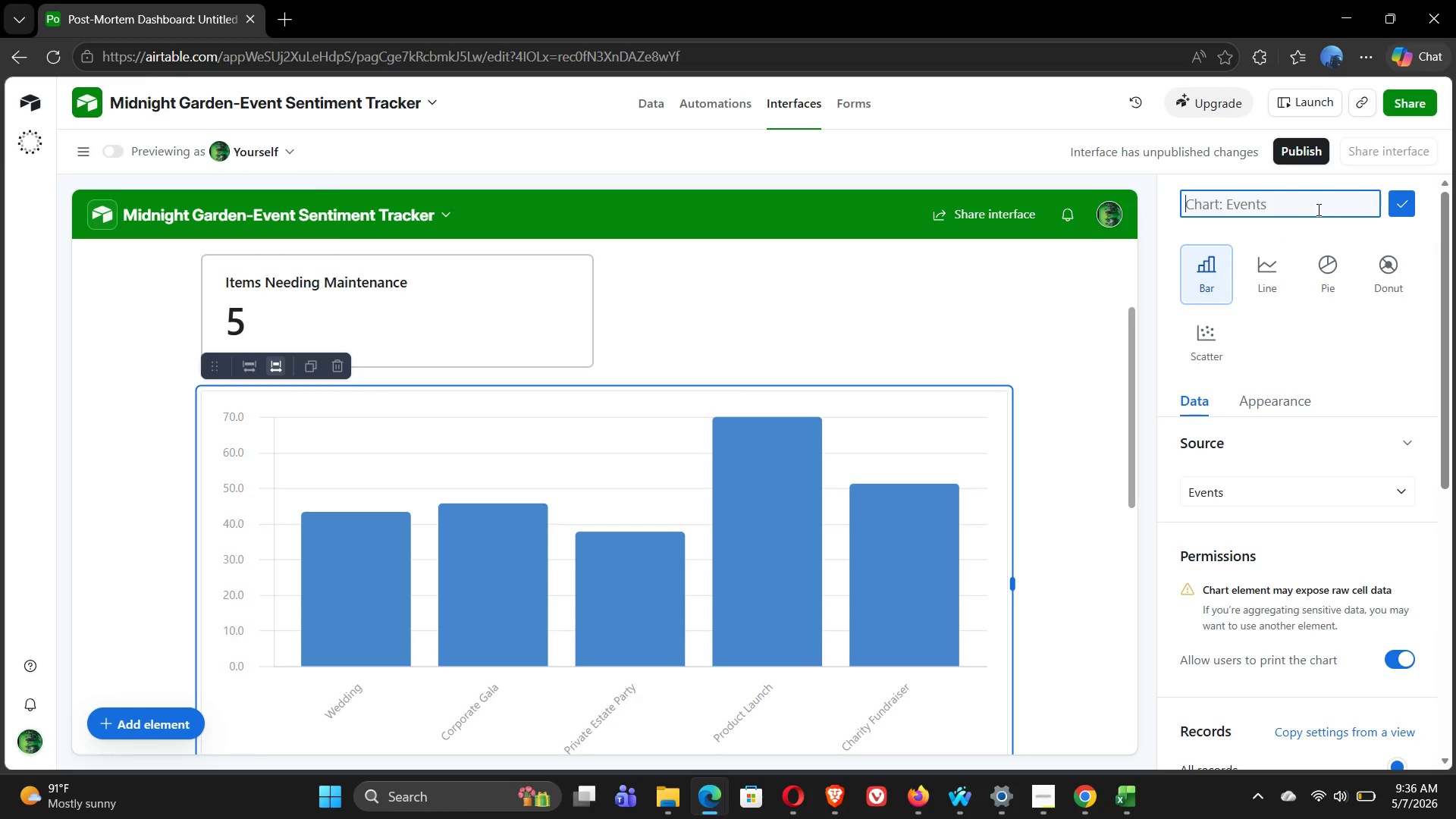 
type(Average Success Story by Evebt)
key(Backspace)
key(Backspace)
type(nt Type)
 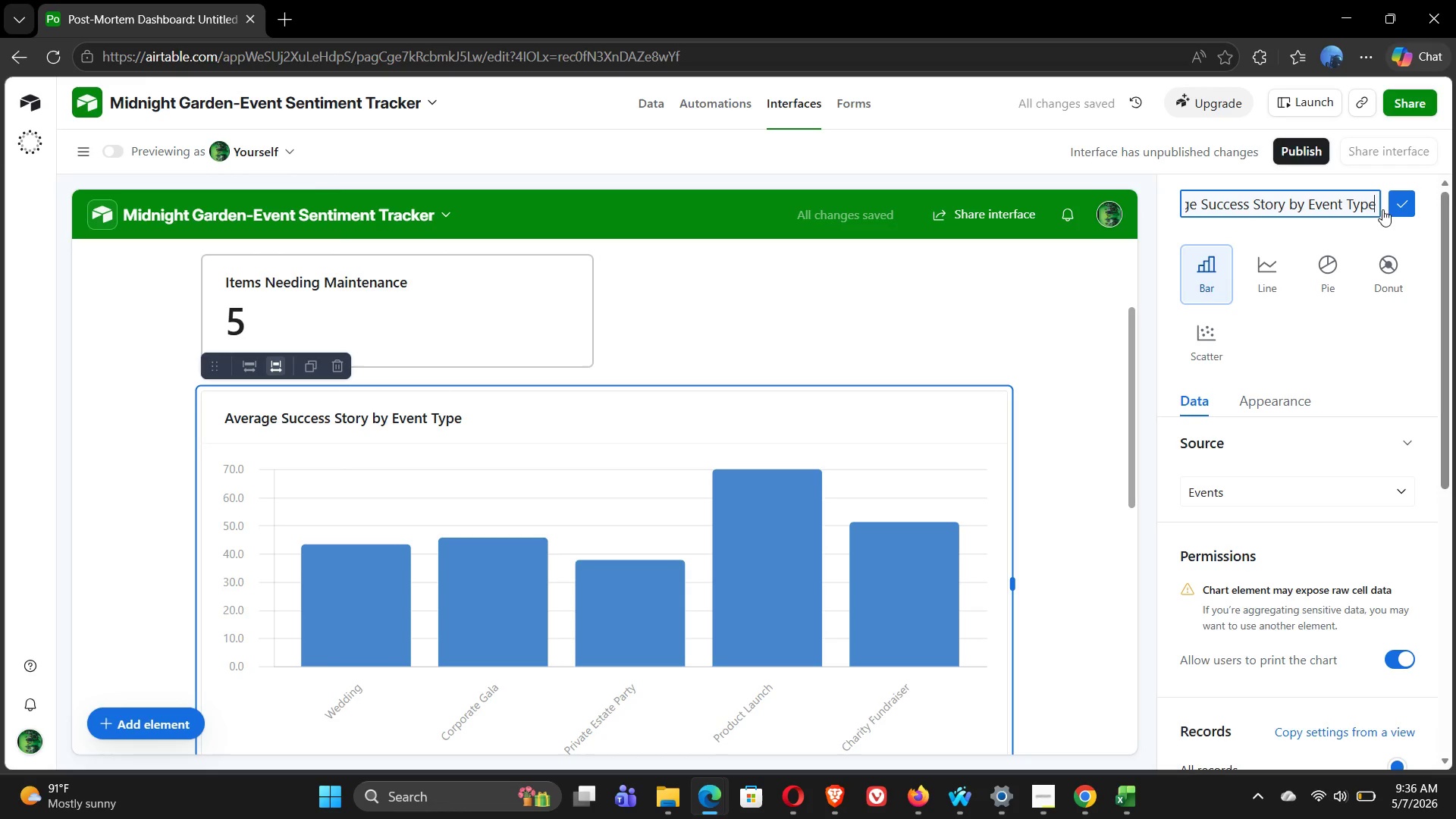 
left_click([1407, 197])
 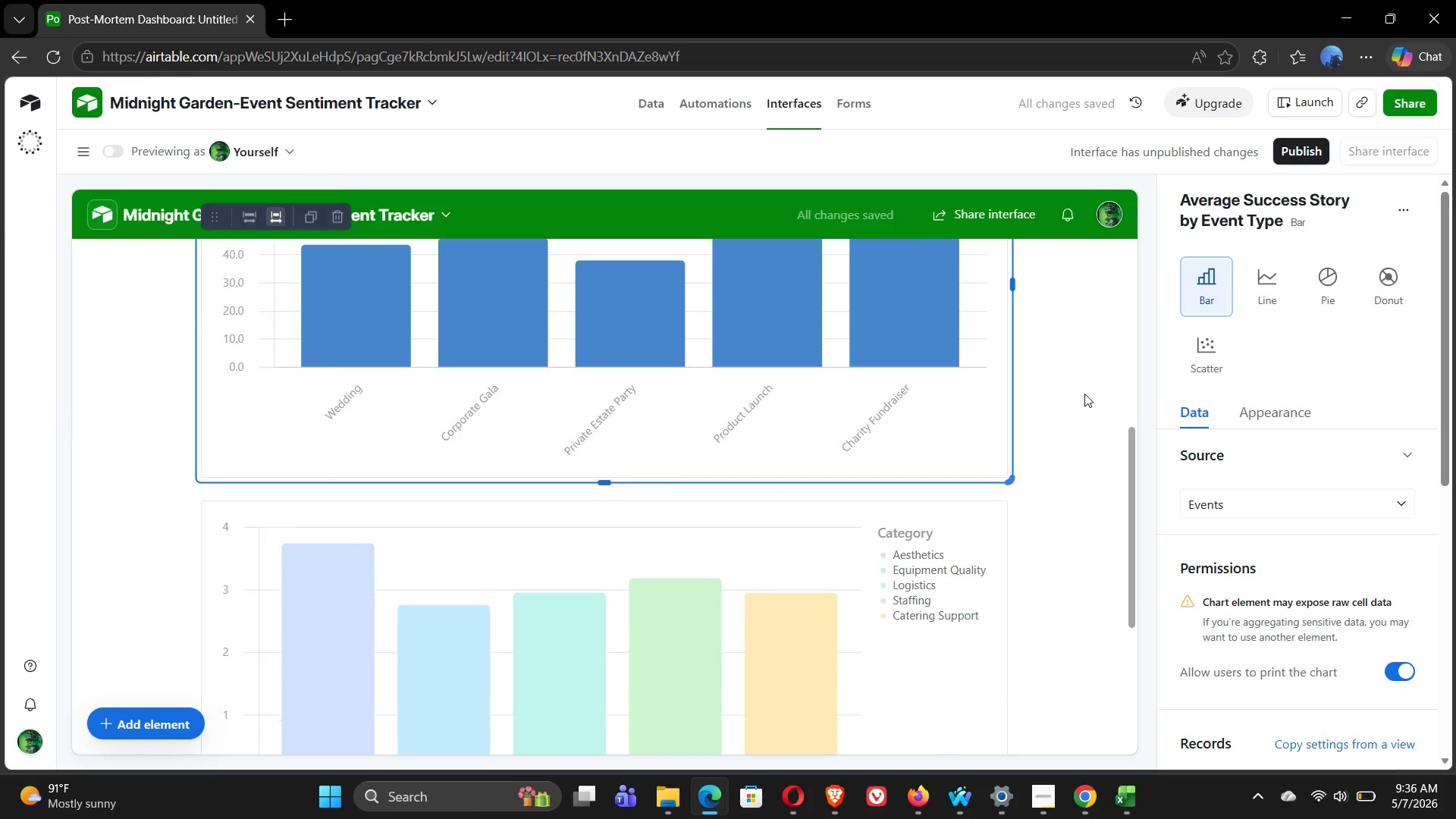 
left_click([846, 556])
 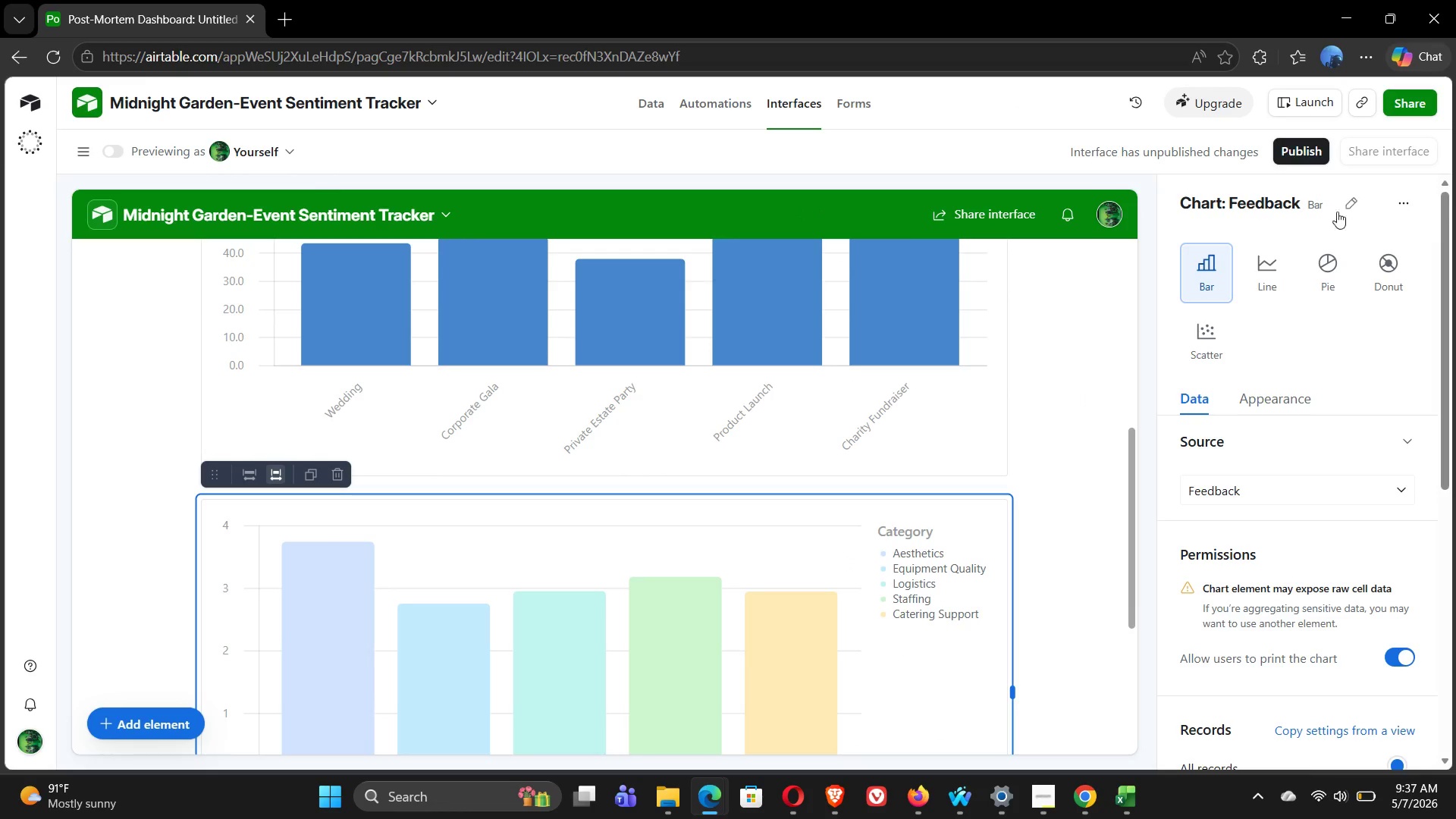 
left_click([1349, 206])
 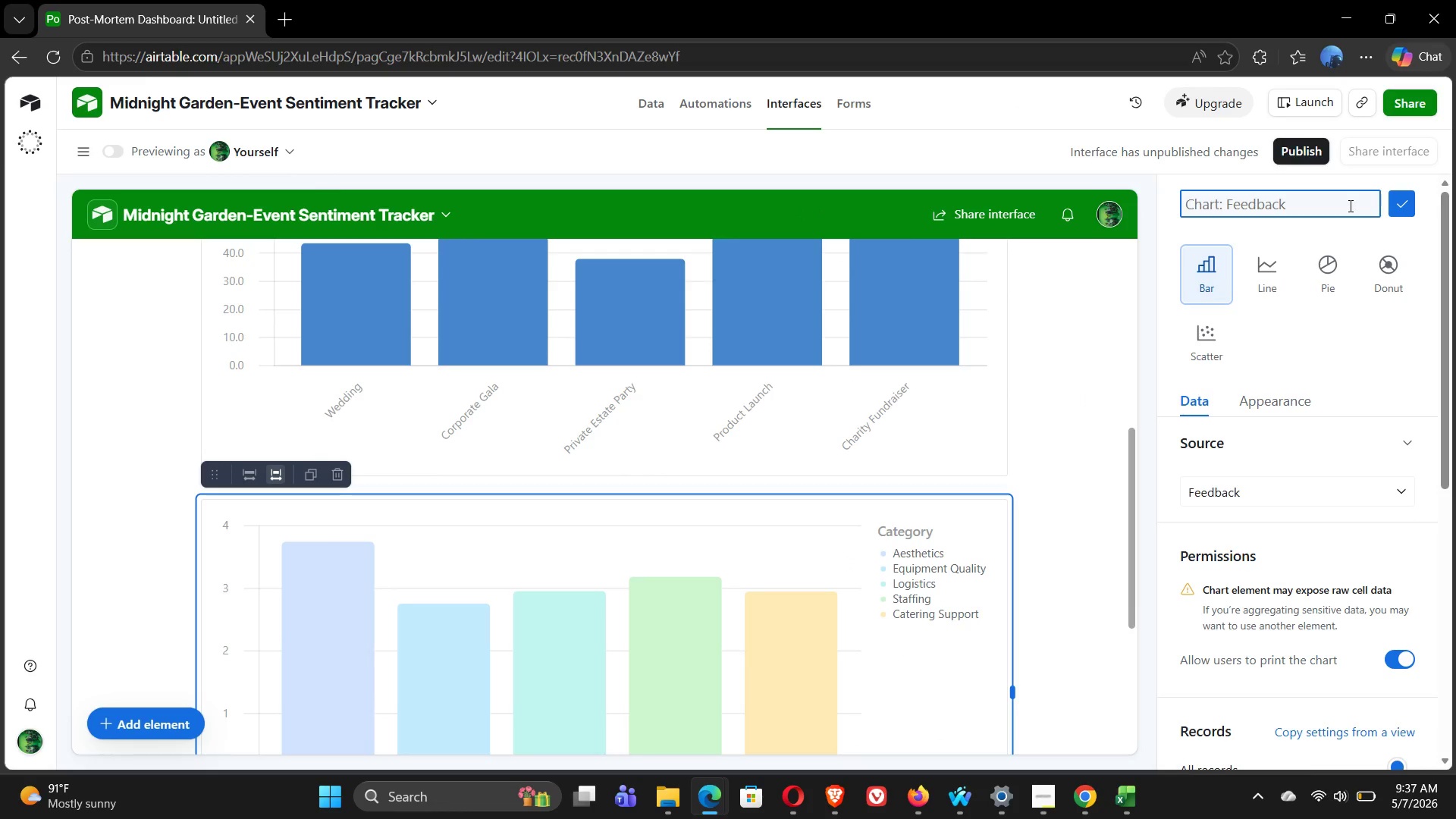 
wait(10.19)
 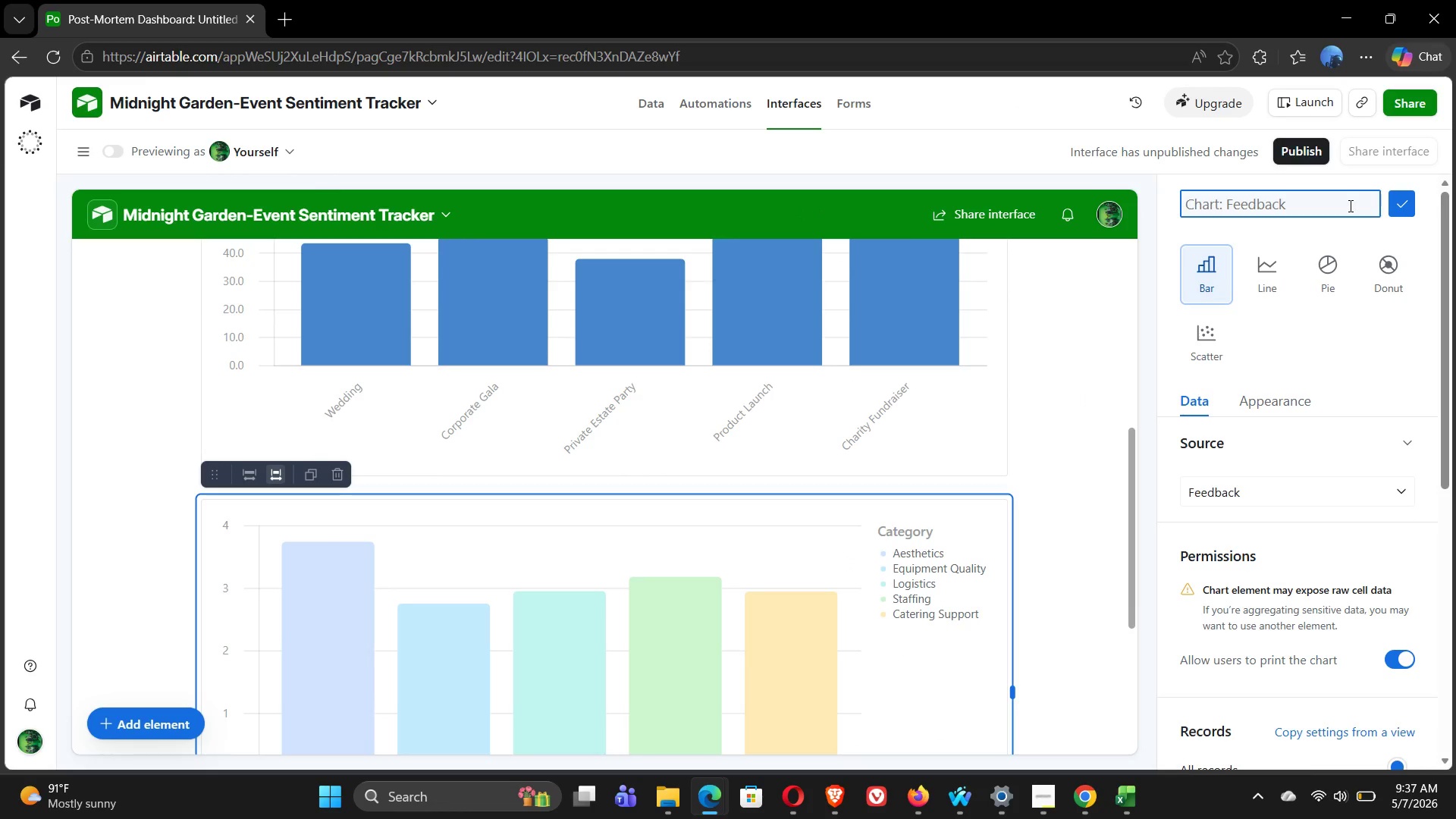 
type(Average Rating B)
key(Backspace)
type(by Feedback Time)
 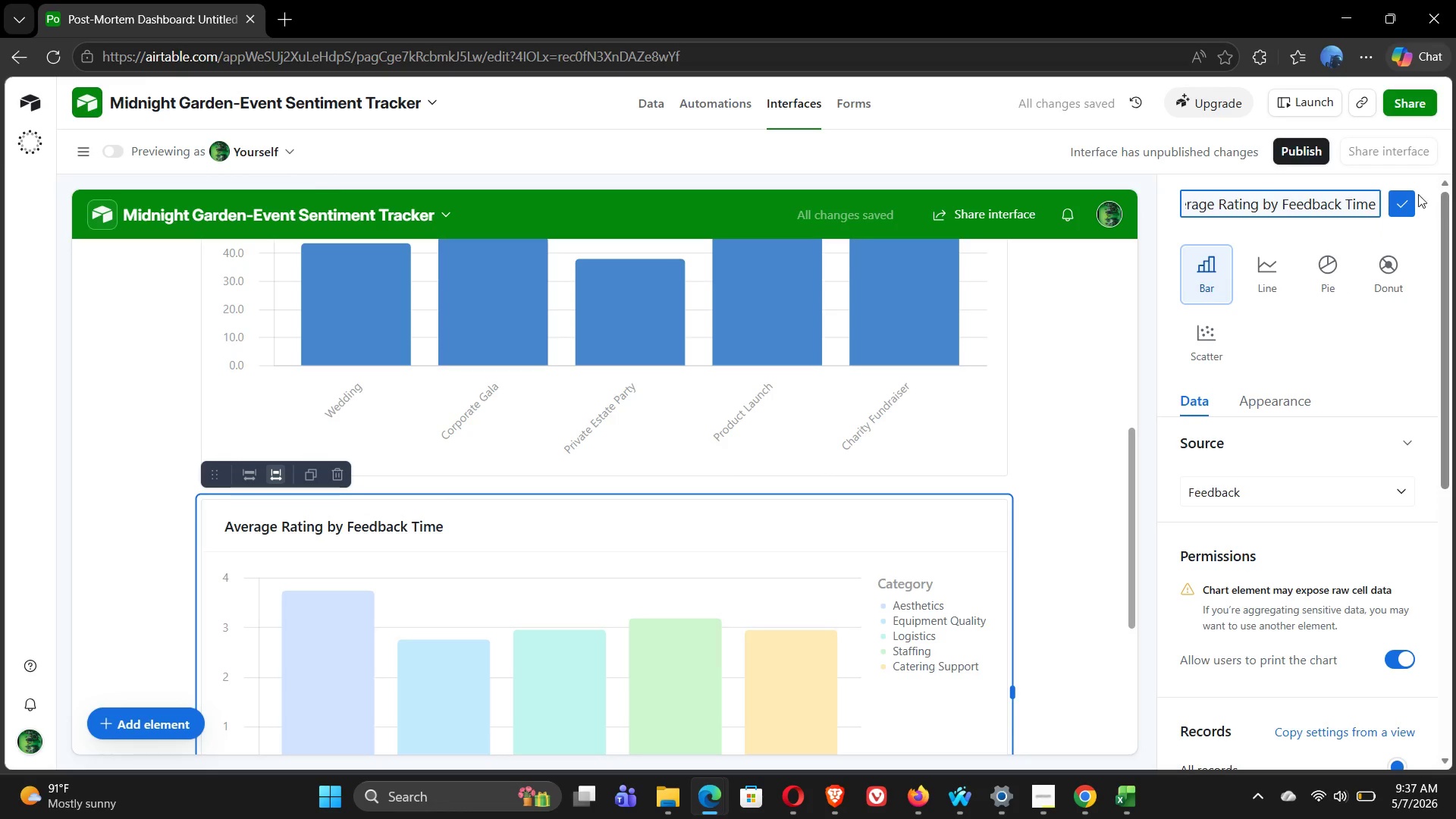 
left_click([1404, 202])
 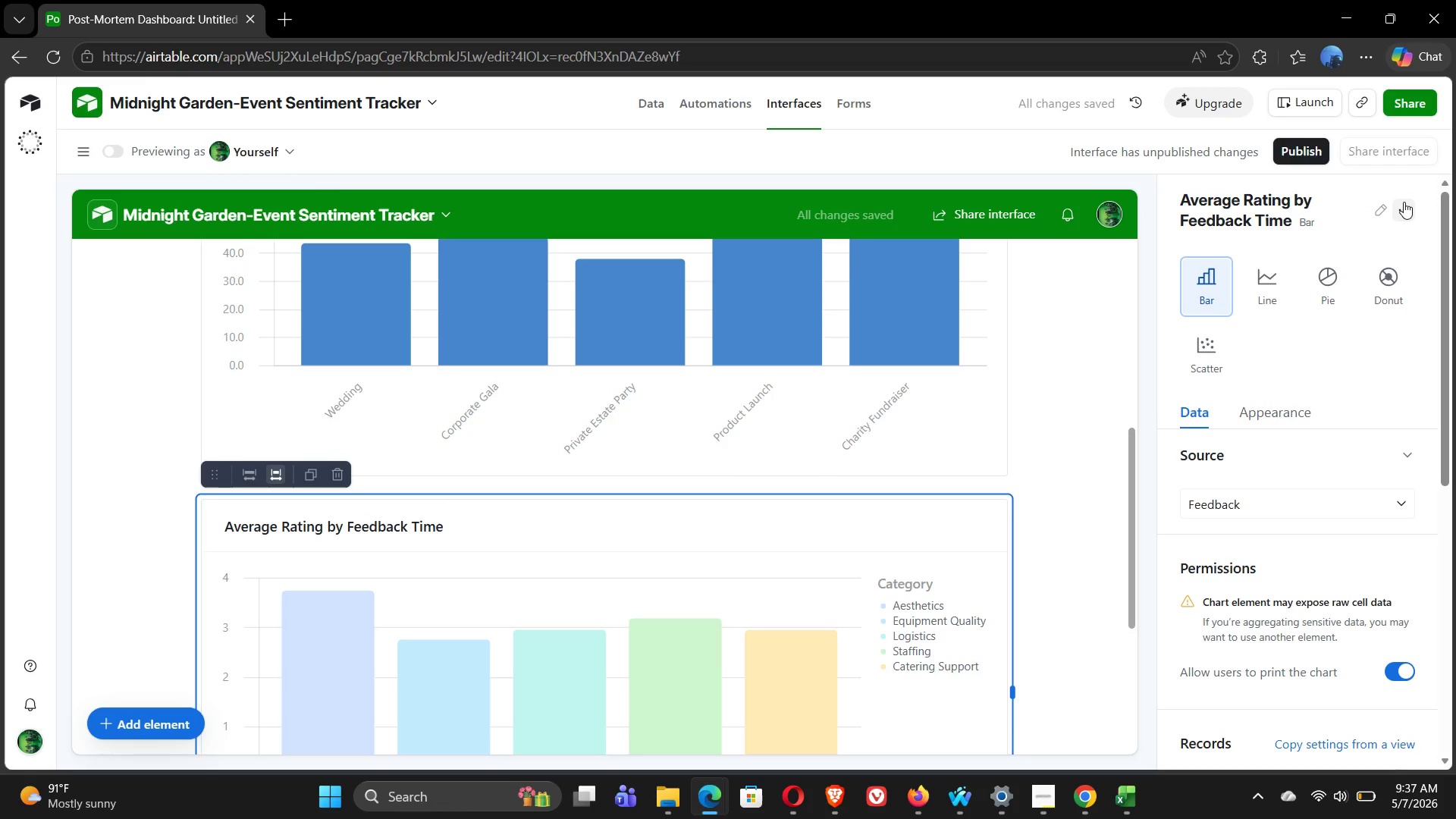 
mouse_move([1394, 206])
 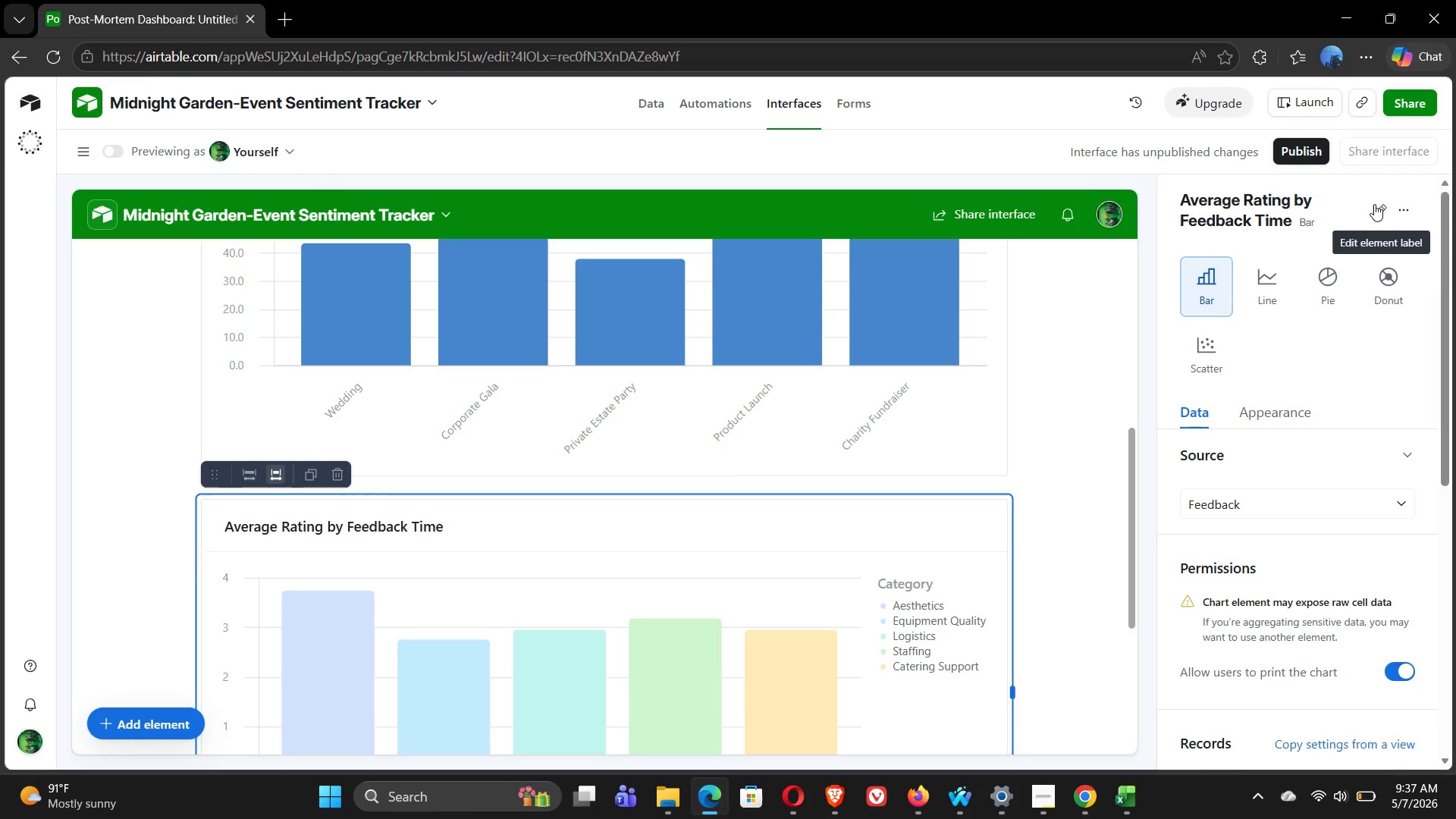 
left_click([1374, 204])
 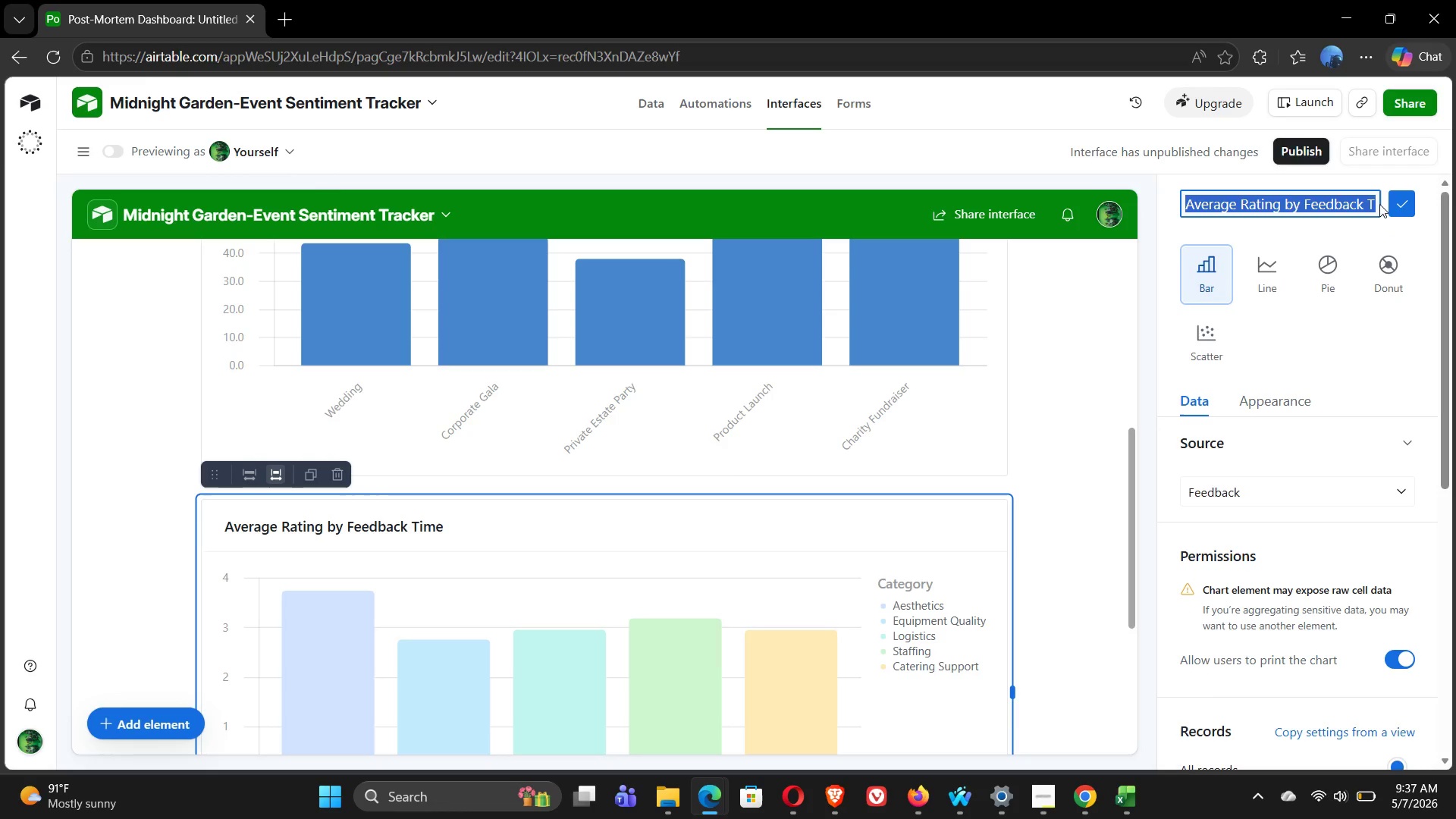 
left_click([1373, 207])
 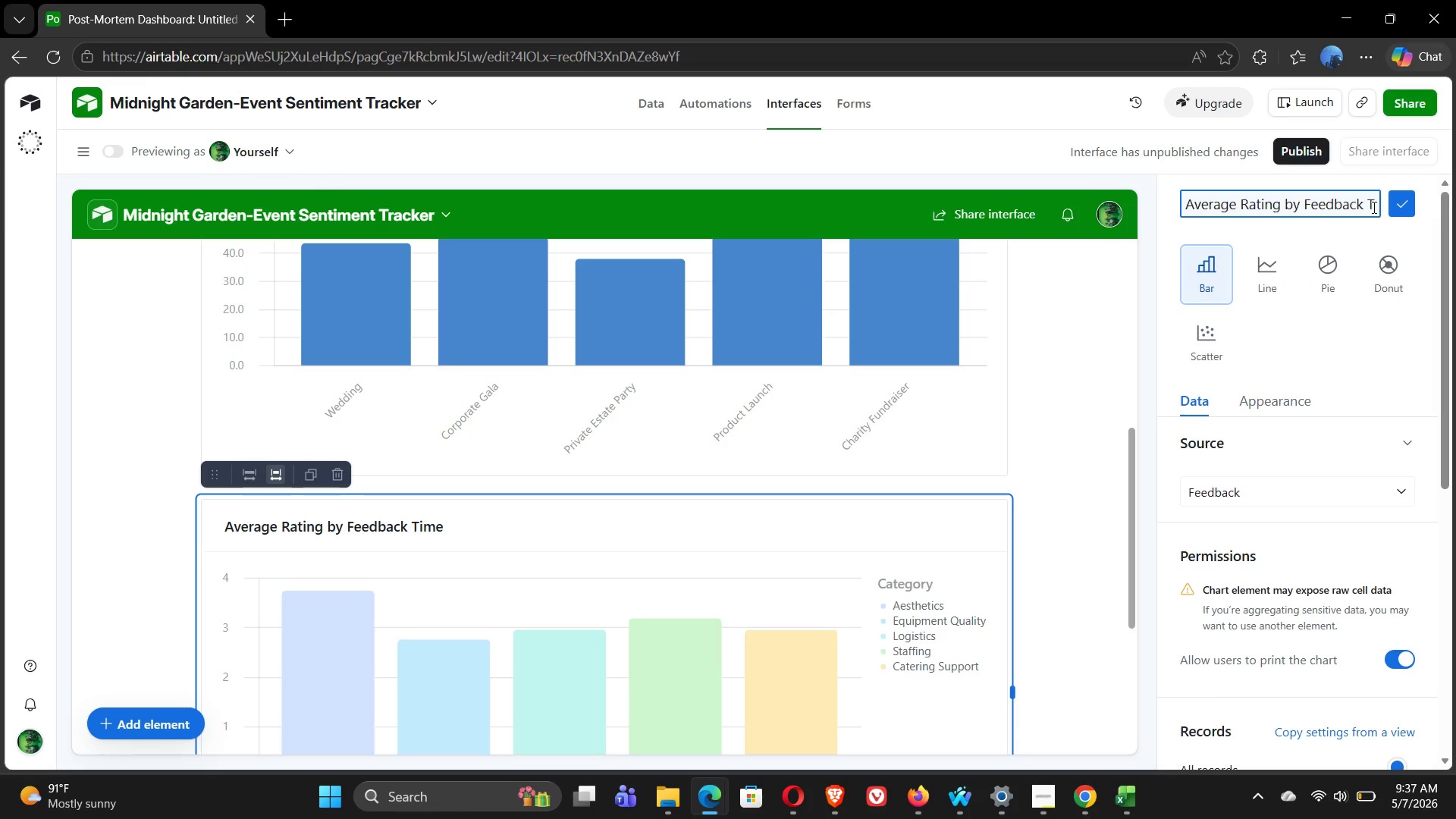 
hold_key(key=ArrowRight, duration=1.26)
 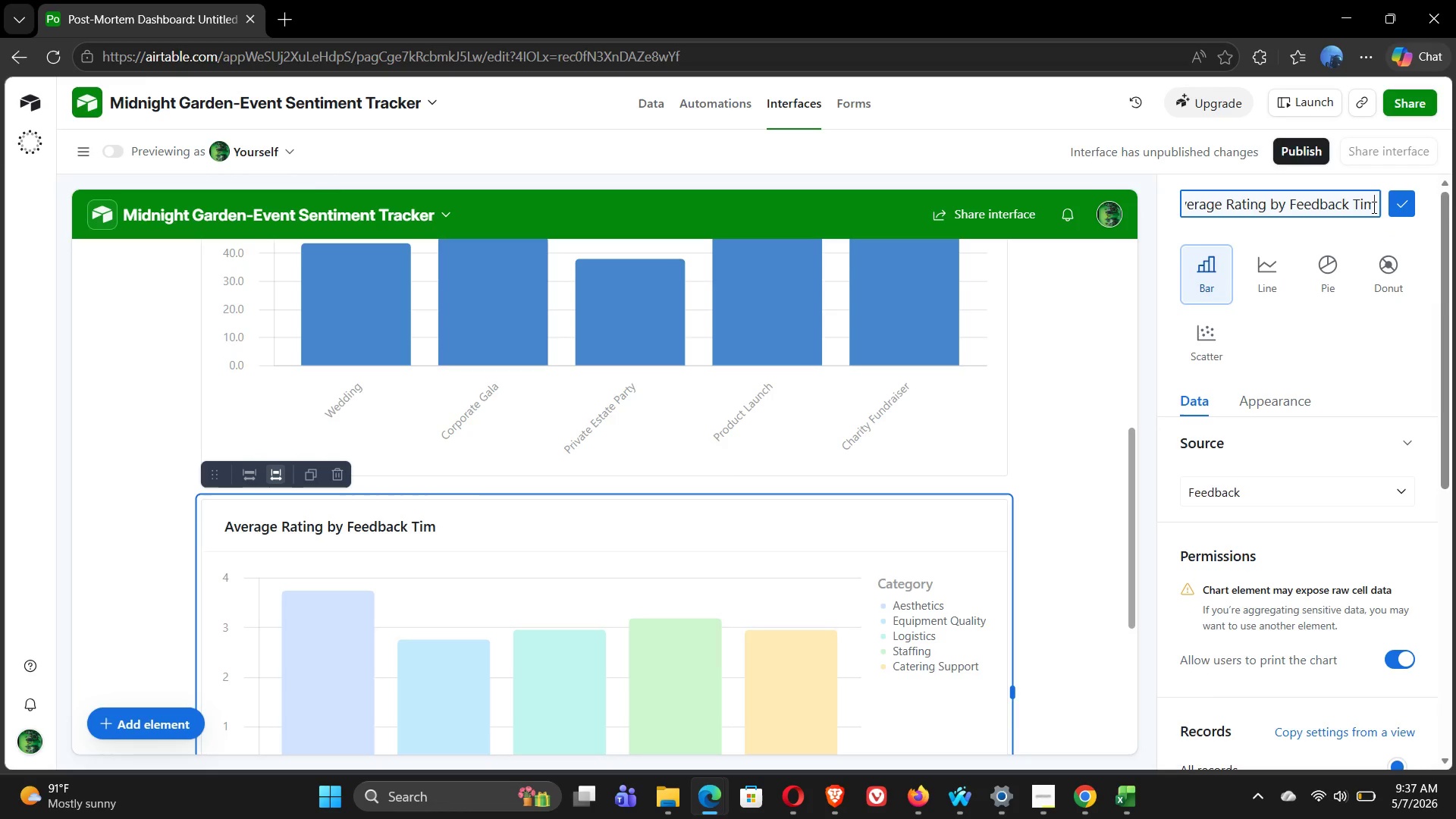 
key(Backspace)
key(Backspace)
key(Backspace)
type(hen)
key(Backspace)
type(me)
 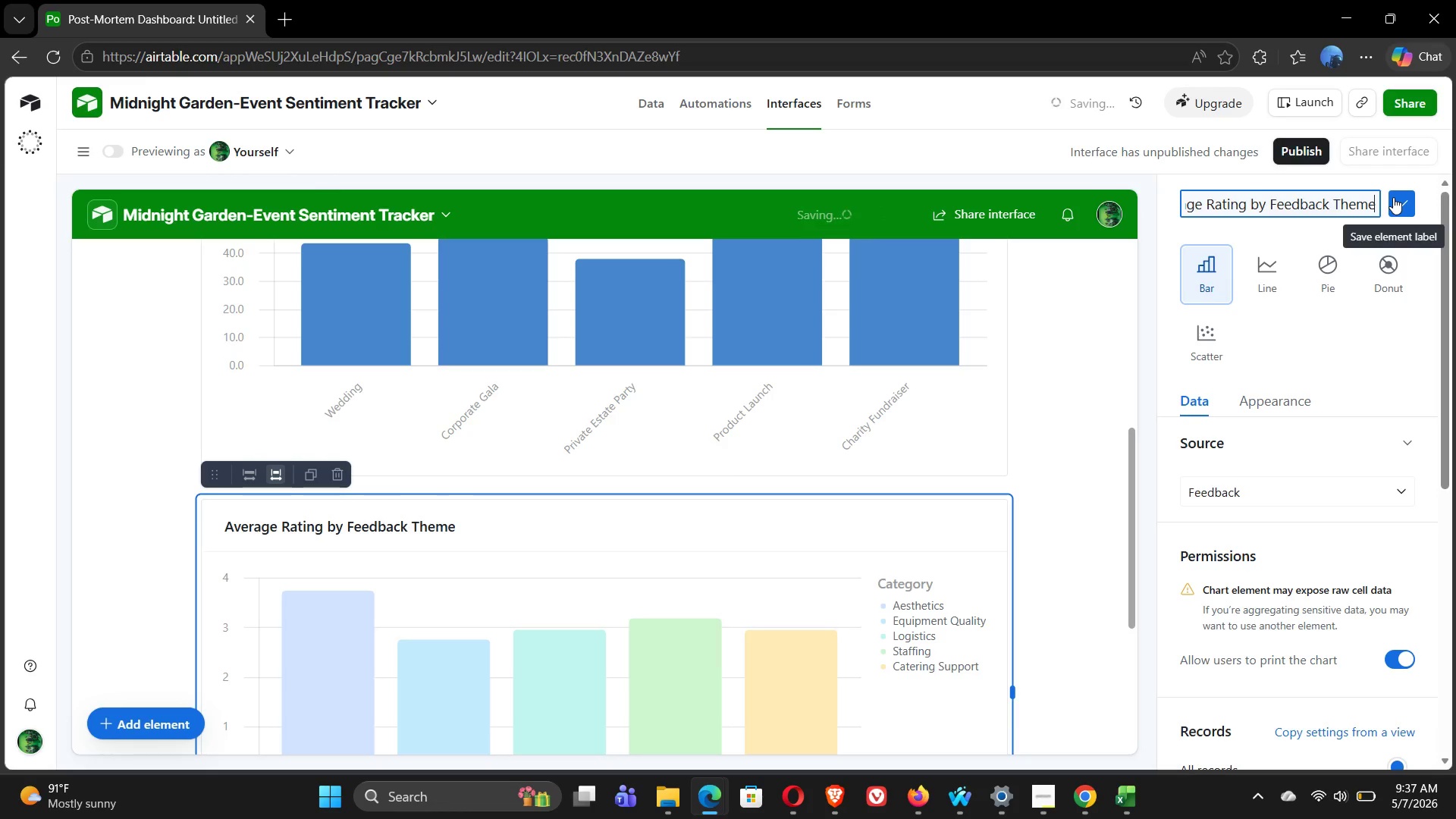 
left_click([1398, 198])
 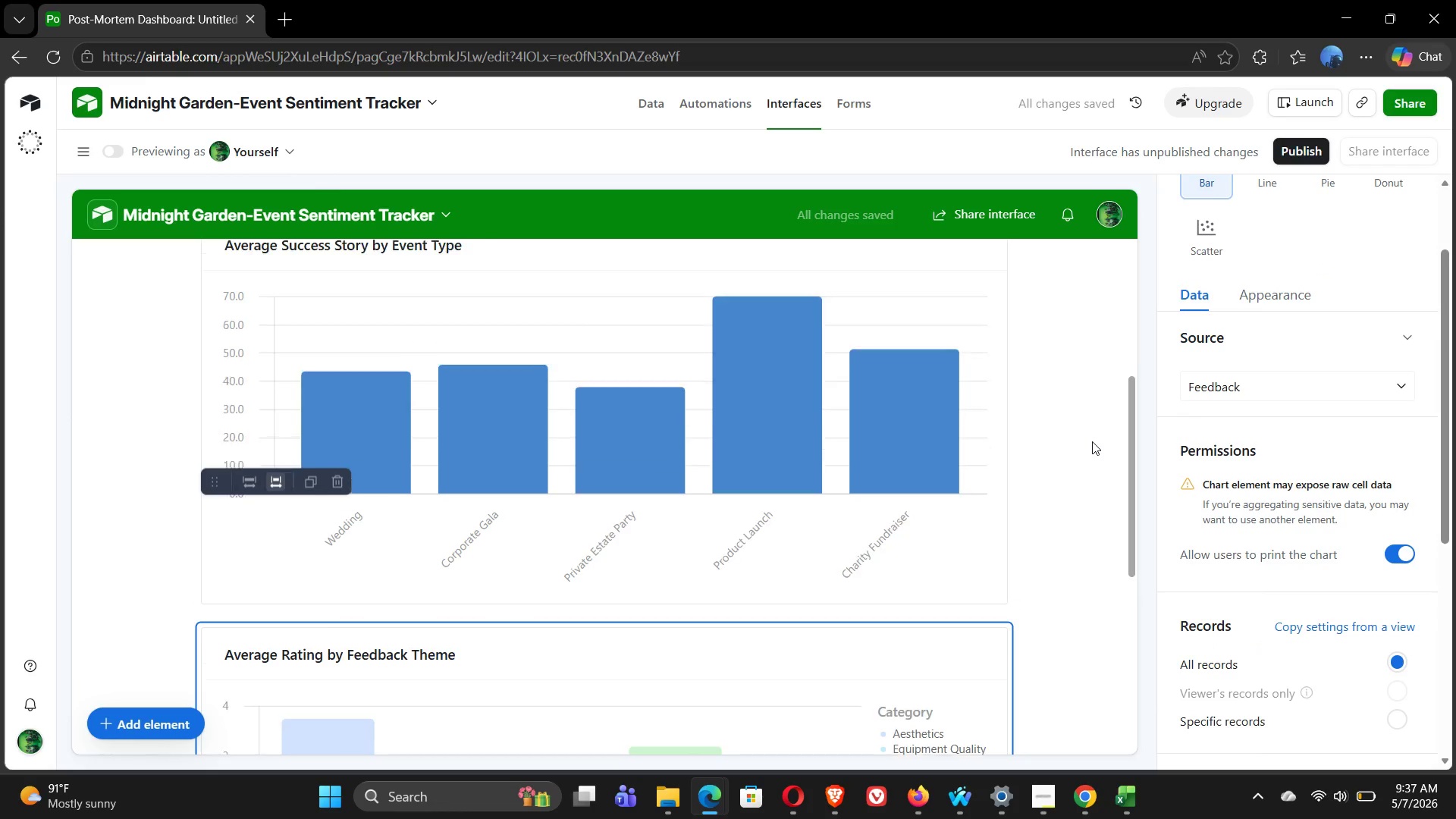 
wait(8.06)
 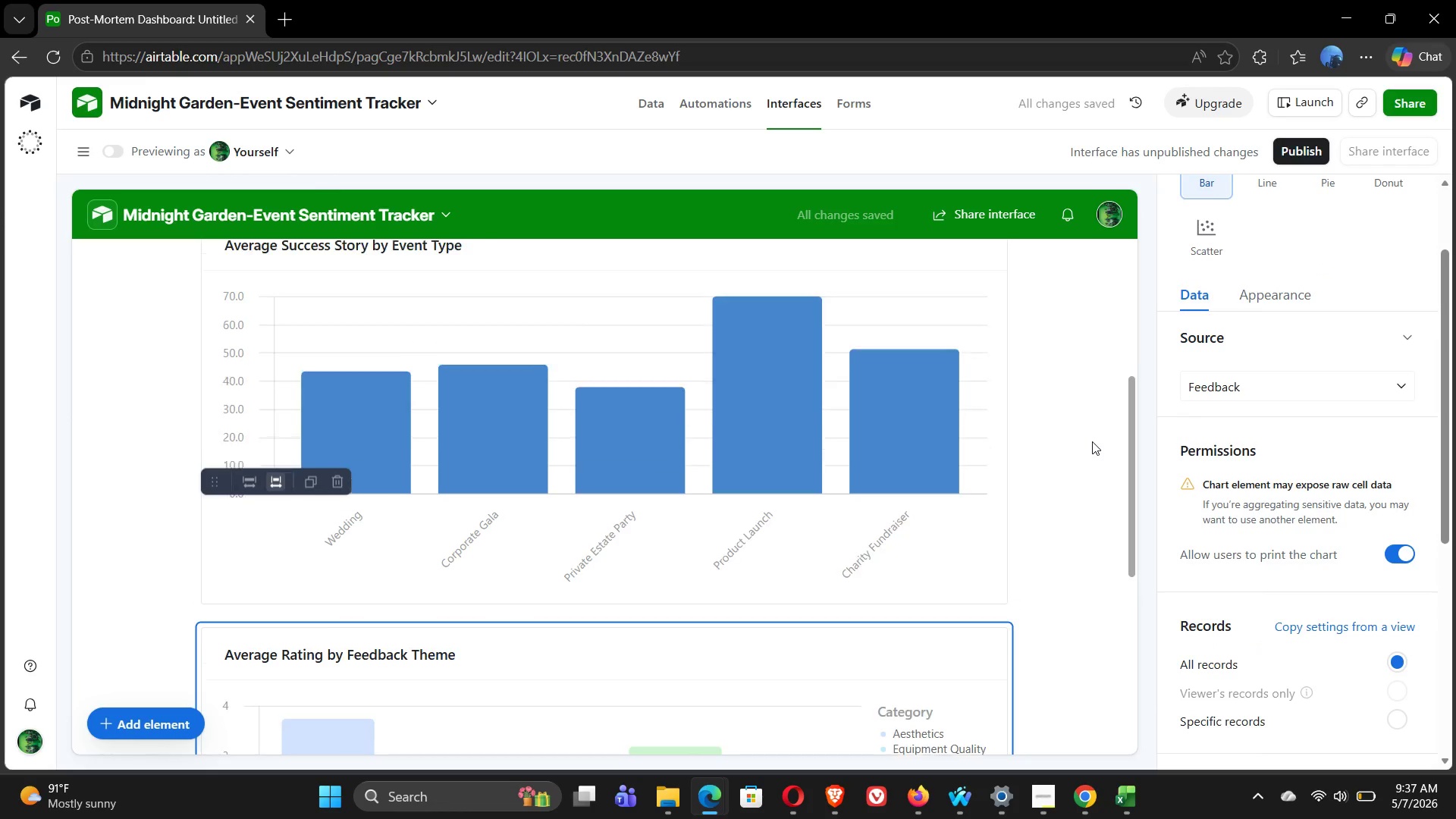 
left_click([1085, 568])
 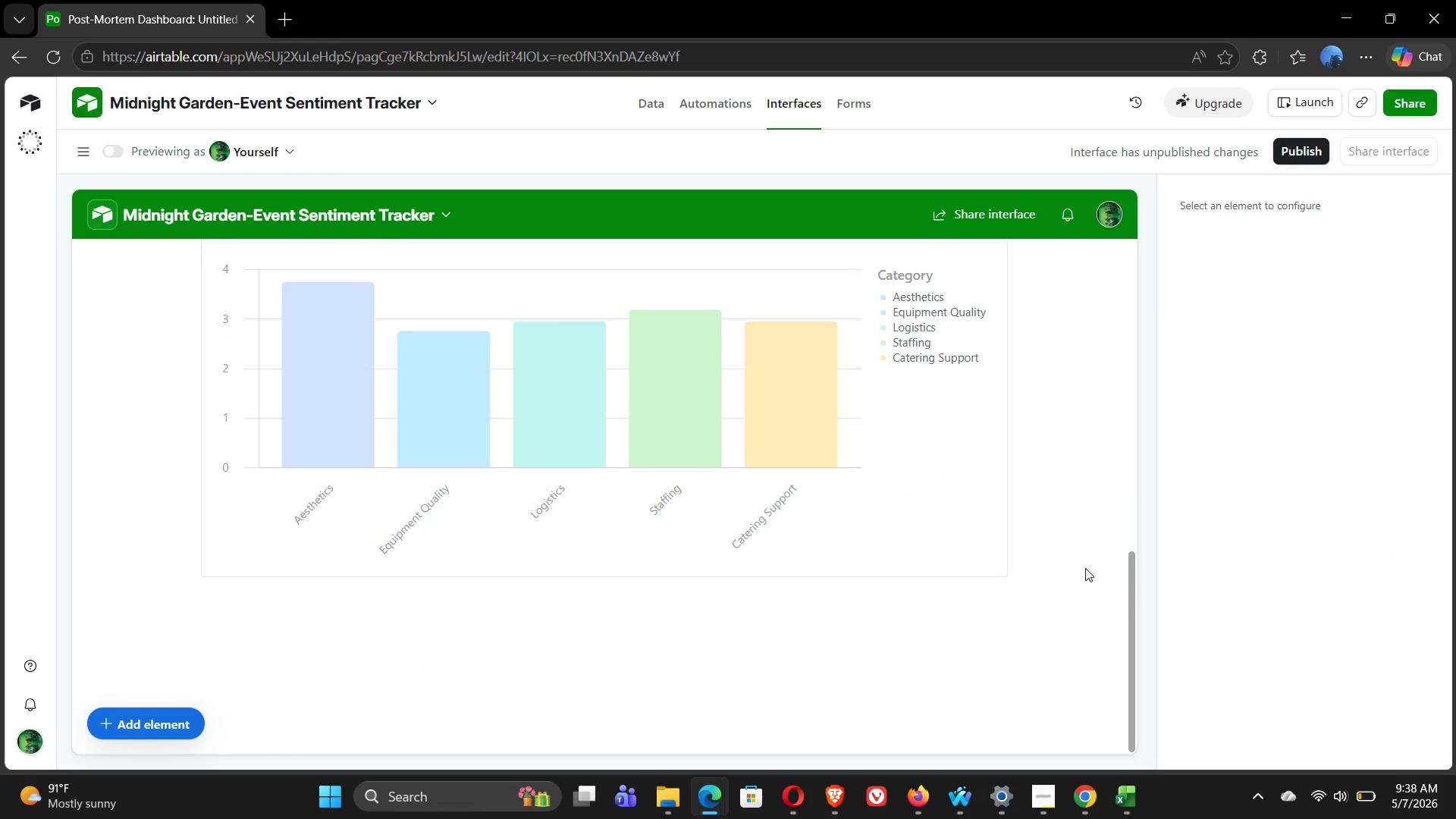 
wait(12.83)
 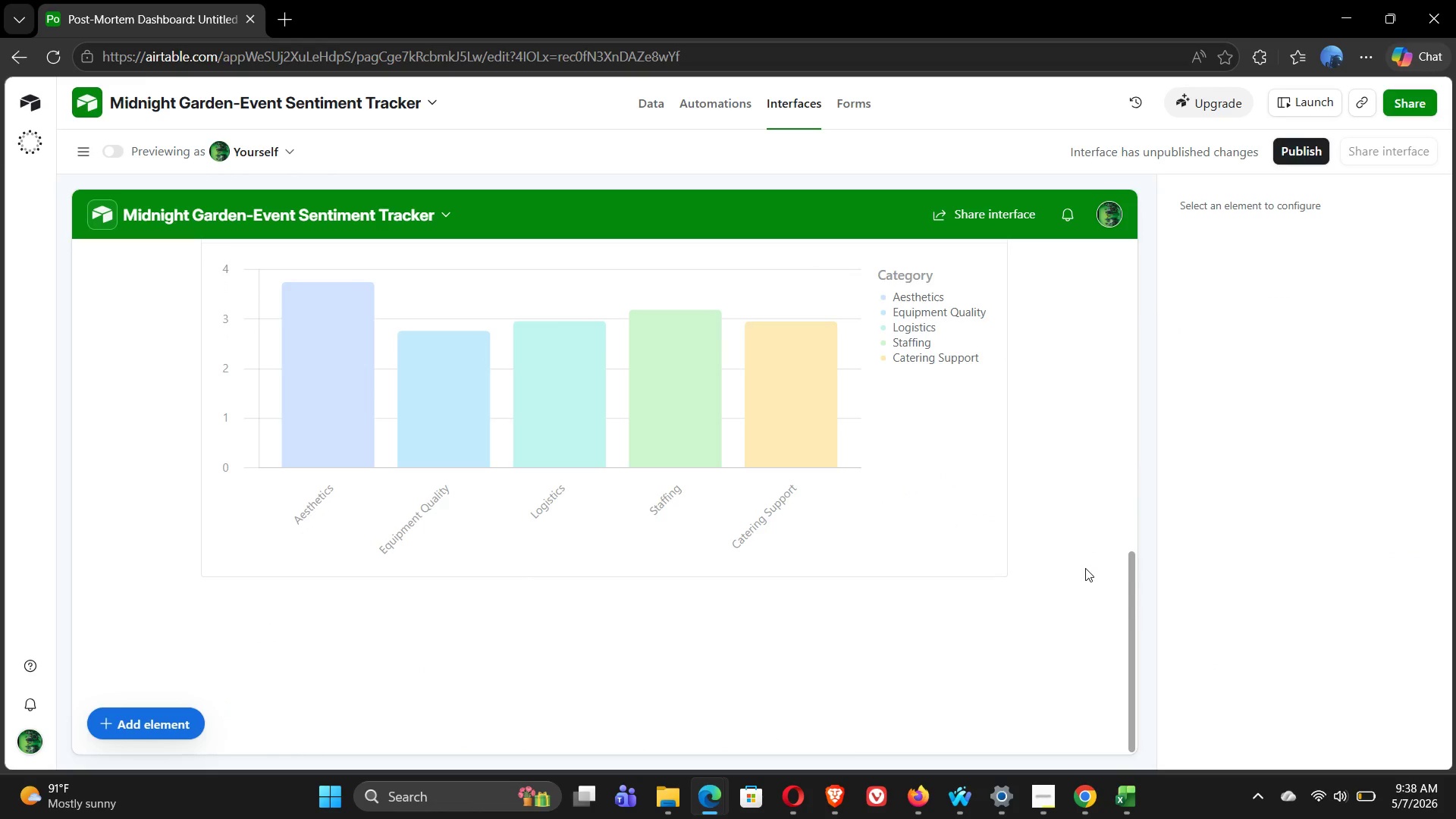 
left_click([123, 728])
 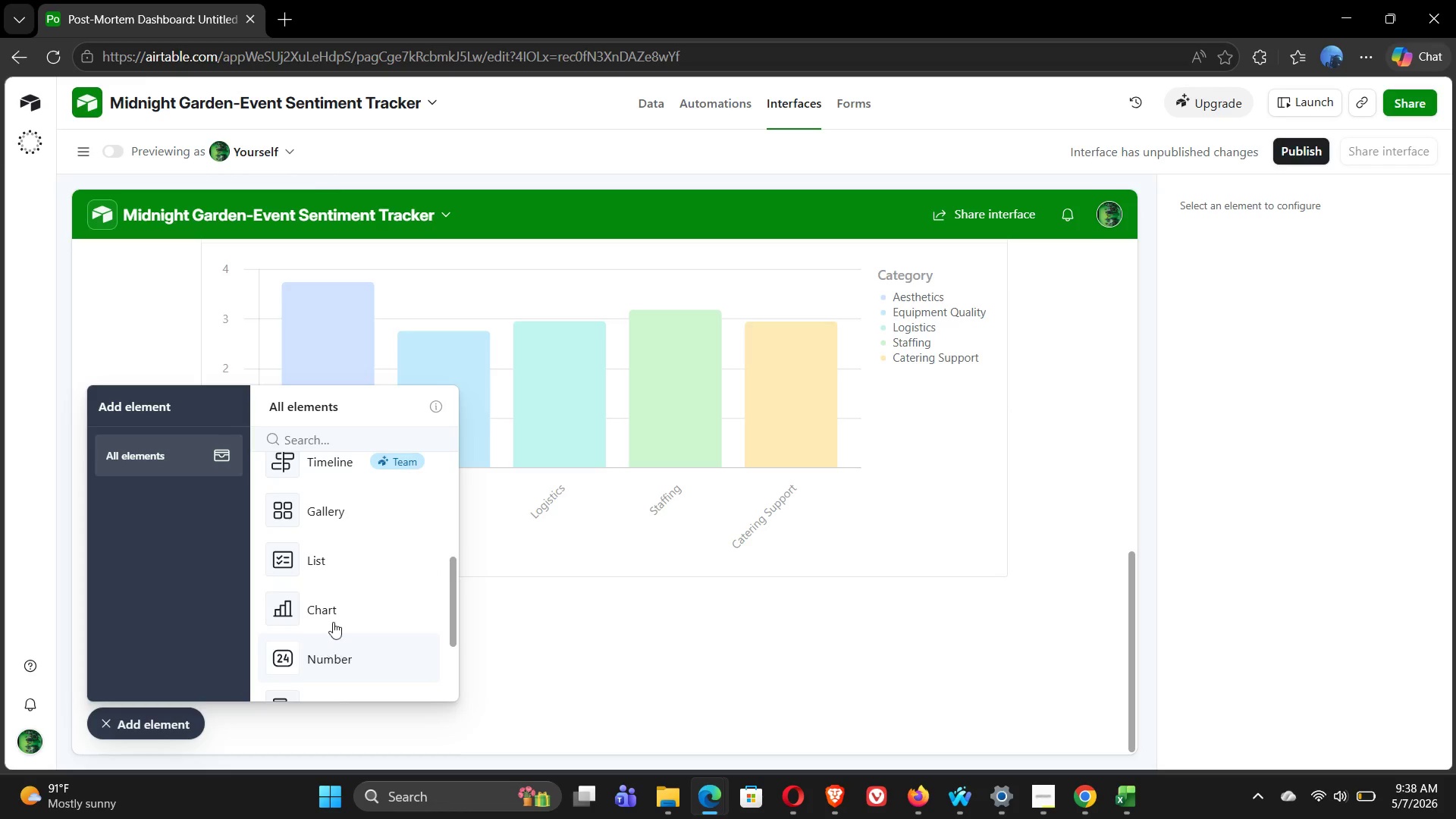 
left_click([334, 609])
 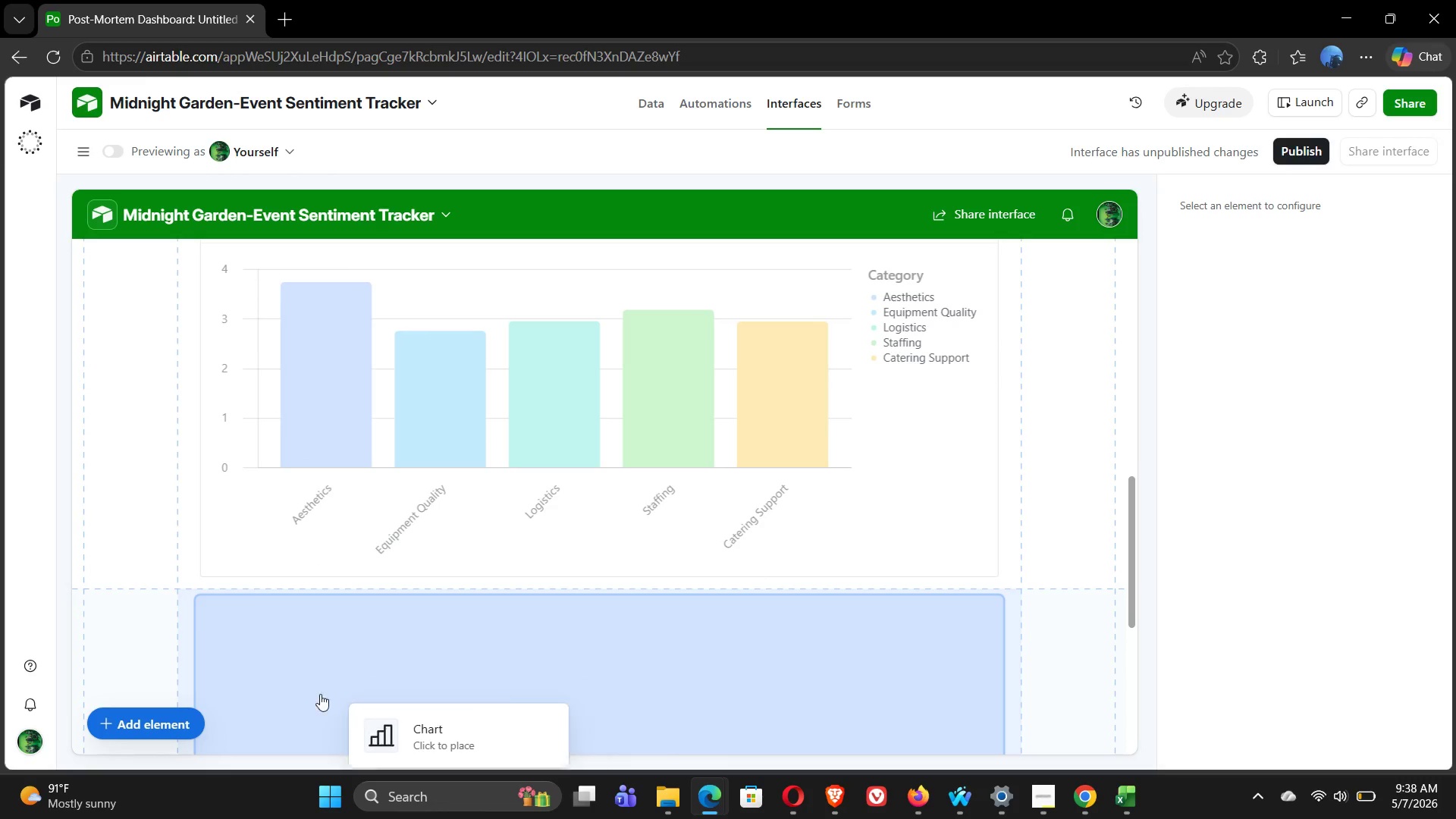 
left_click([303, 695])
 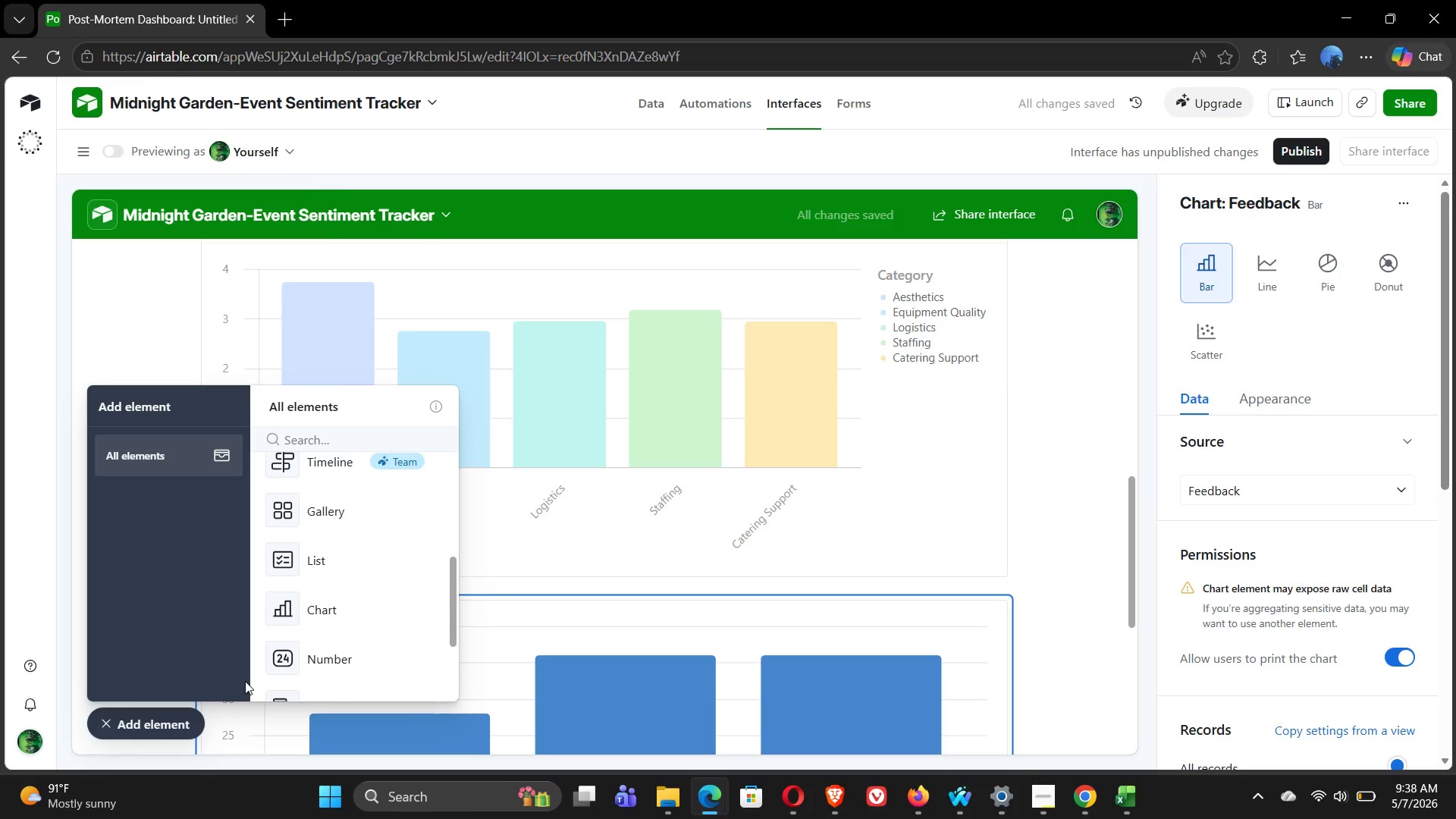 
wait(5.59)
 